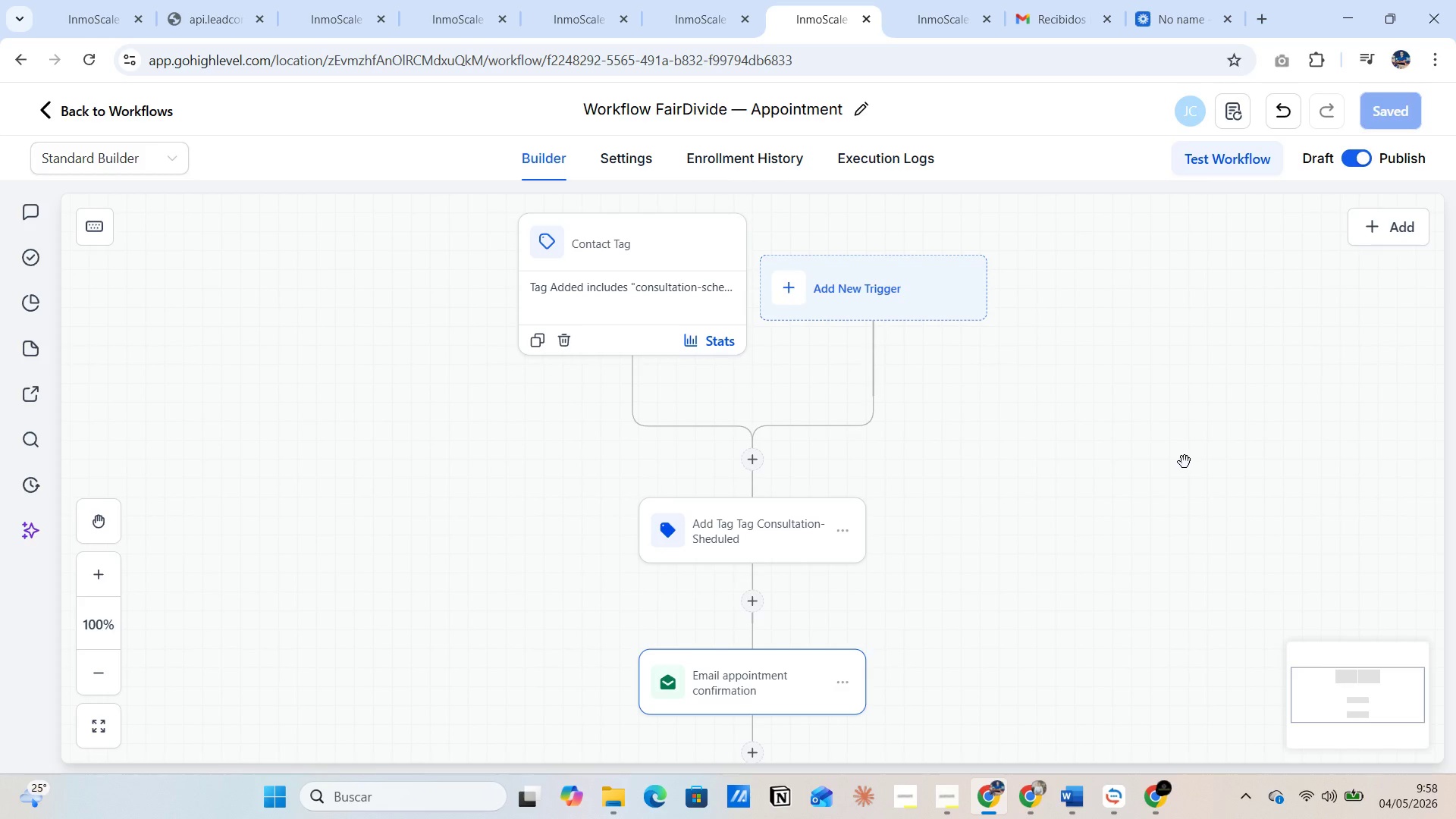 
wait(16.53)
 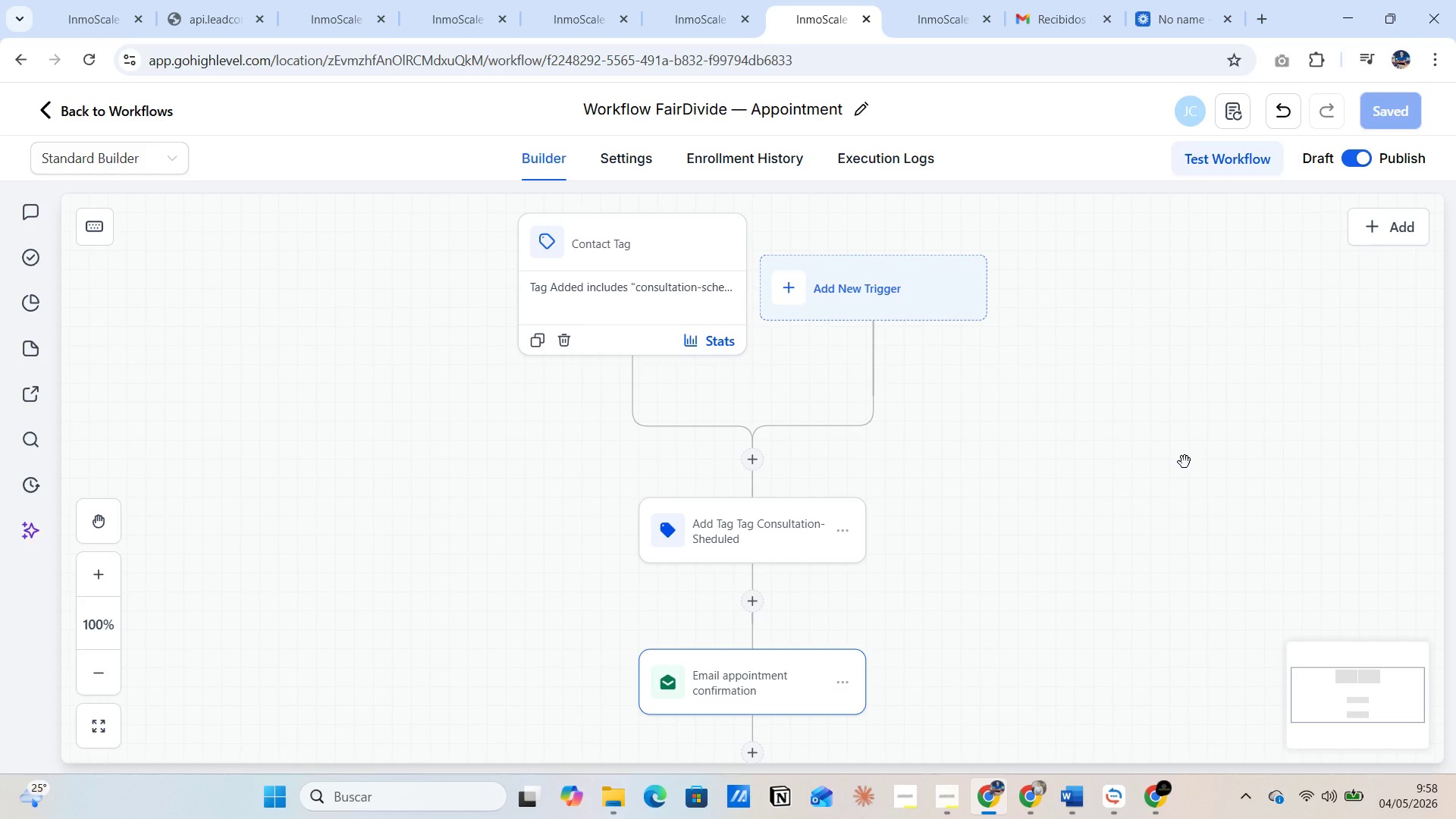 
mouse_move([1188, 16])
 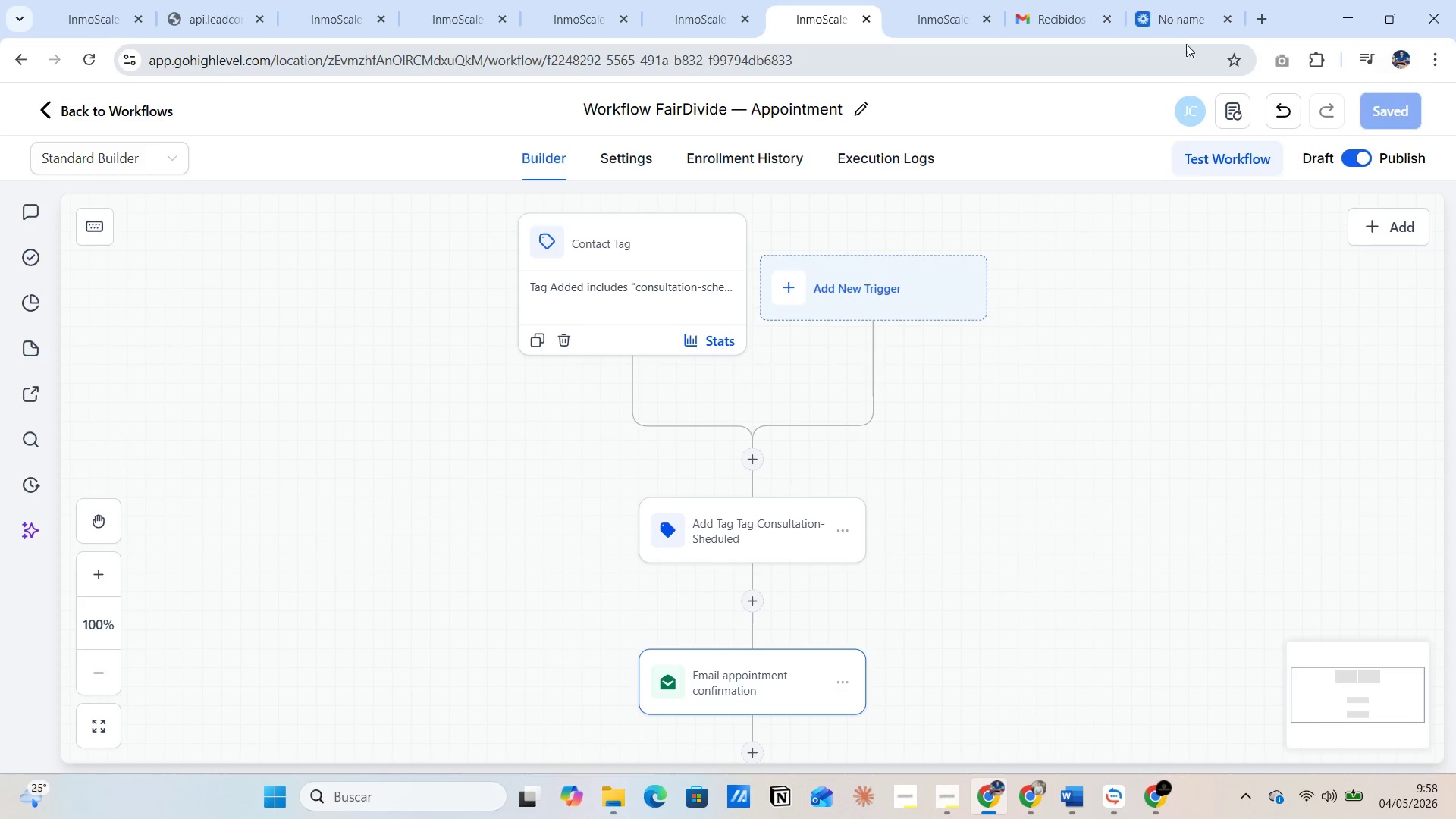 
mouse_move([1168, 49])
 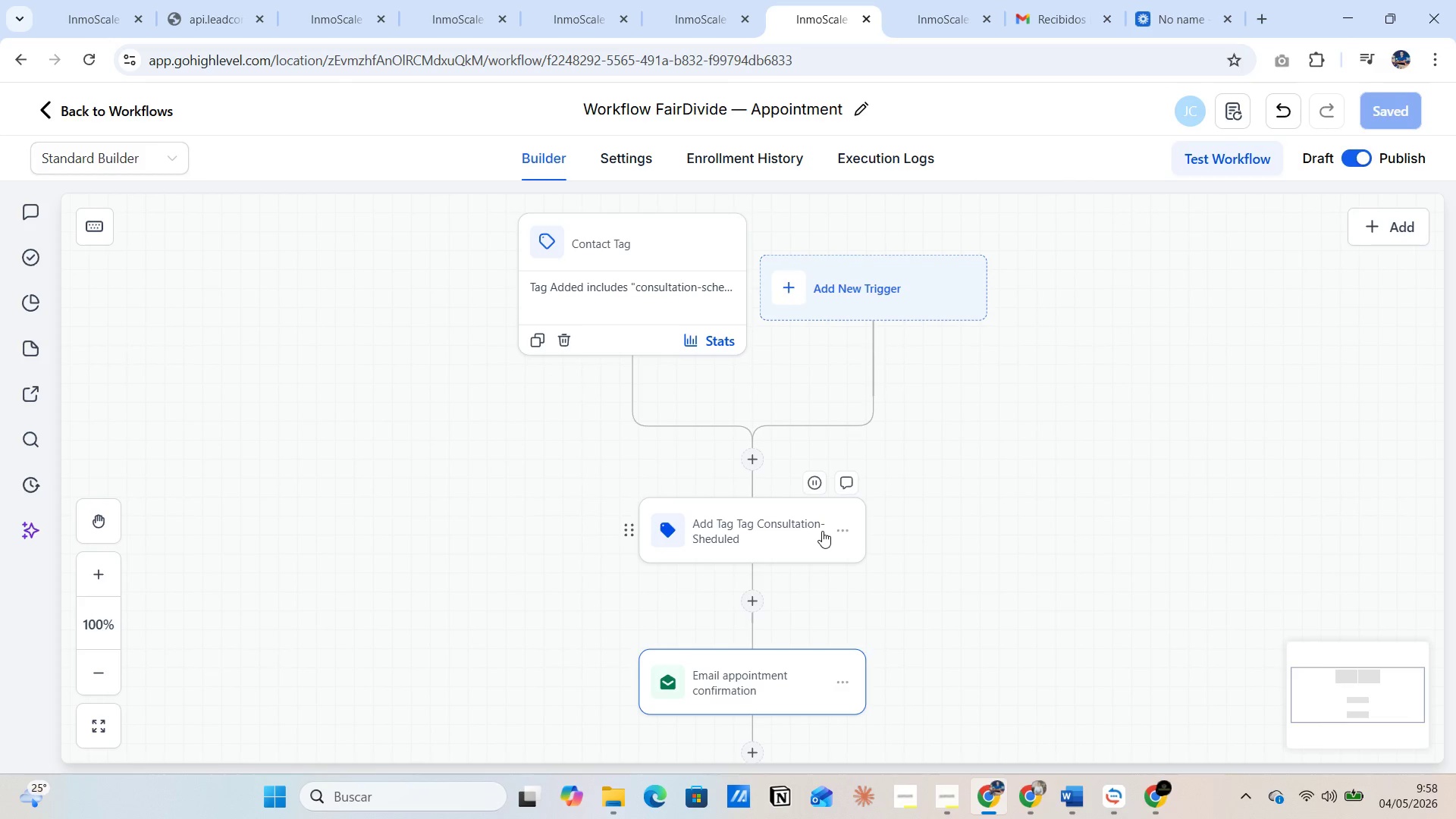 
left_click([839, 528])
 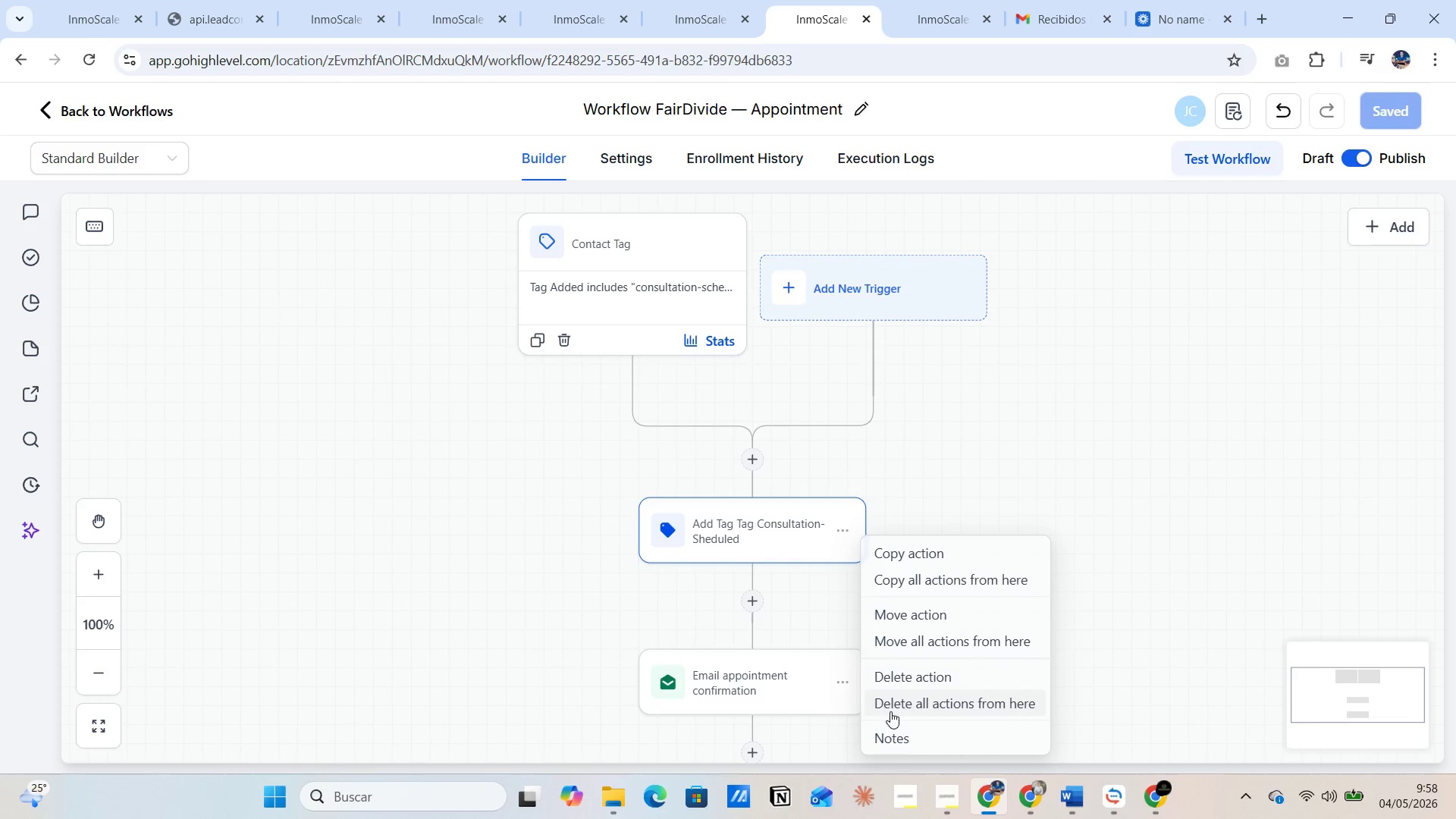 
left_click([900, 680])
 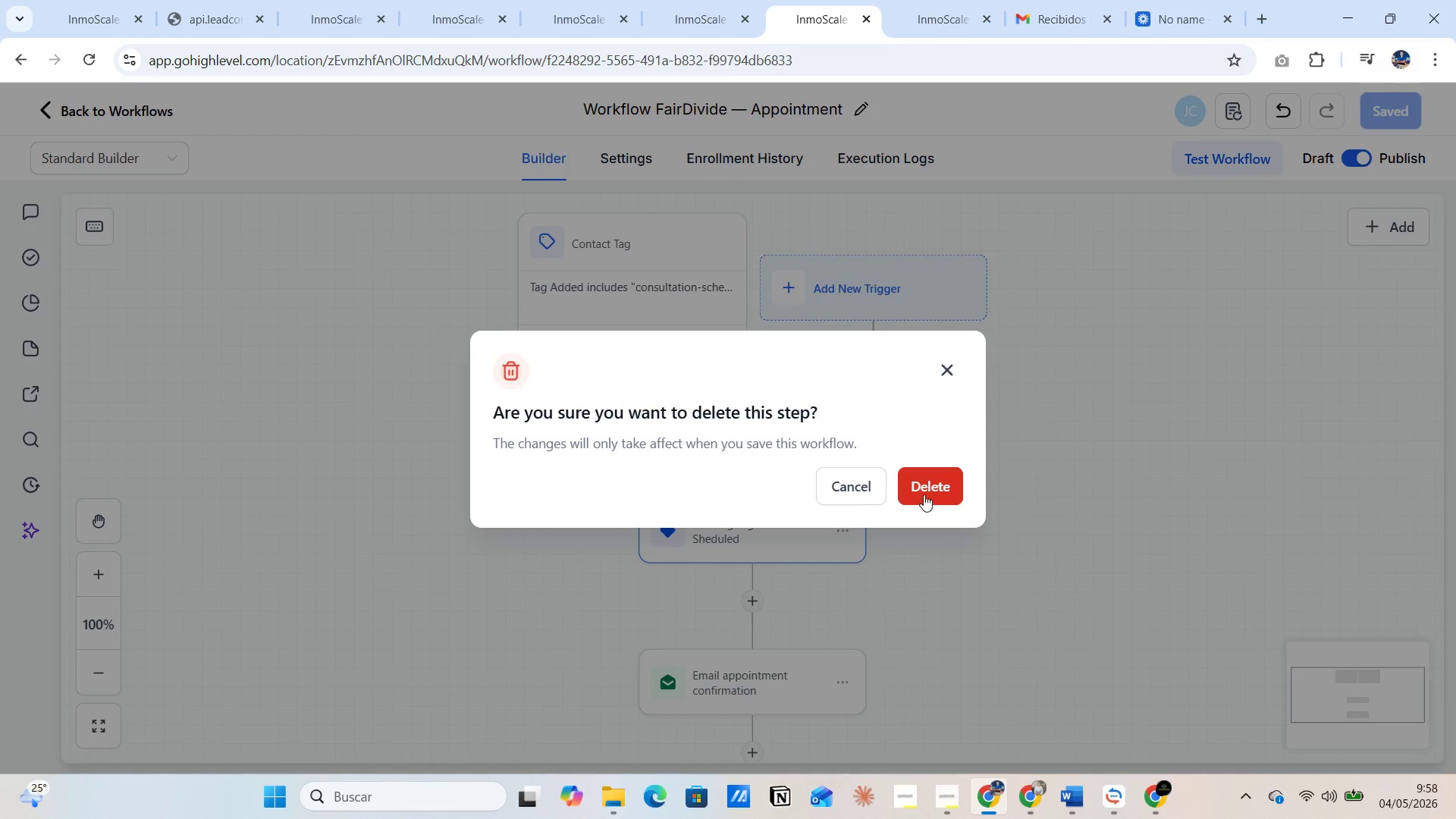 
left_click([925, 491])
 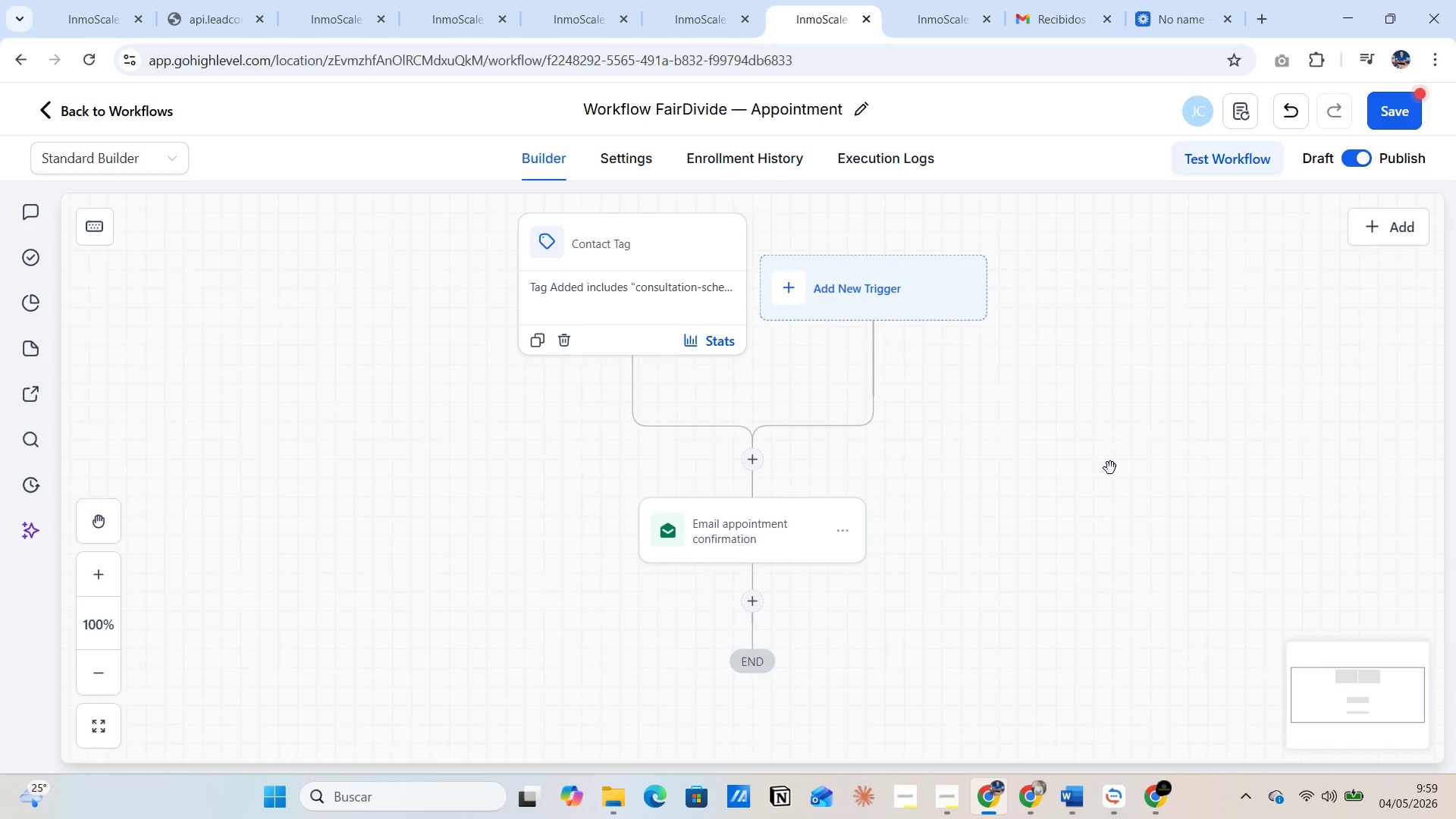 
wait(13.22)
 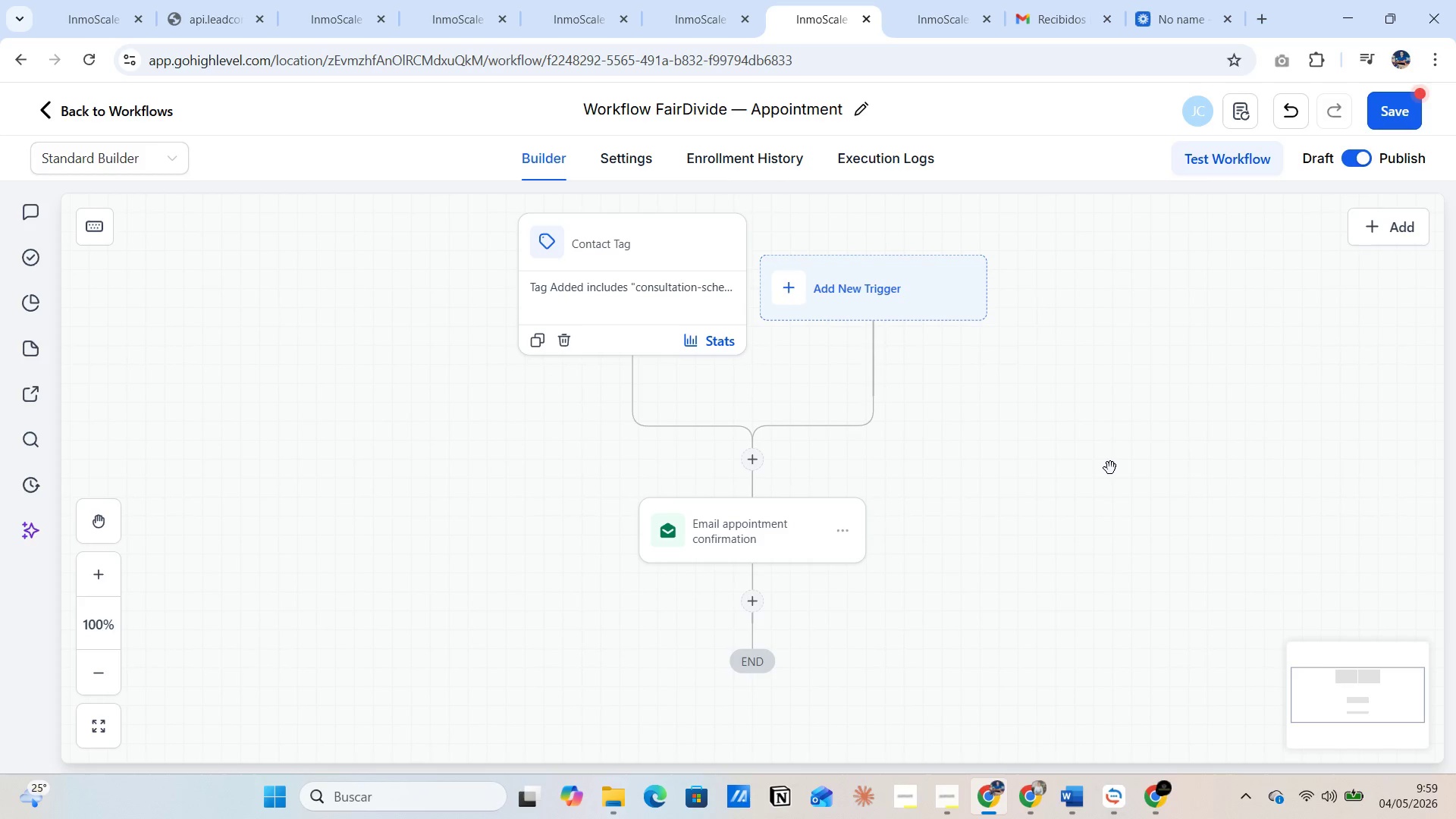 
left_click([749, 602])
 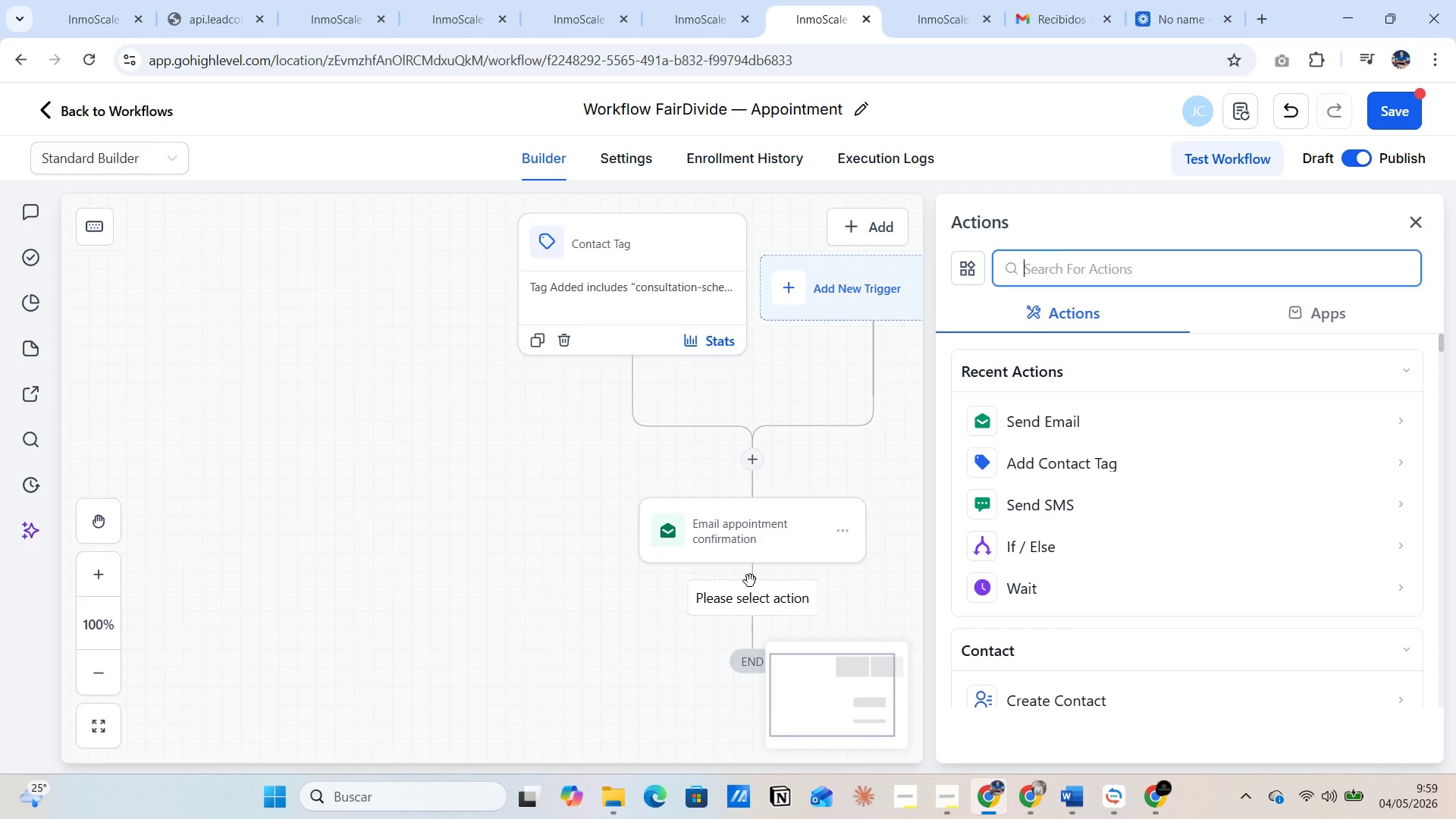 
mouse_move([755, 462])
 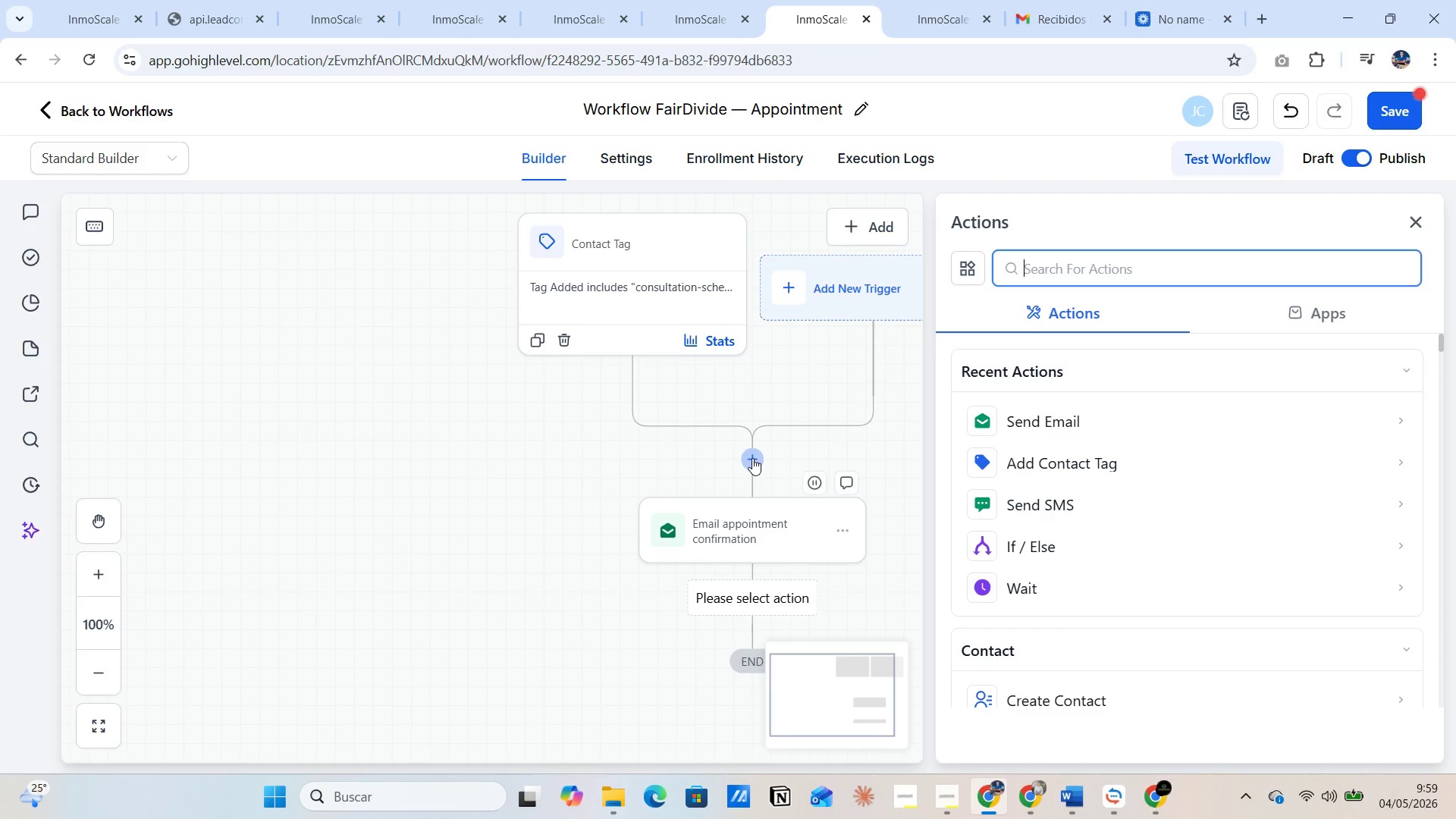 
left_click([752, 458])
 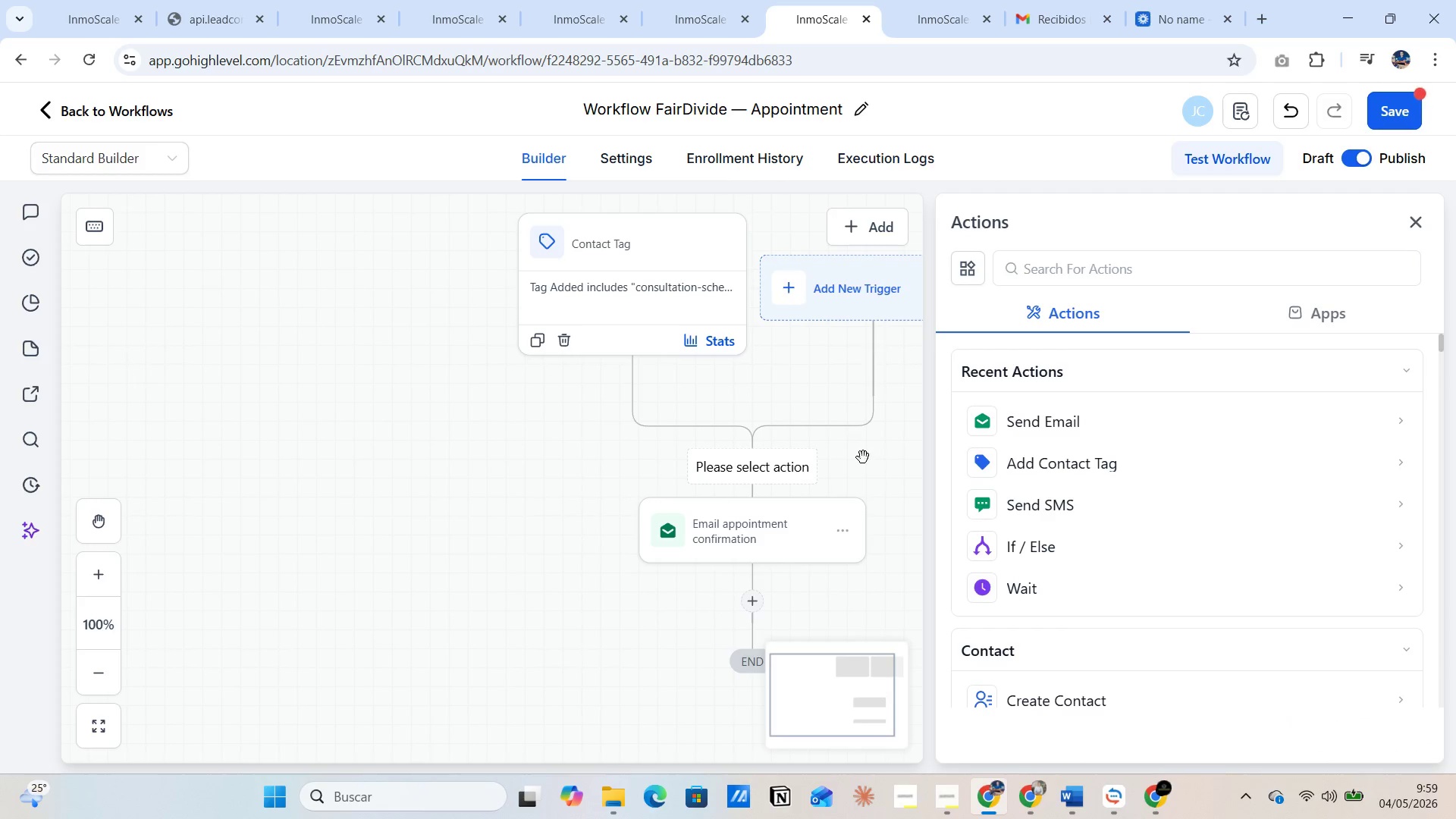 
left_click([495, 478])
 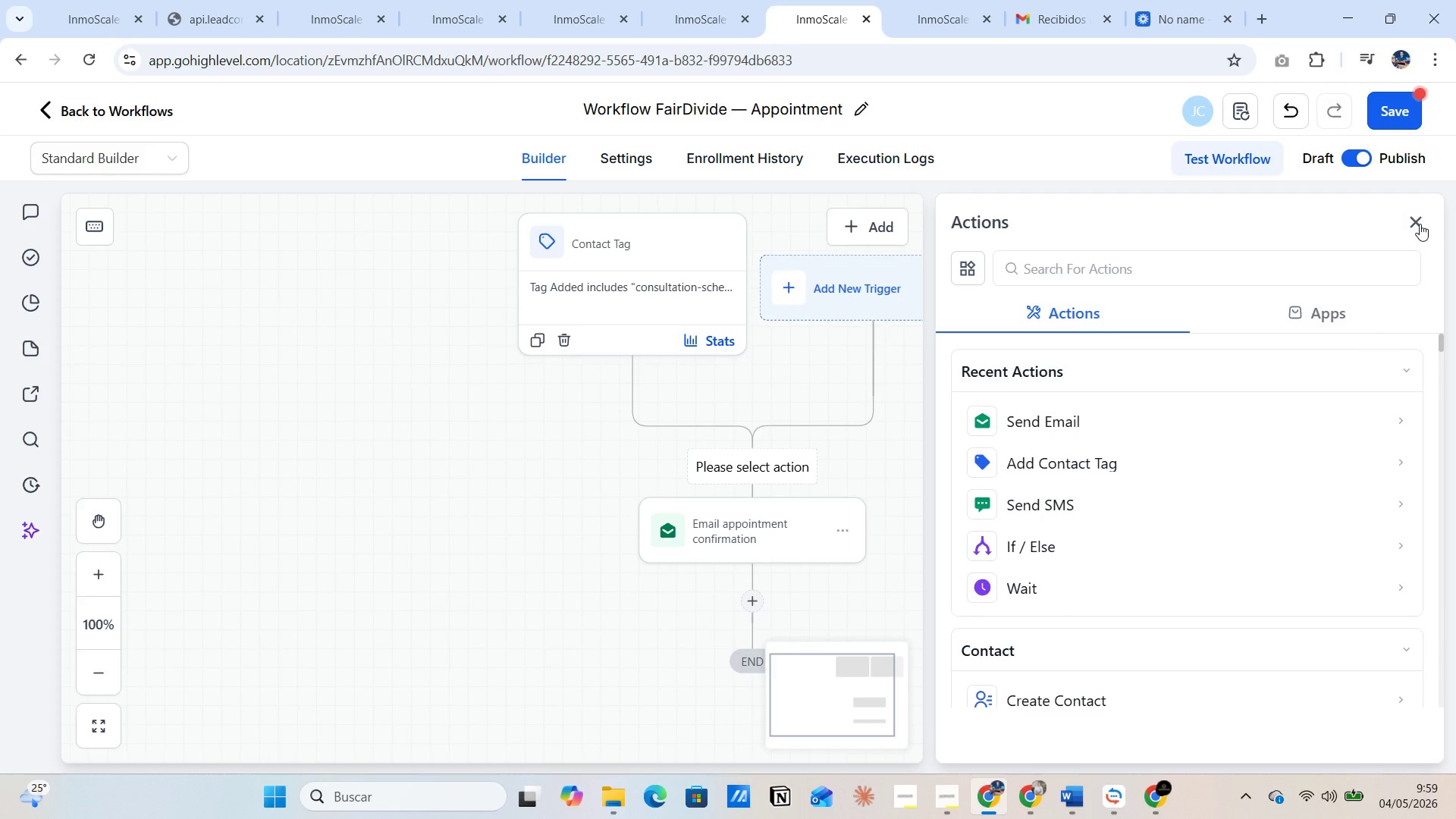 
left_click([1420, 224])
 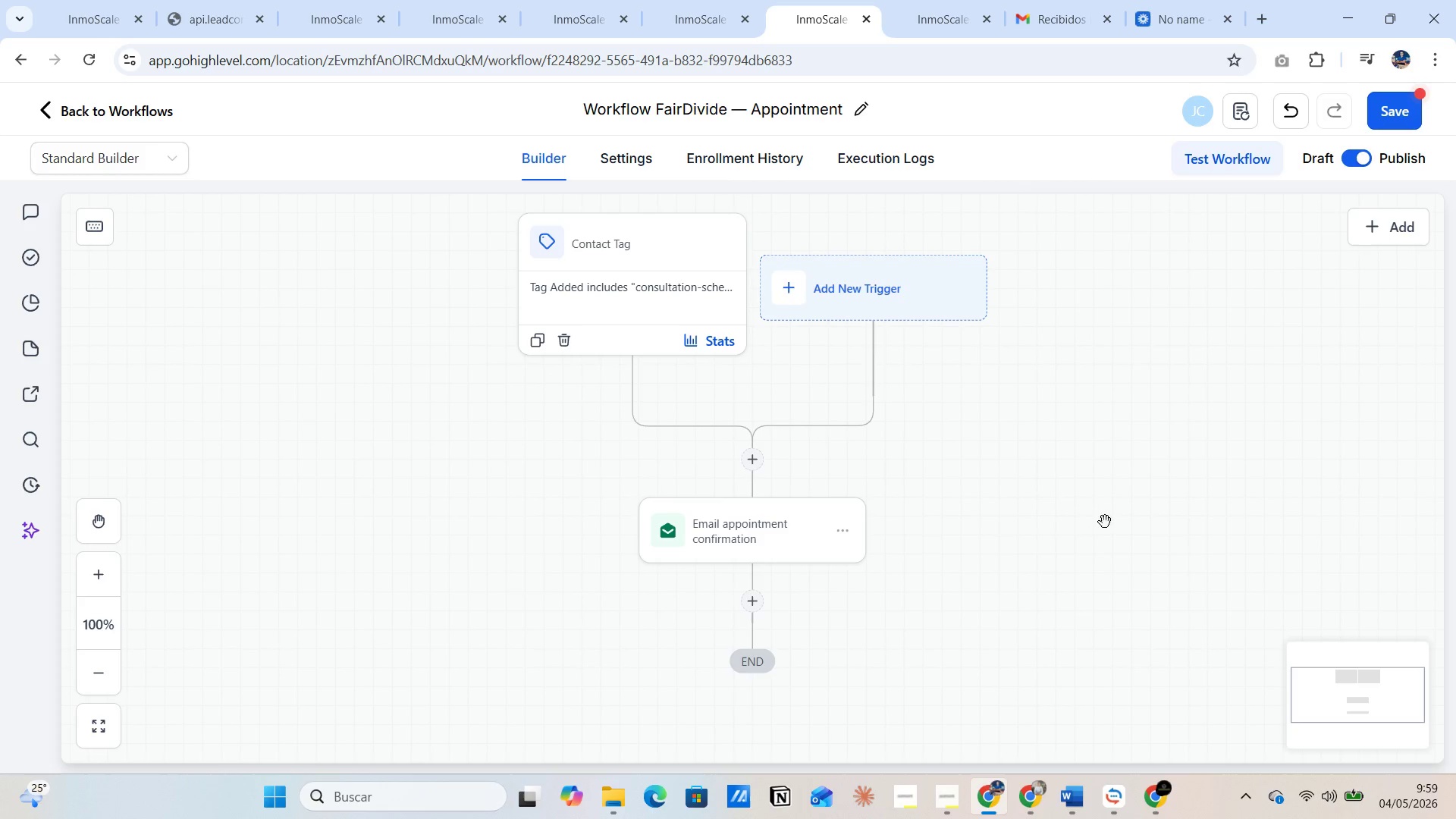 
left_click([1100, 513])
 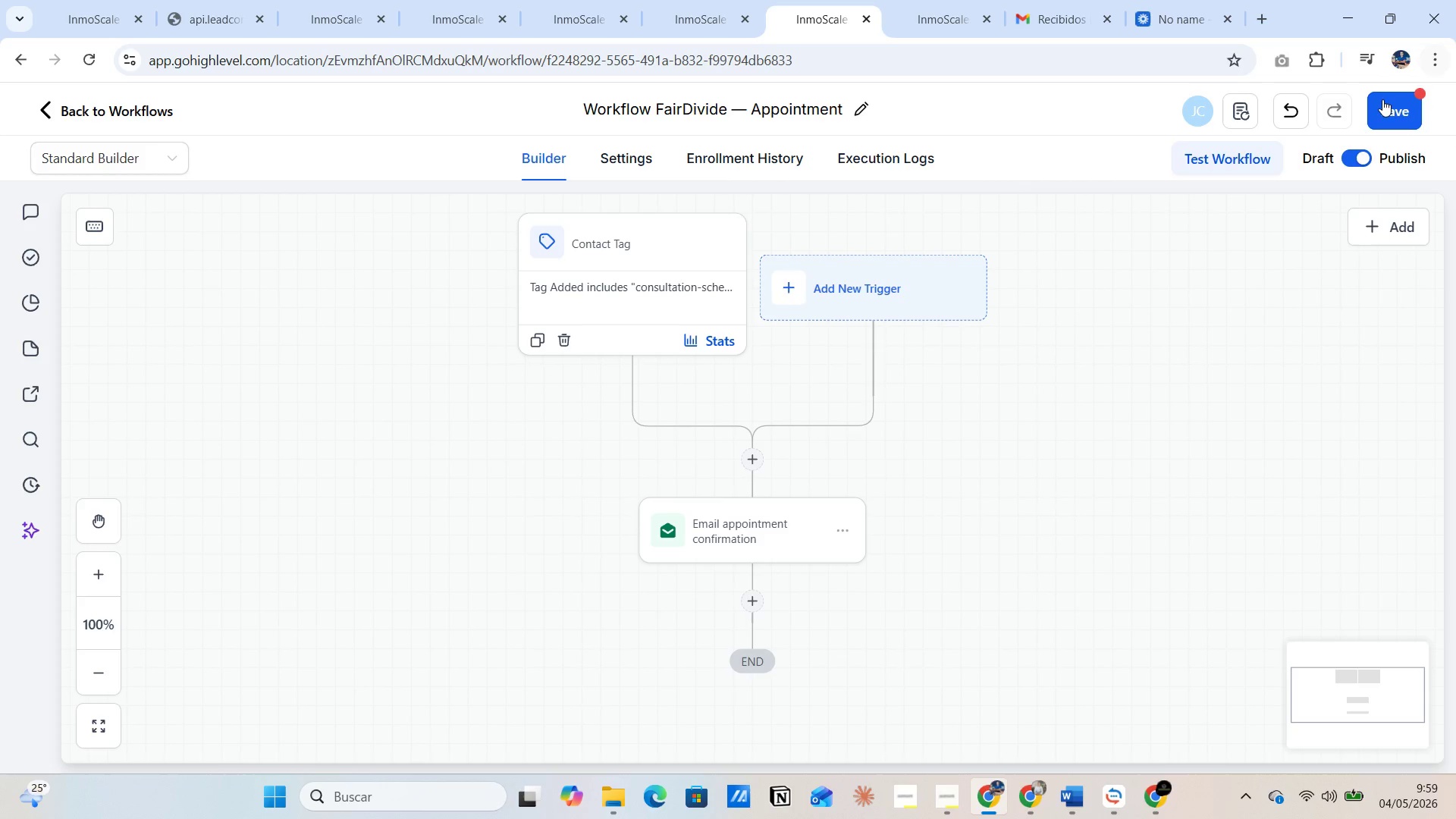 
left_click([1392, 108])
 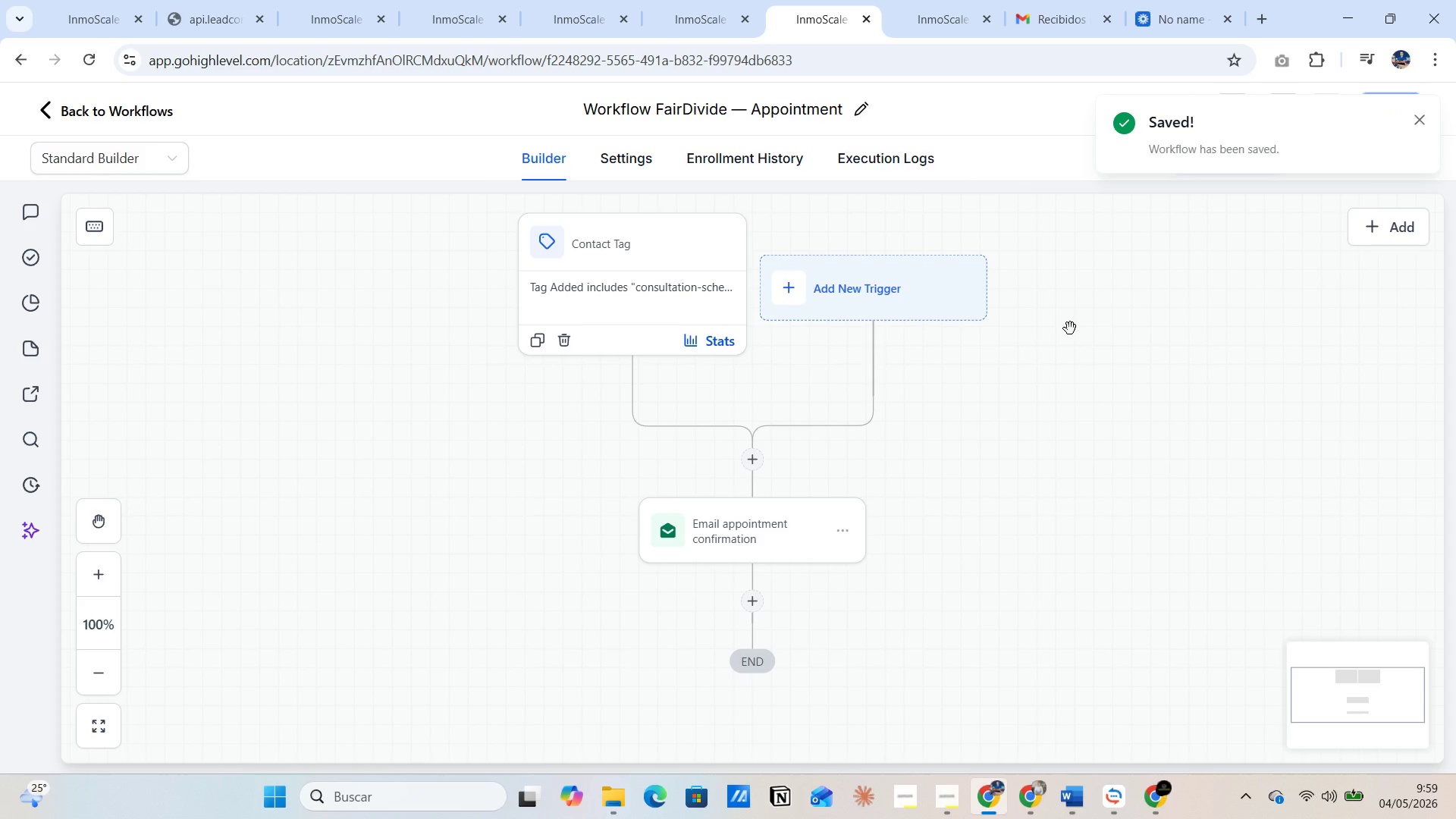 
left_click([1176, 13])
 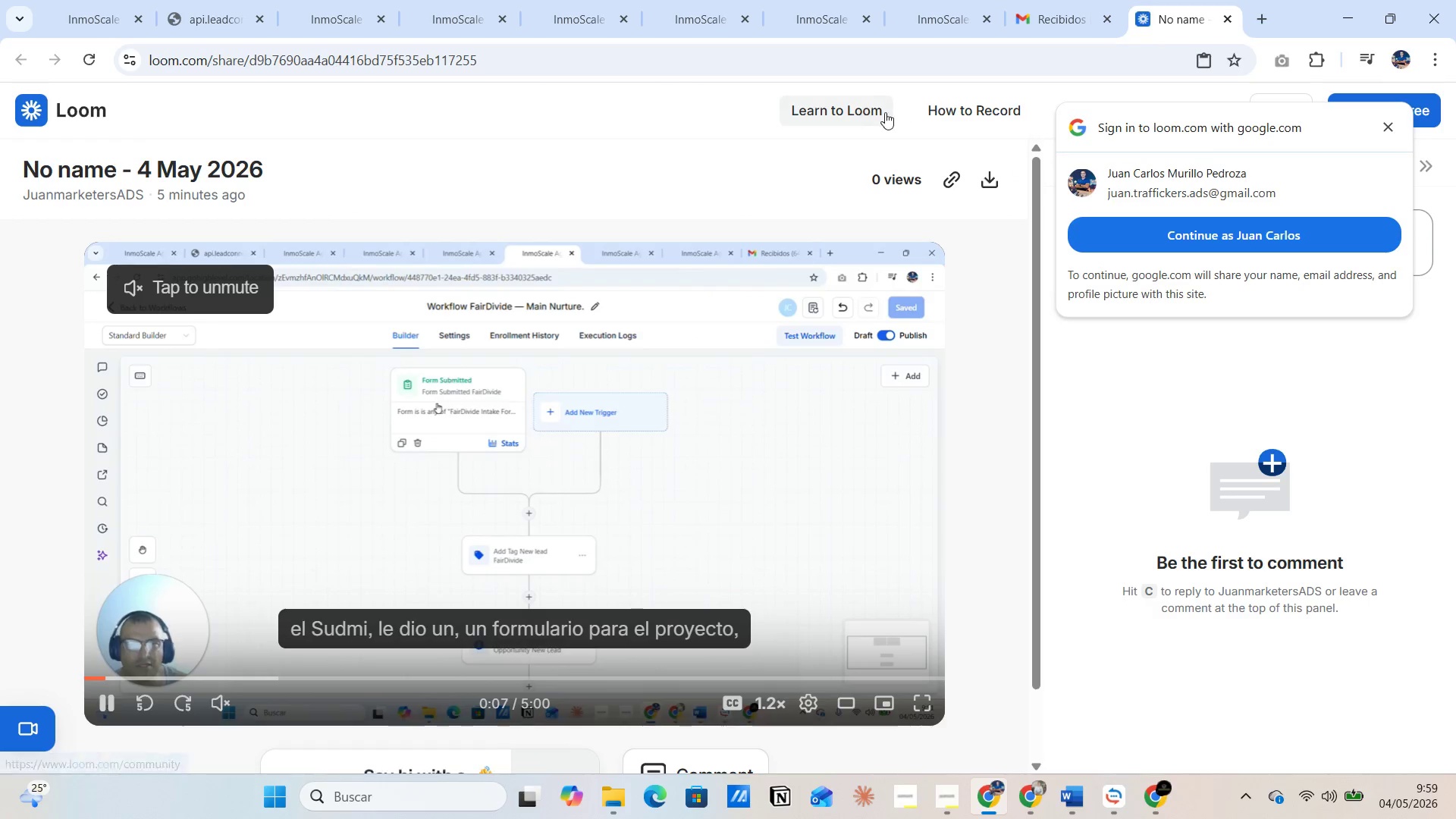 
left_click([200, 24])
 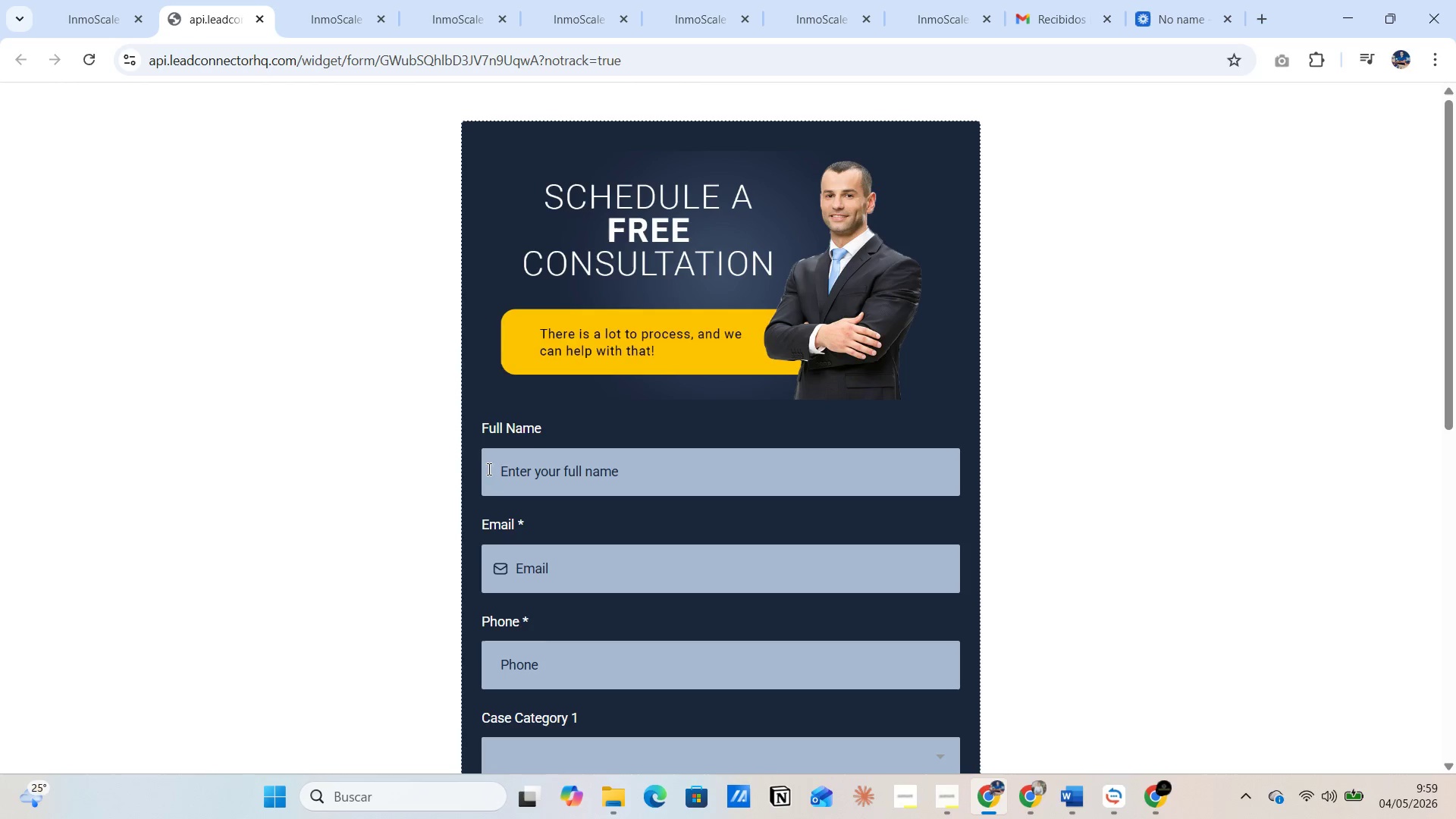 
left_click([500, 469])
 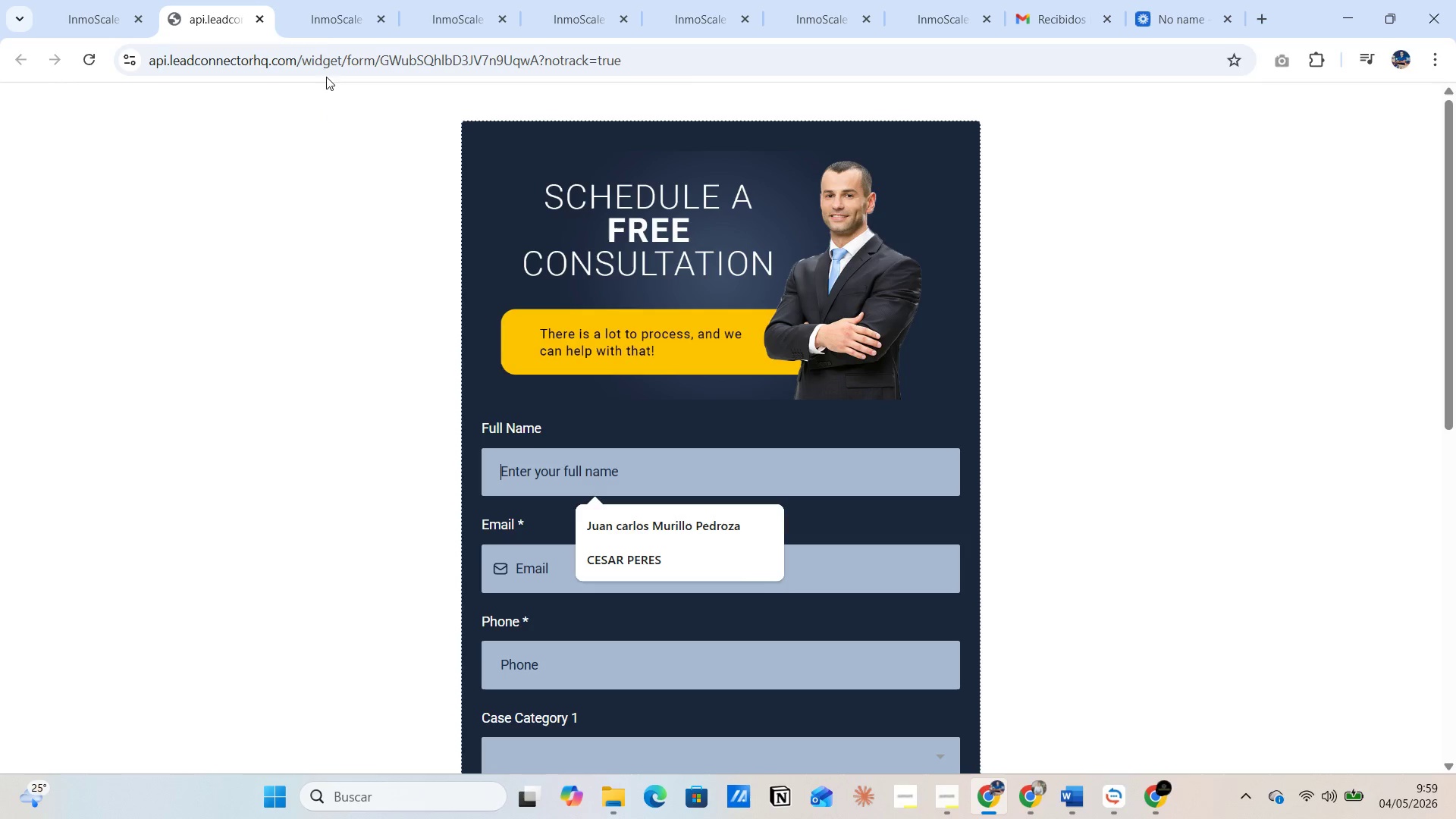 
left_click([315, 7])
 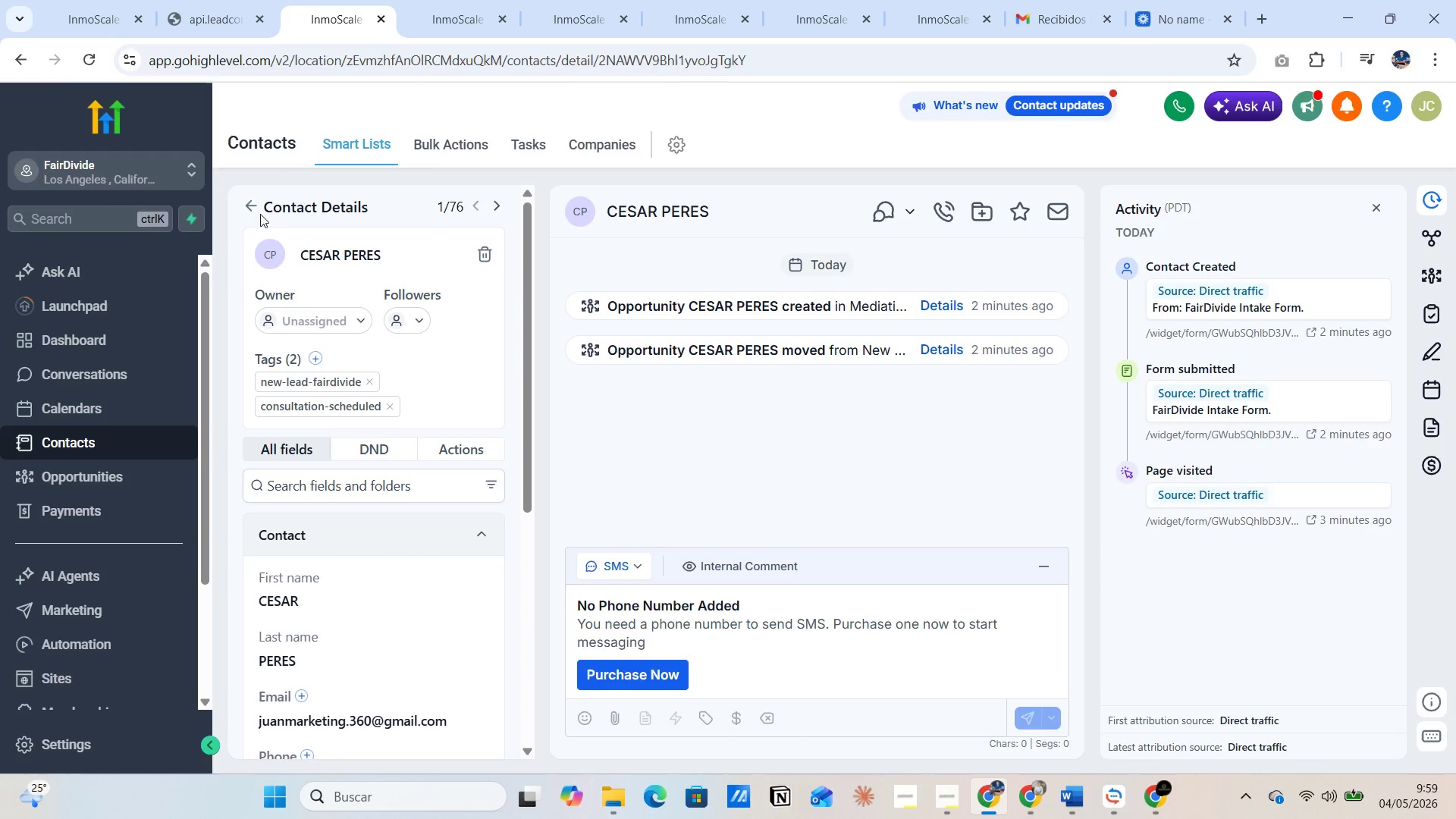 
left_click([246, 210])
 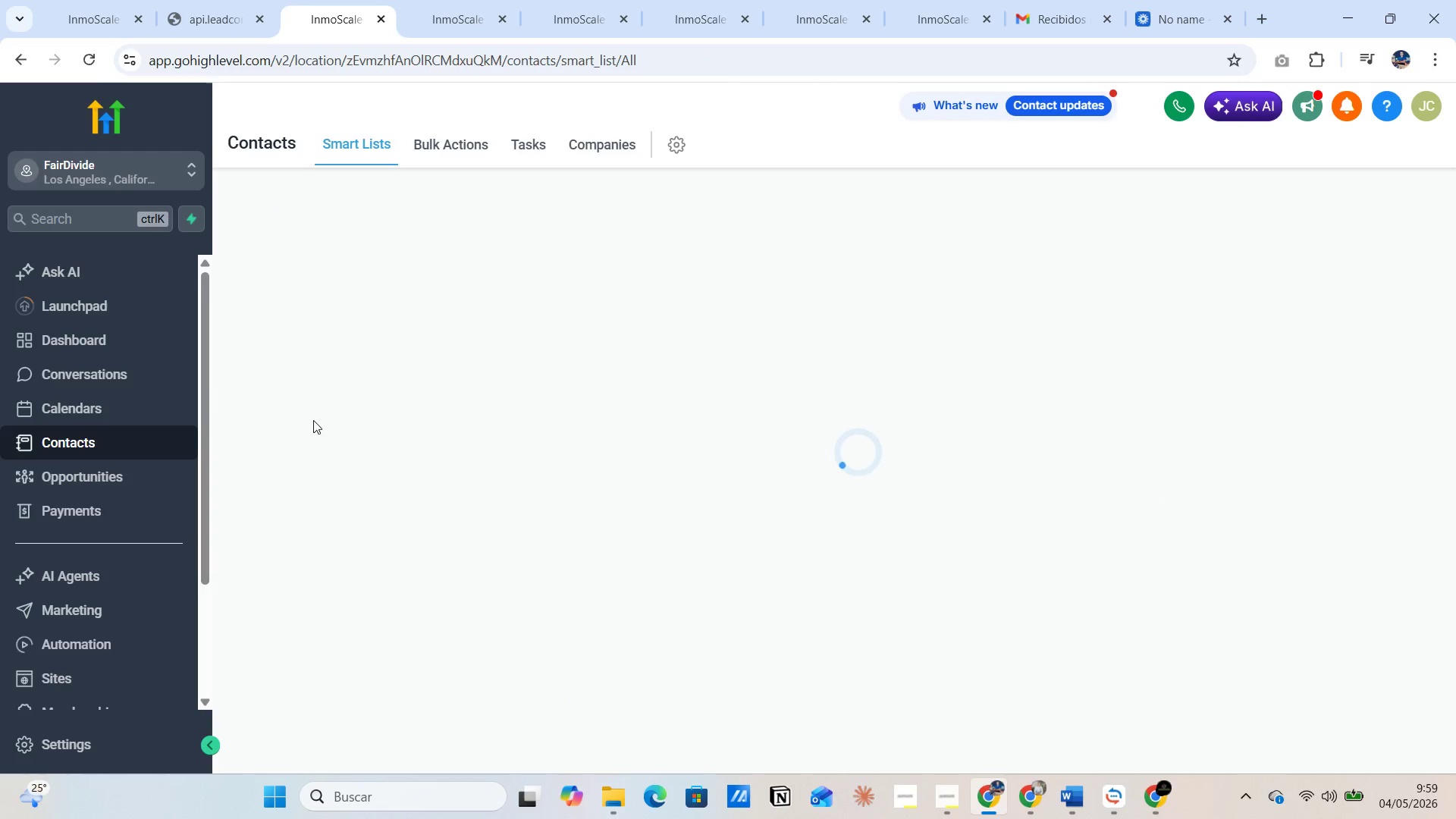 
mouse_move([321, 402])
 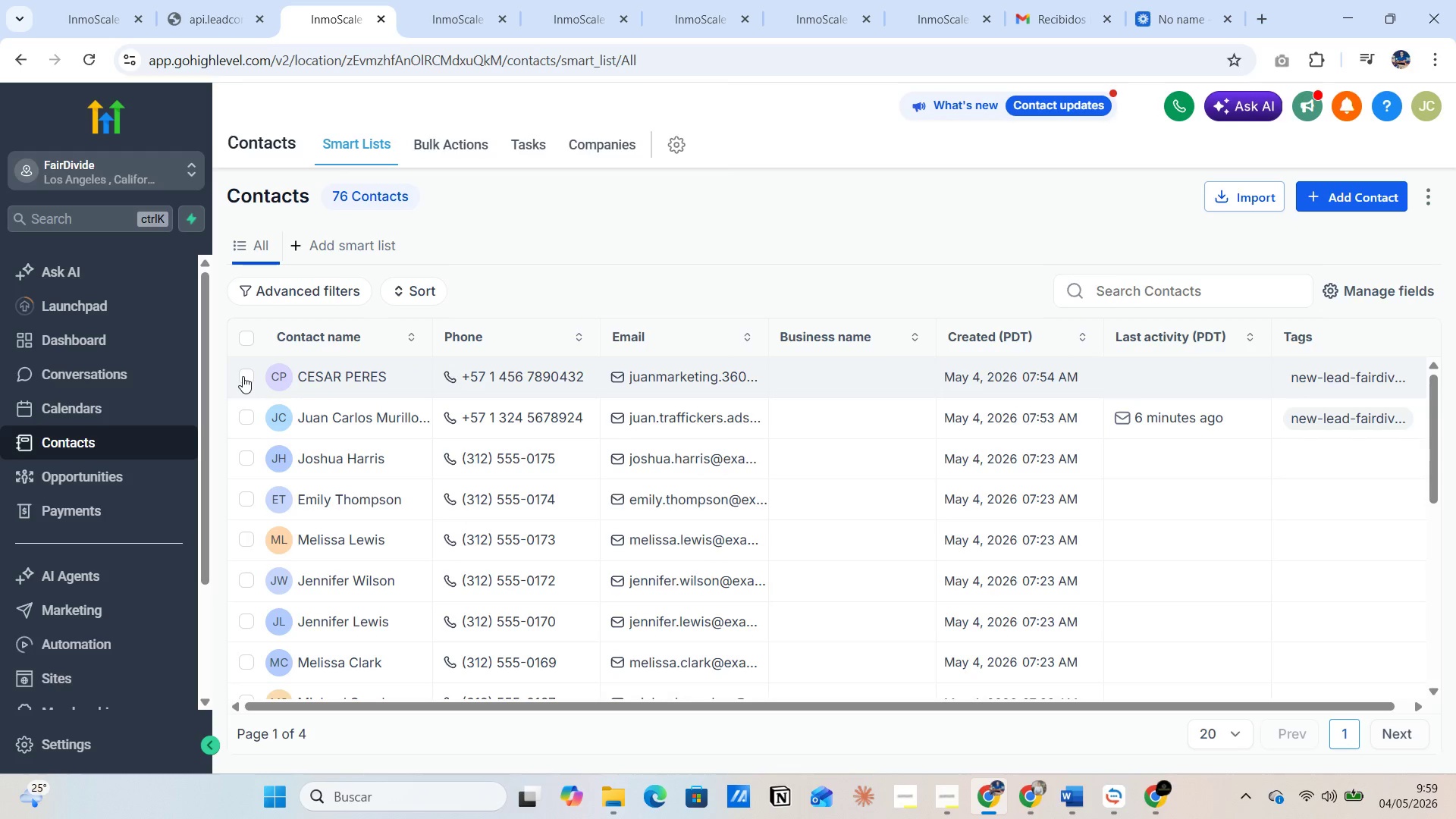 
left_click([243, 376])
 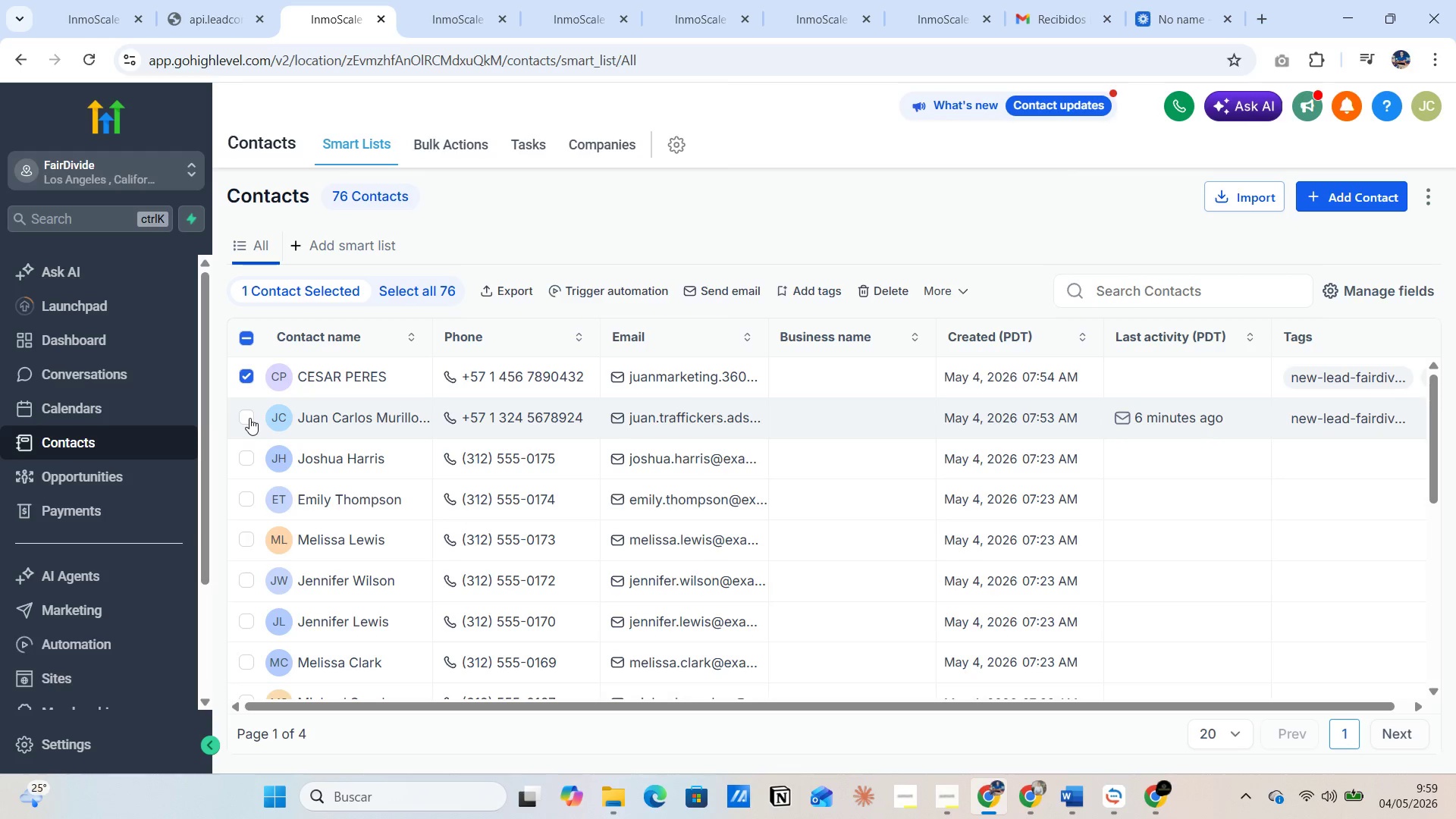 
left_click([249, 418])
 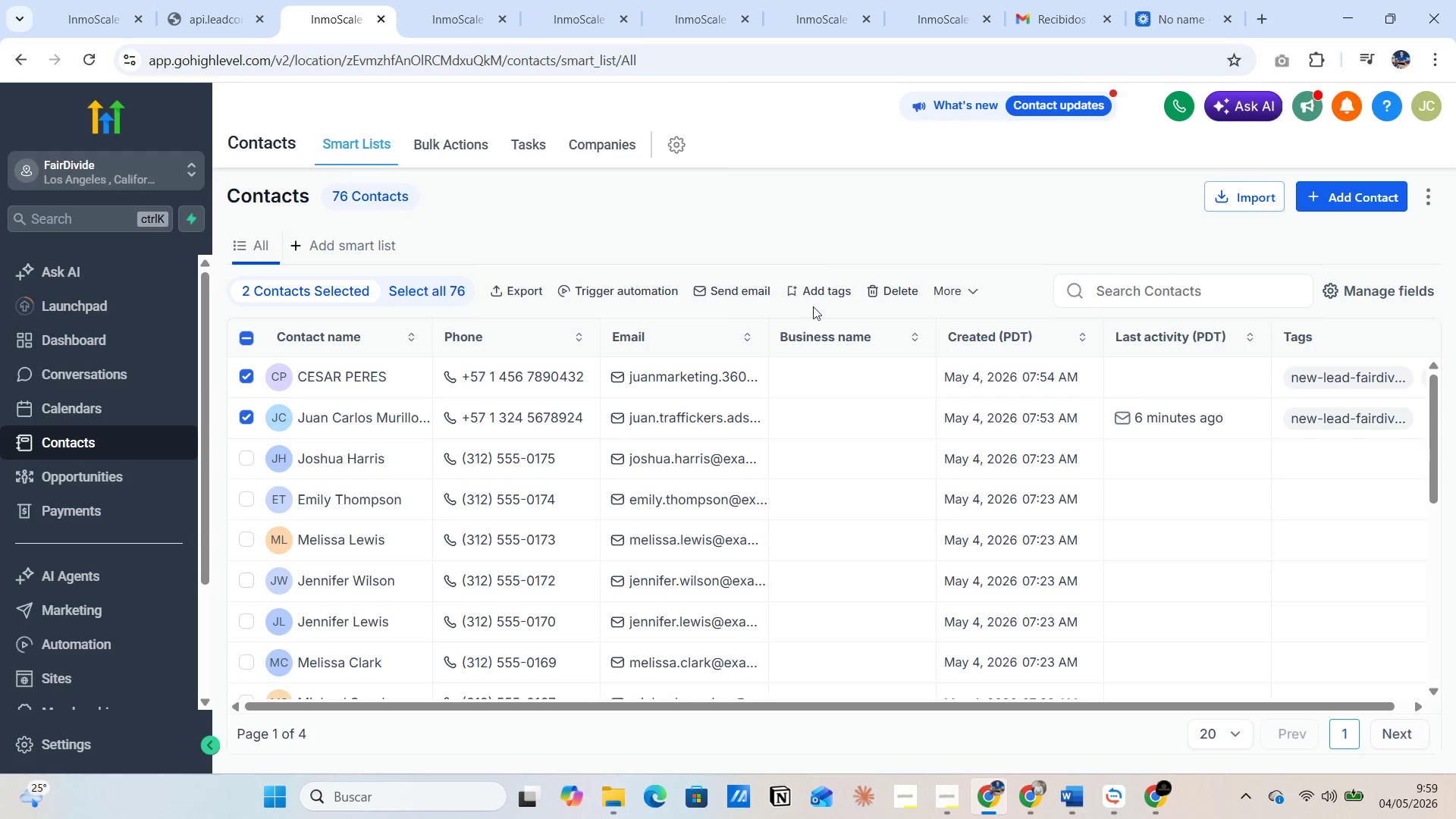 
left_click([877, 288])
 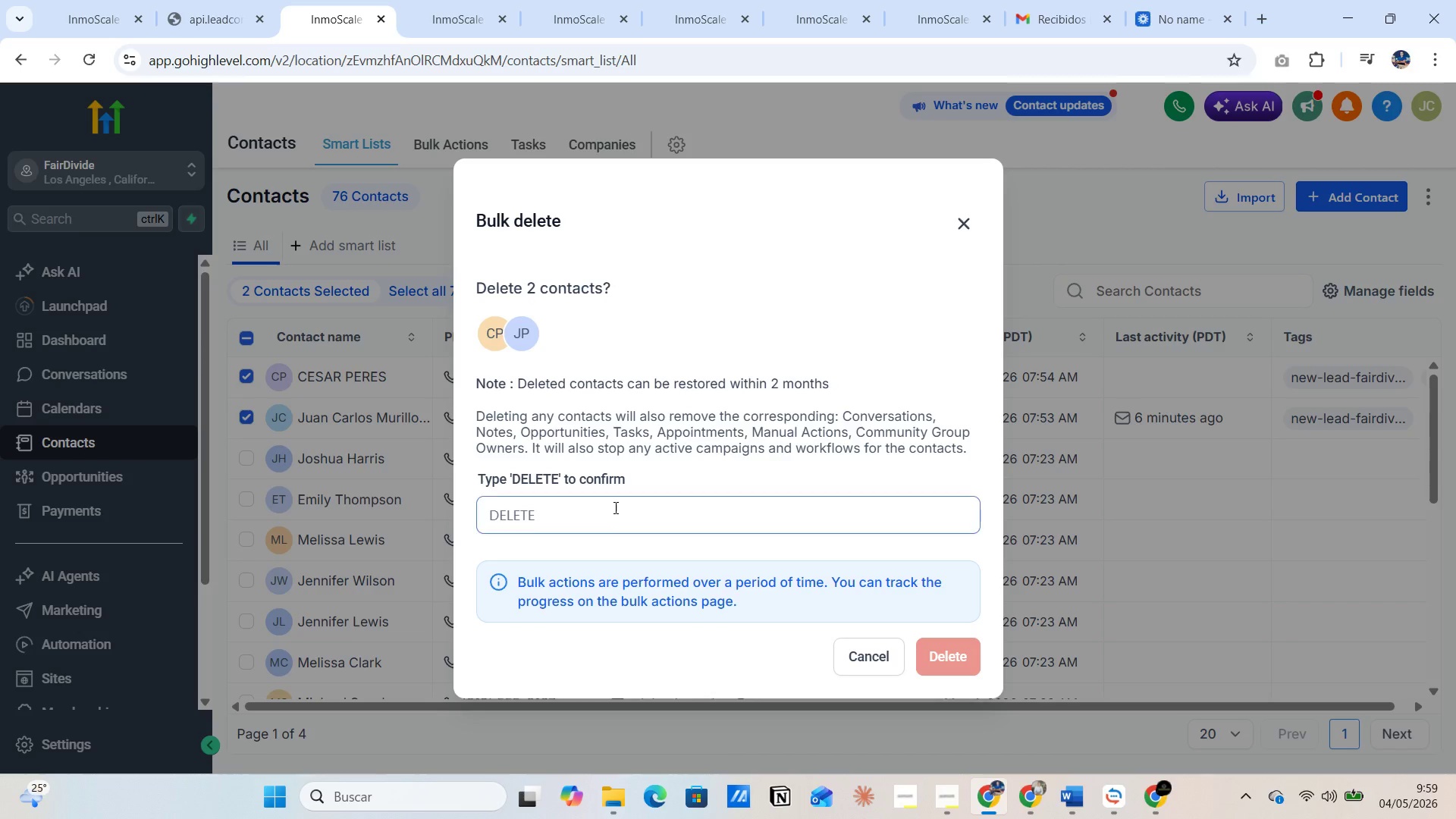 
left_click([613, 506])
 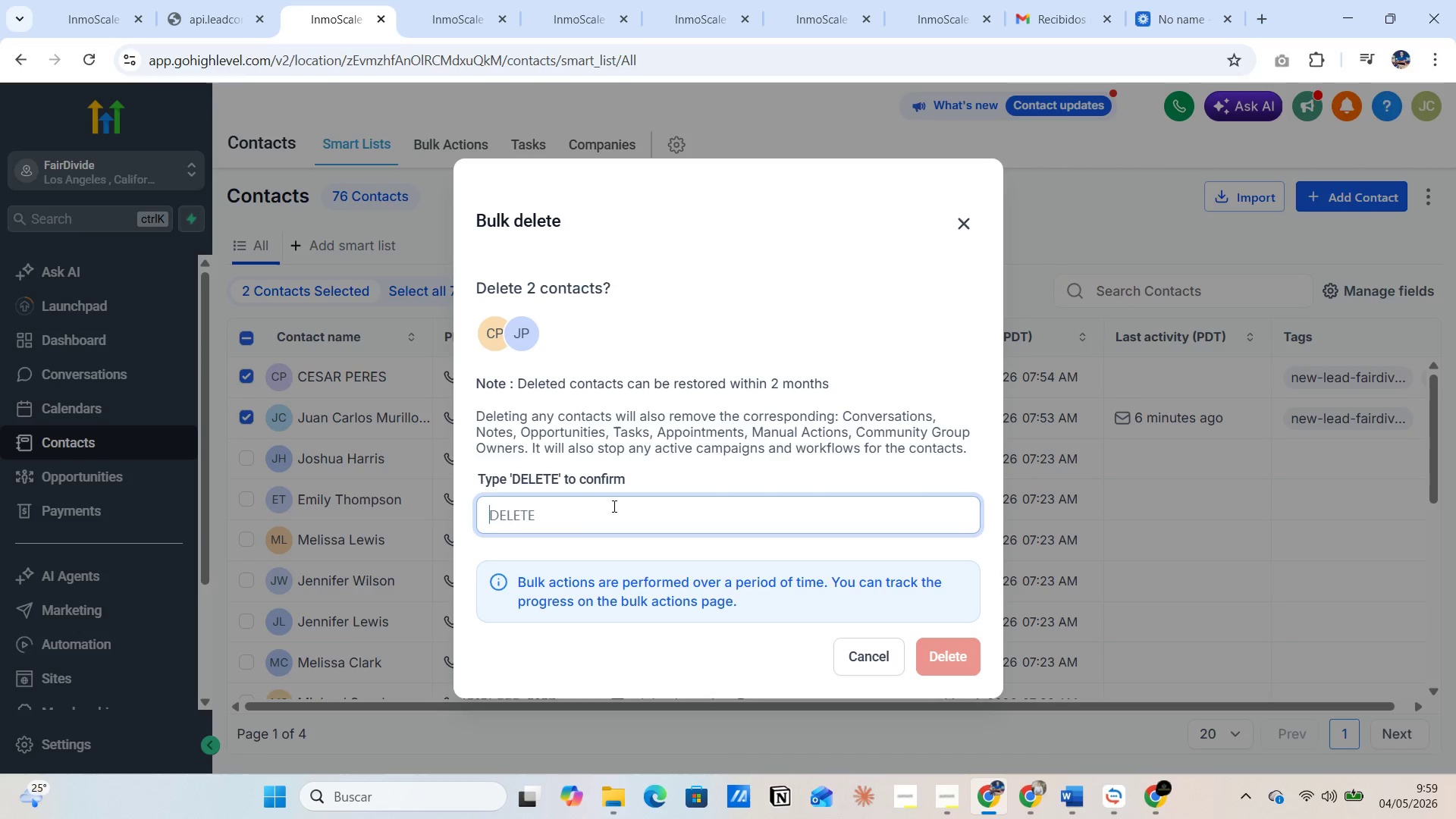 
type(DELETE)
 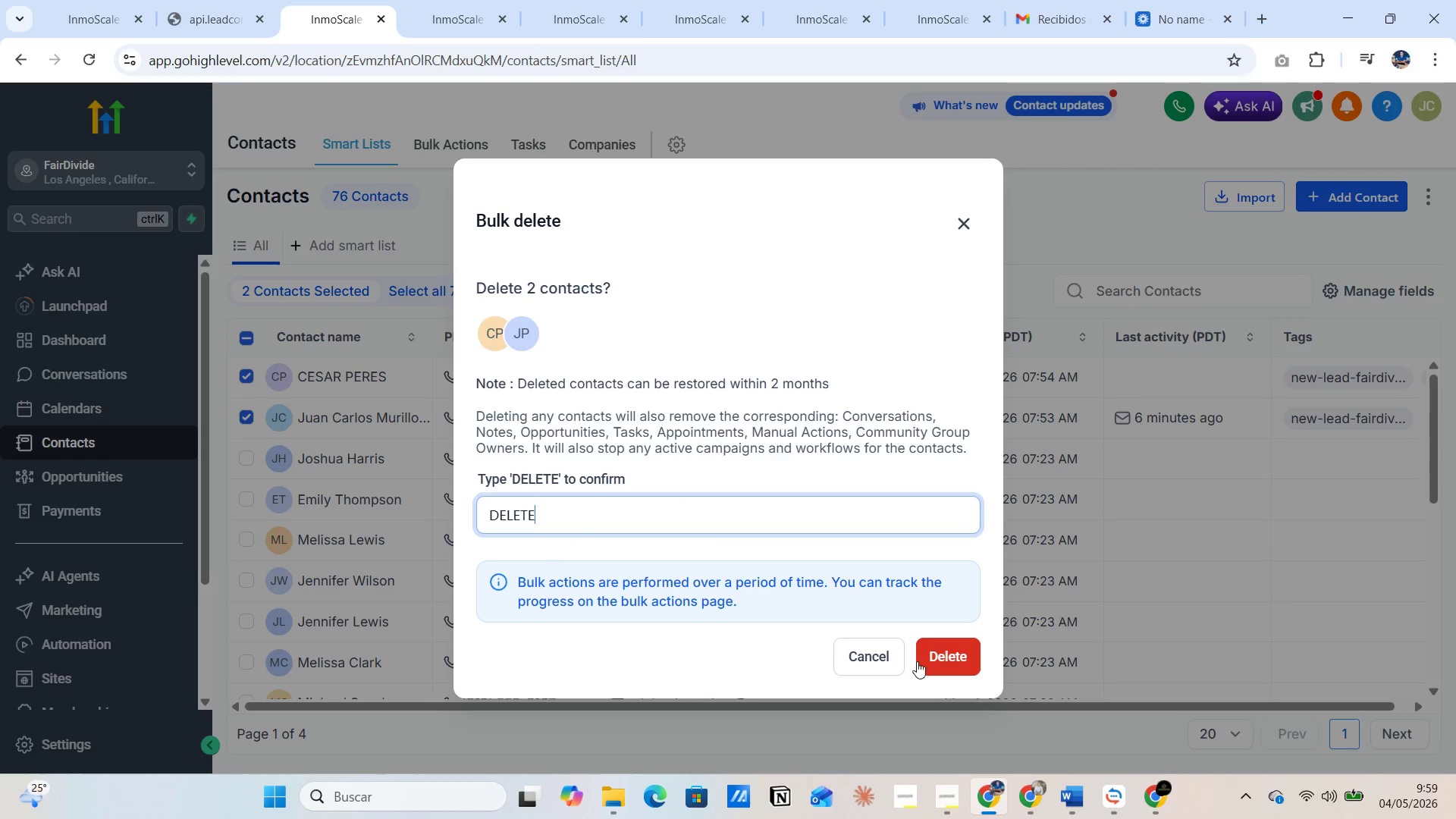 
left_click([930, 657])
 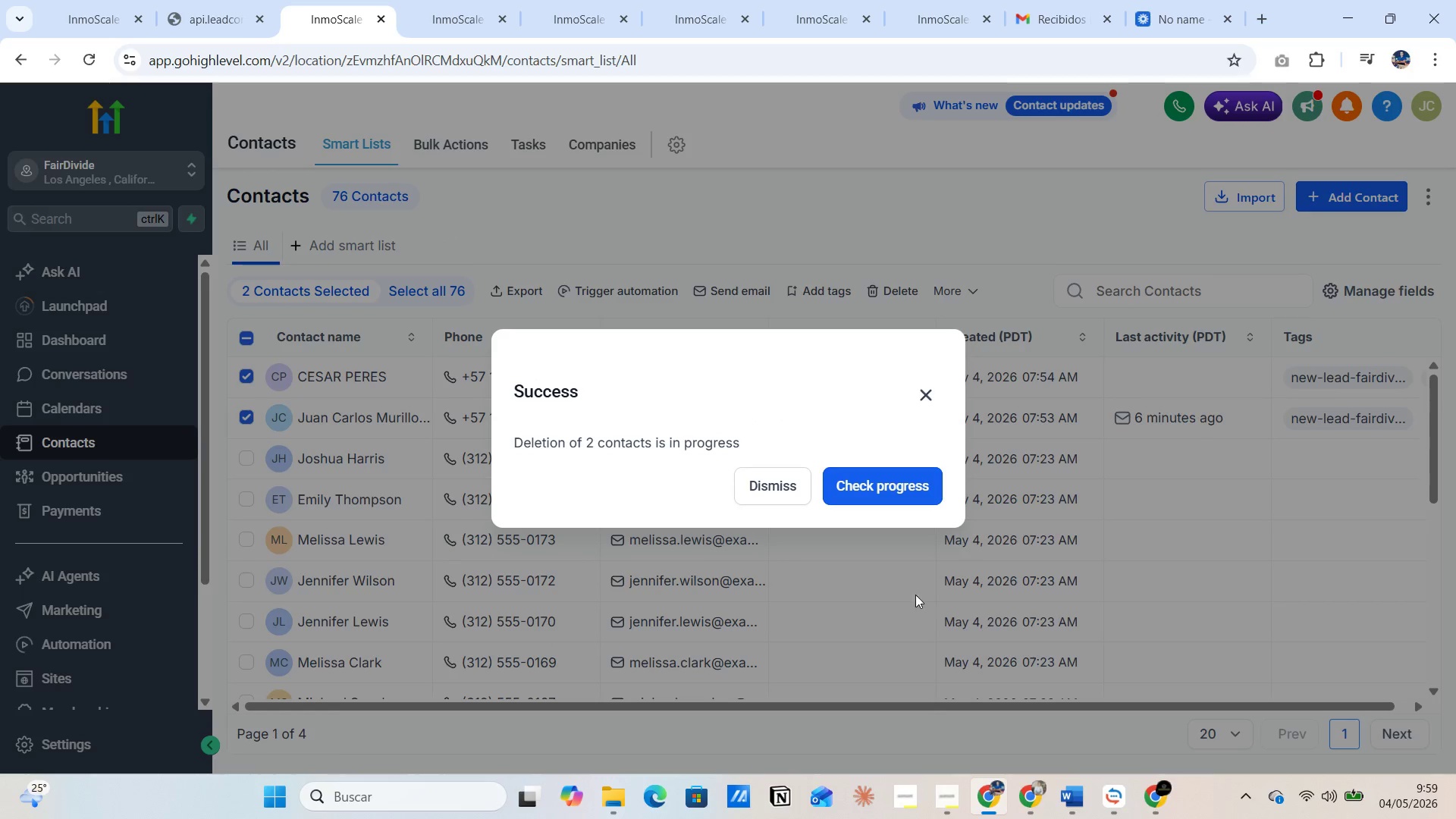 
left_click([892, 488])
 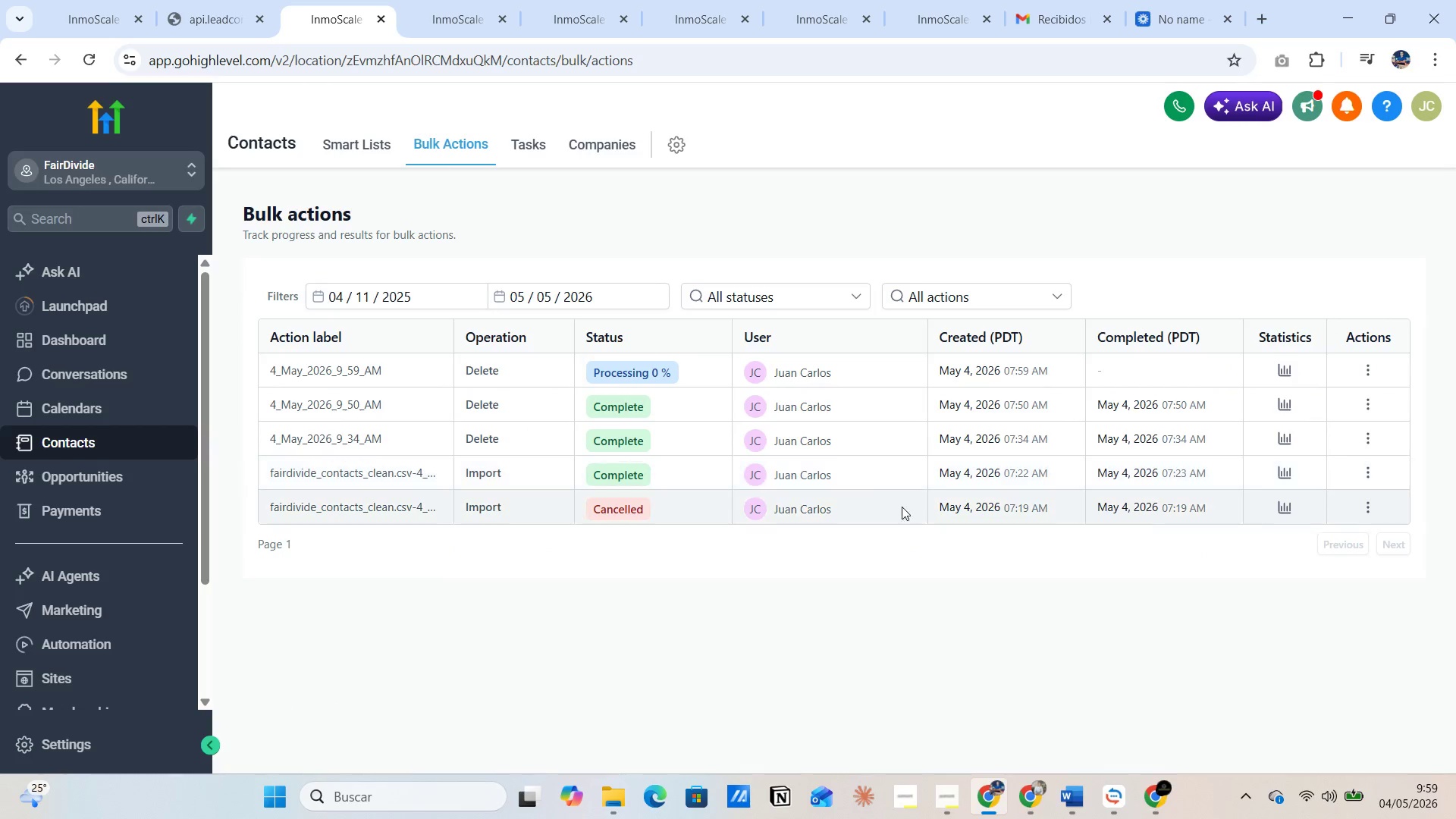 
wait(8.16)
 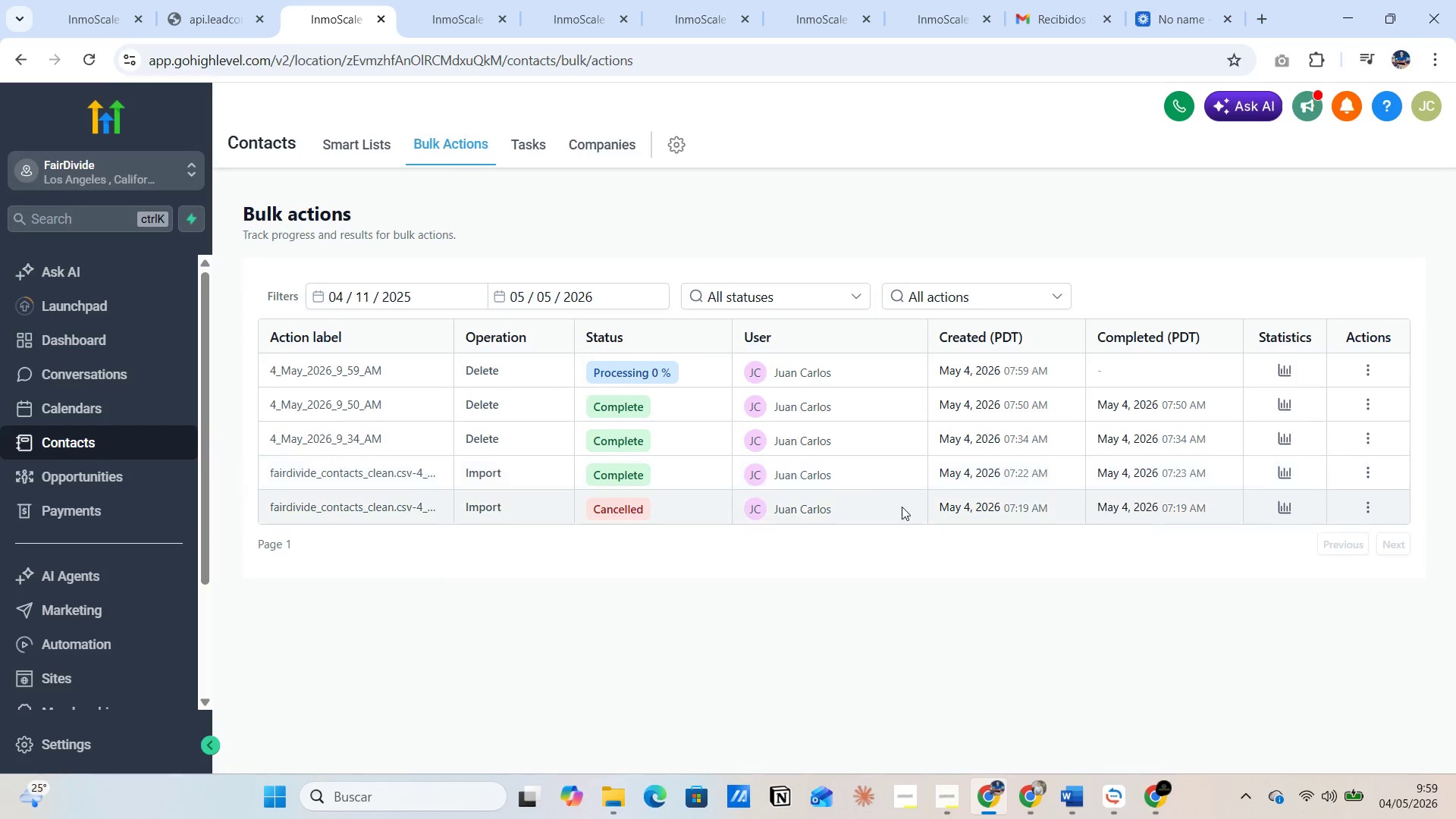 
left_click([93, 64])
 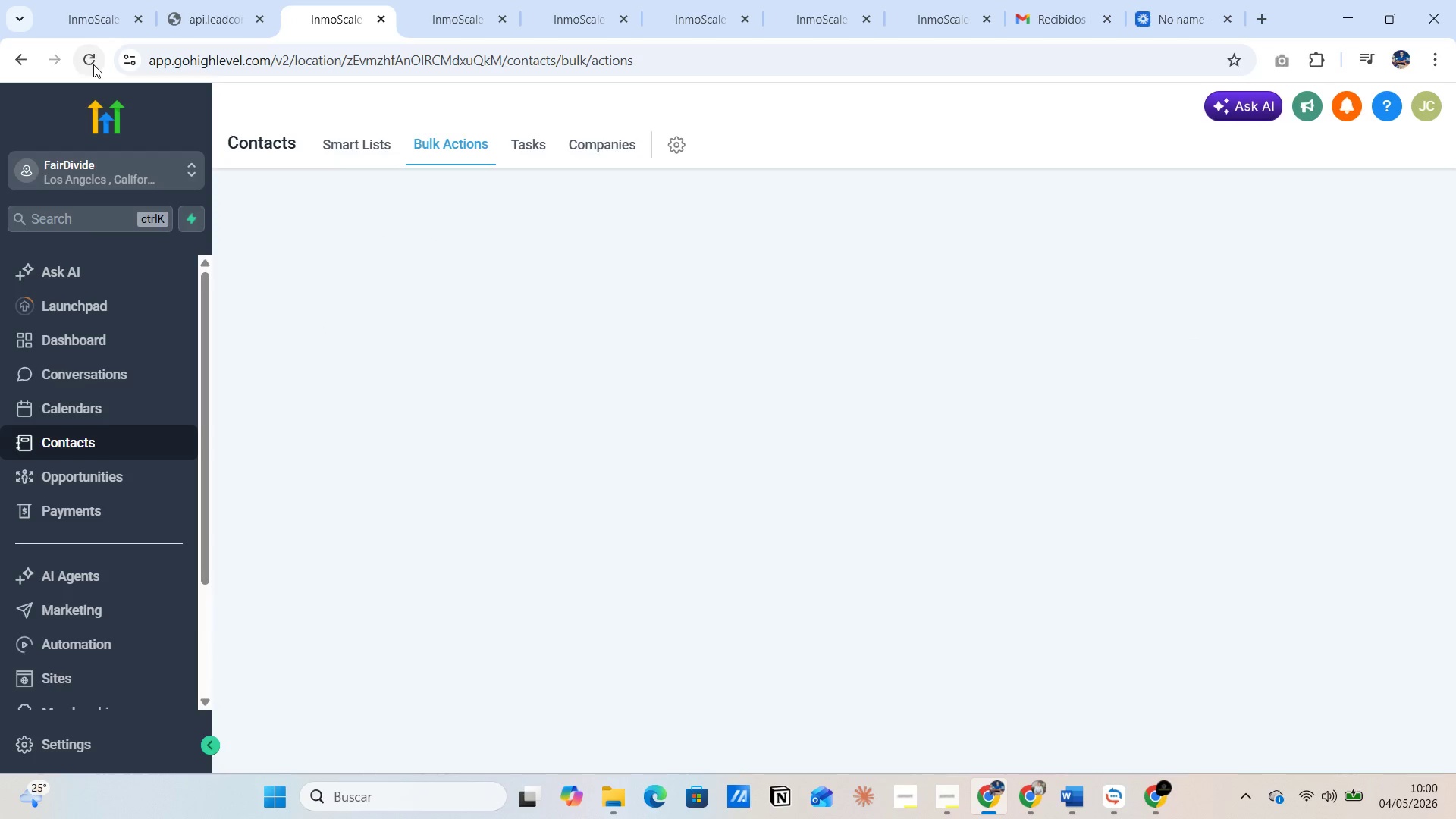 
wait(10.41)
 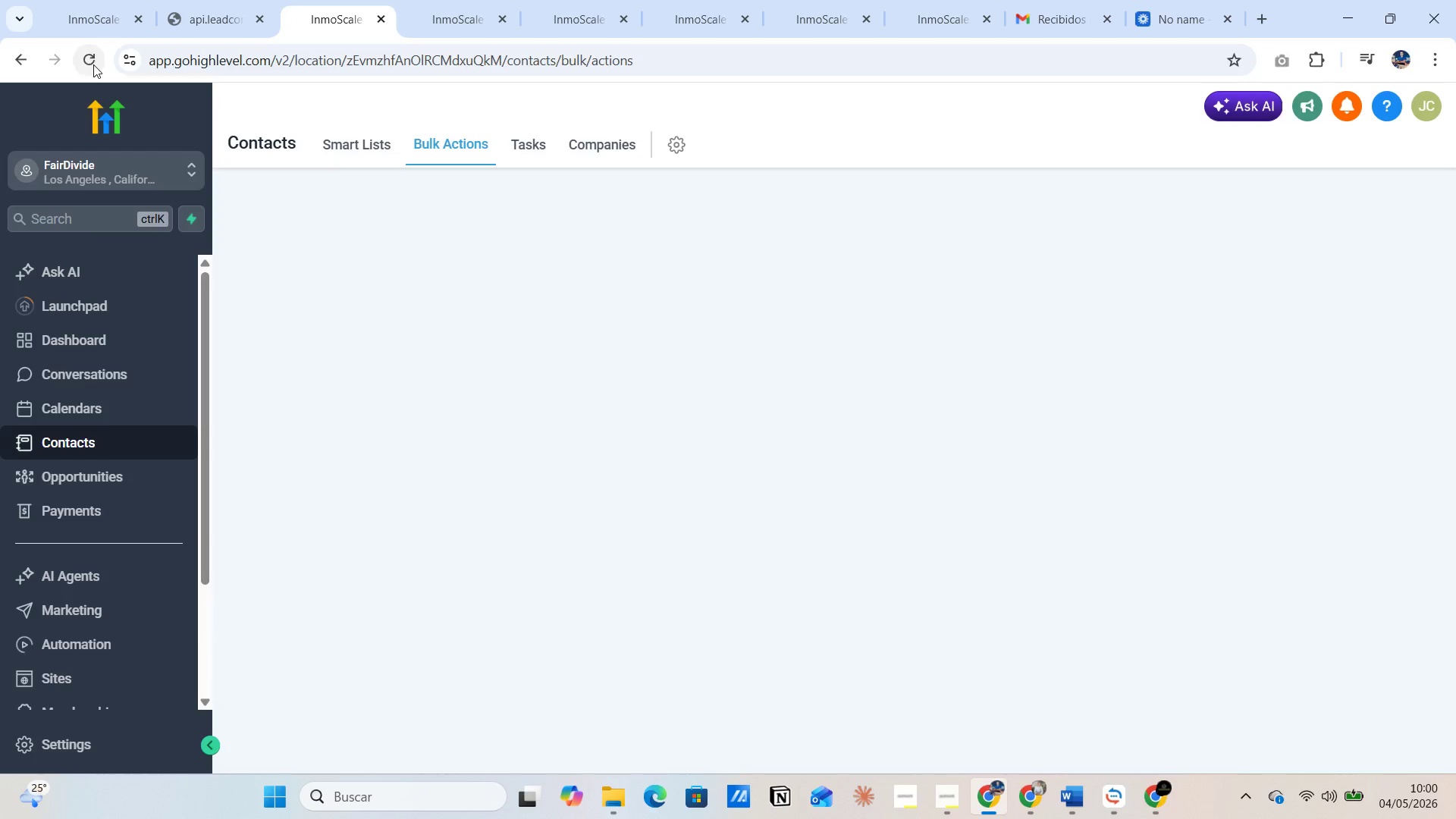 
left_click([1344, 20])
 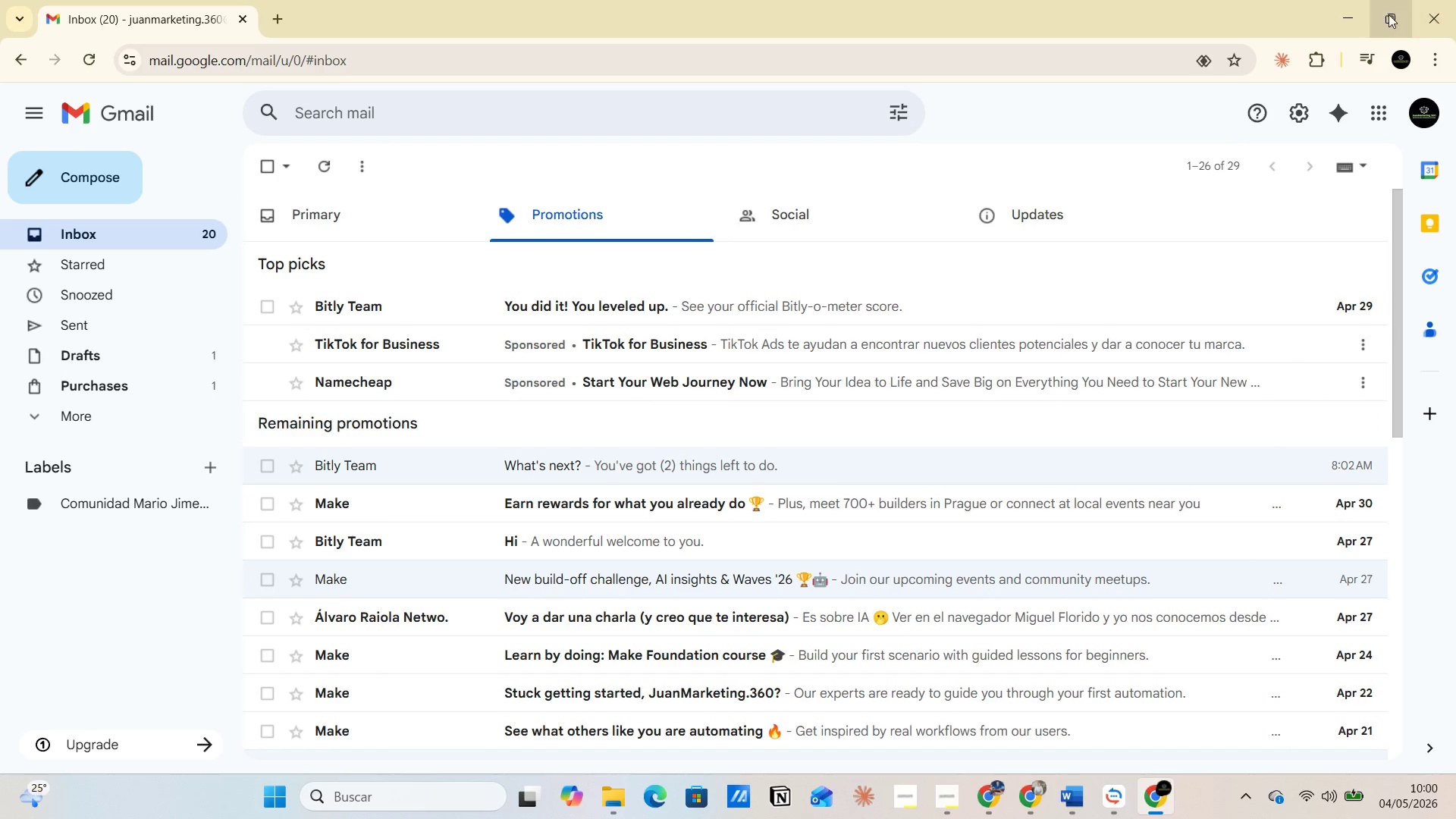 
left_click([1351, 17])
 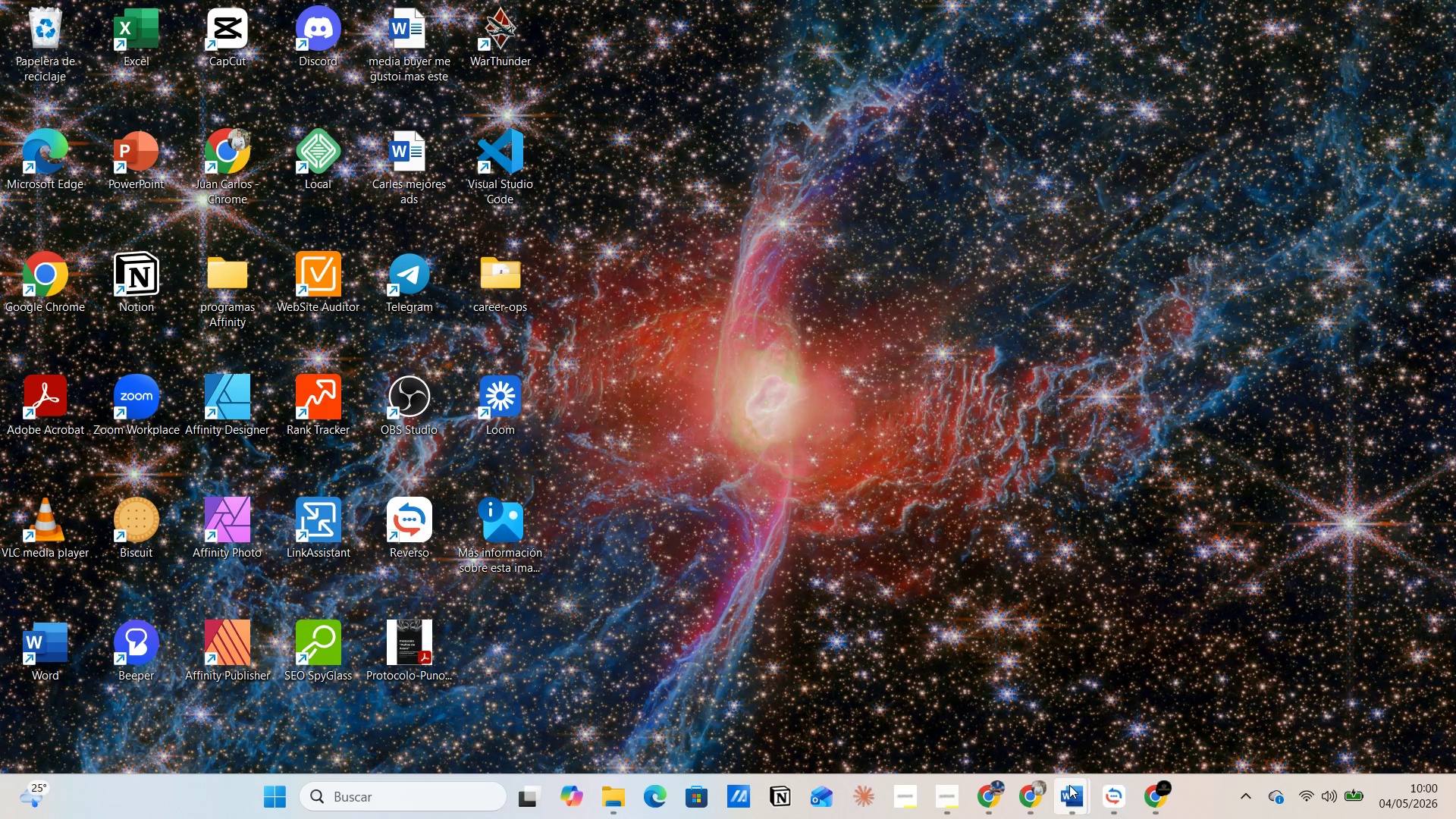 
mouse_move([1118, 803])
 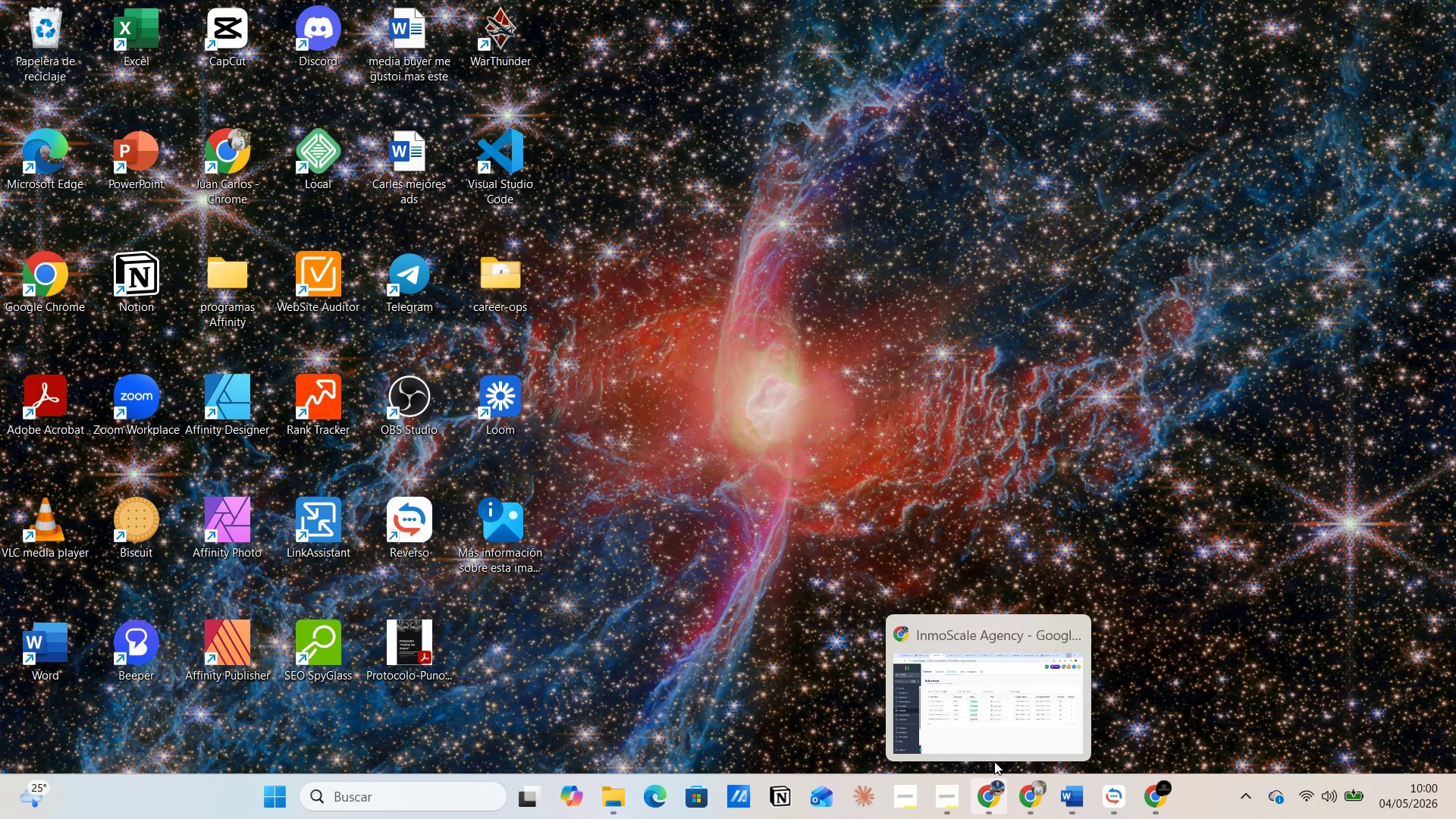 
left_click([996, 743])
 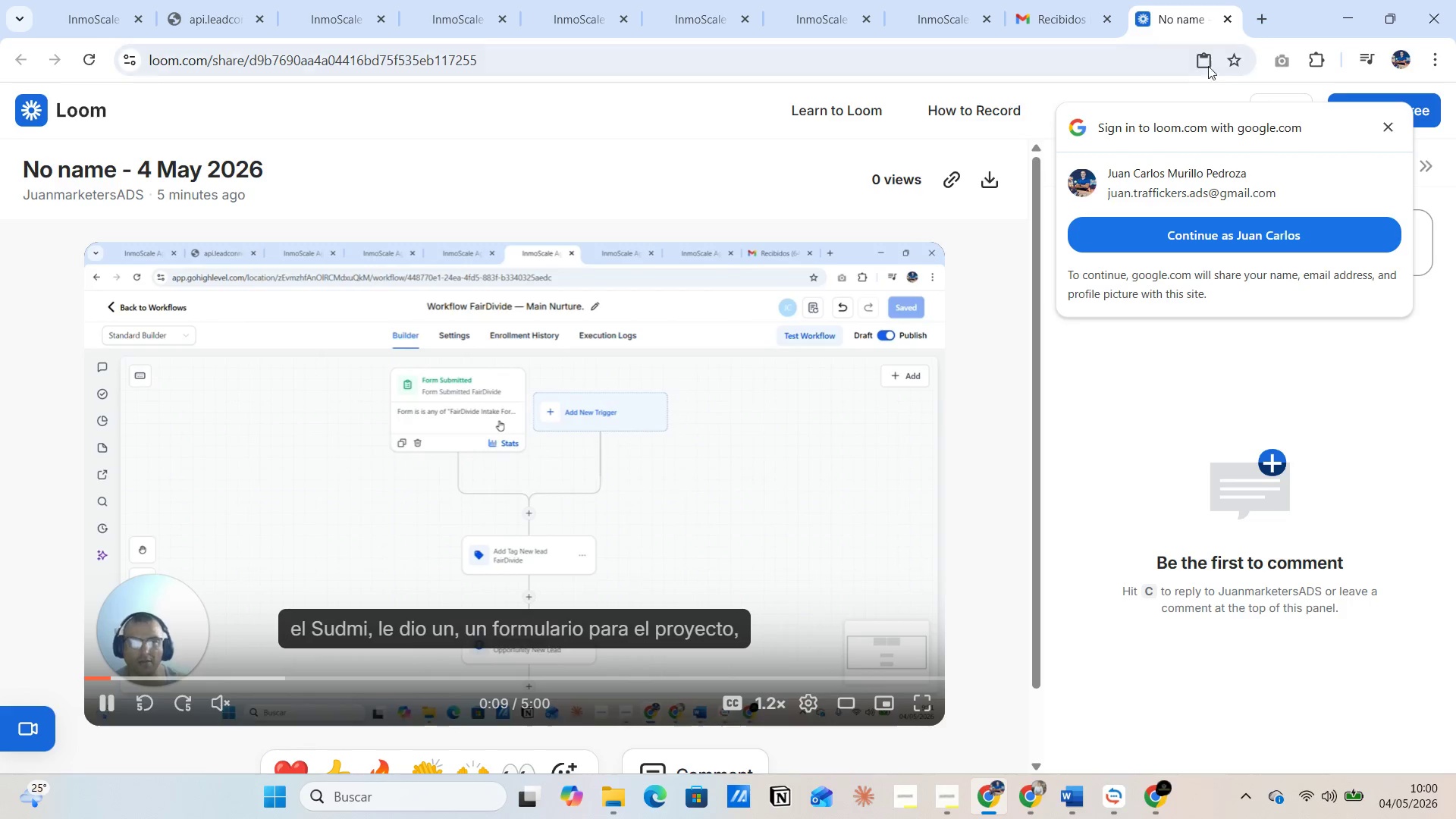 
left_click([1230, 15])
 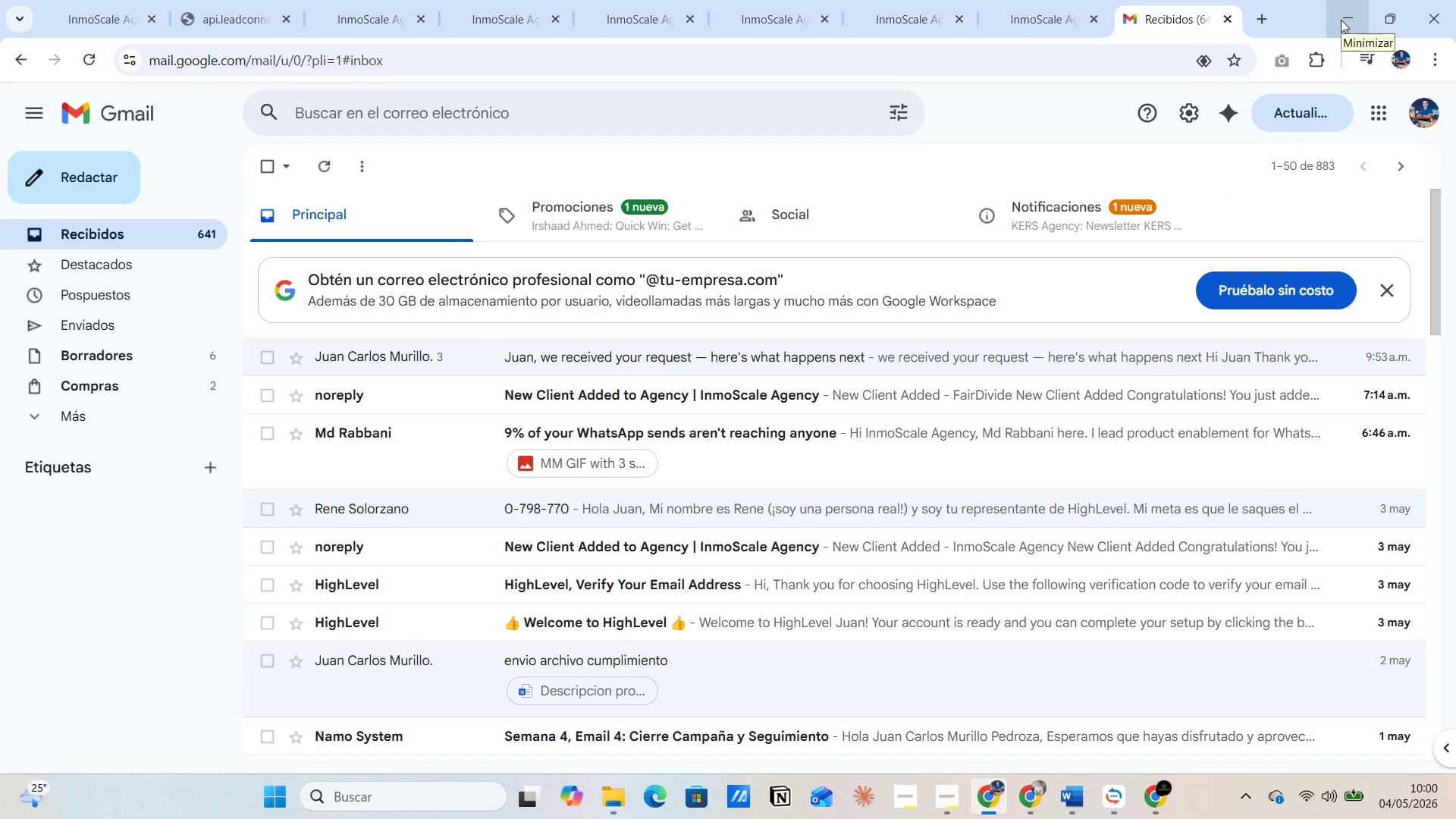 
wait(5.86)
 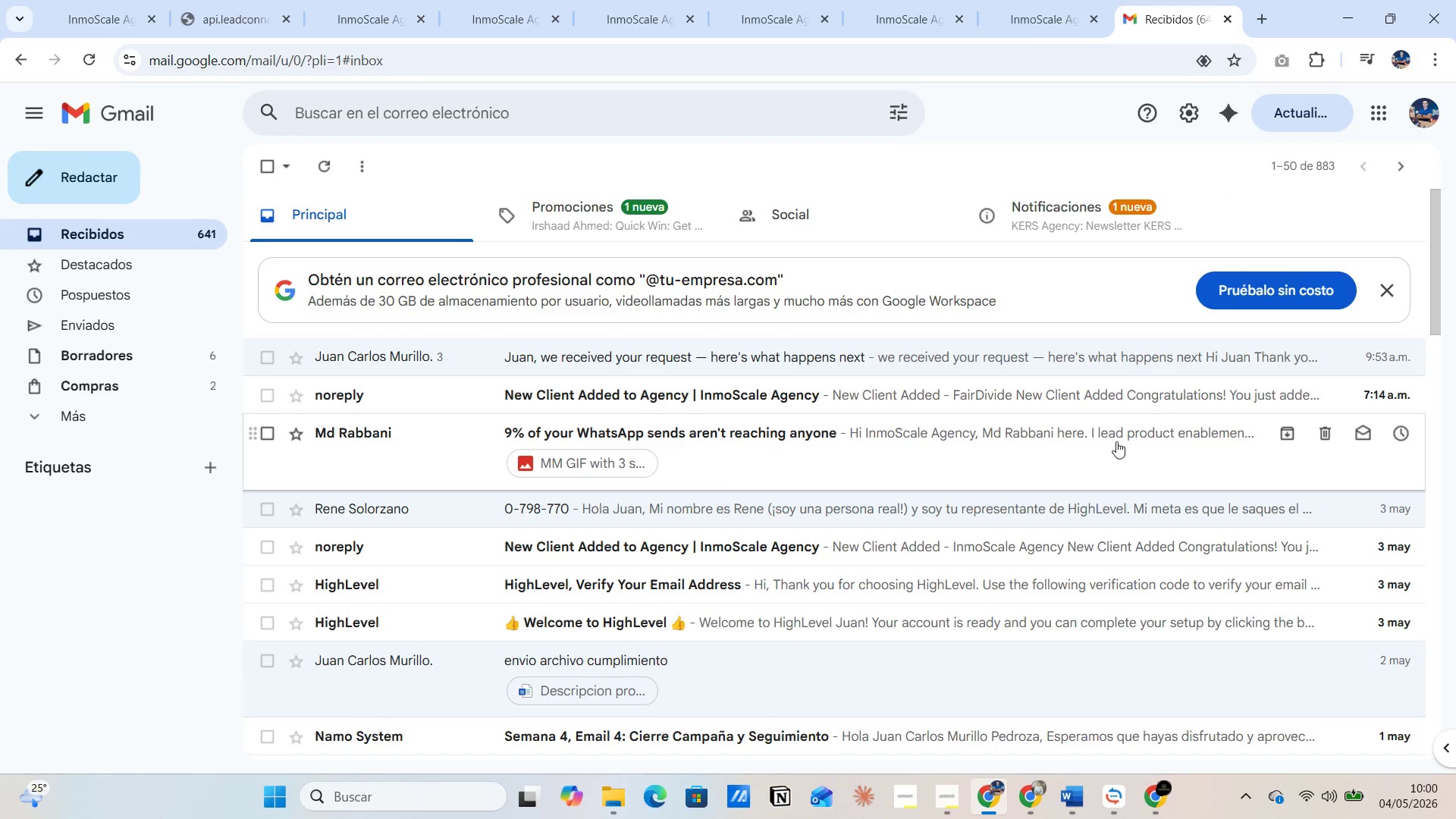 
left_click([1341, 20])
 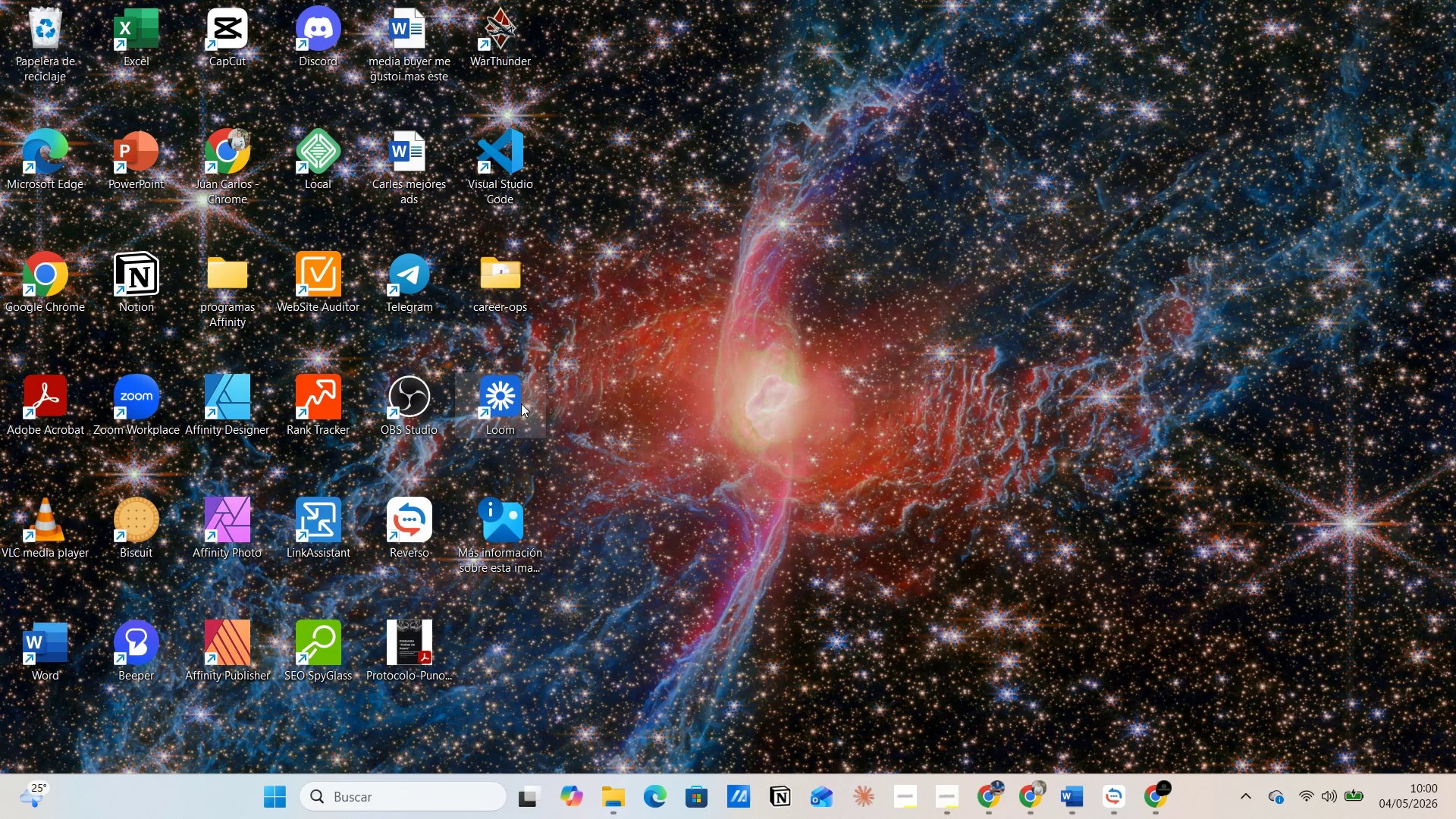 
double_click([508, 402])
 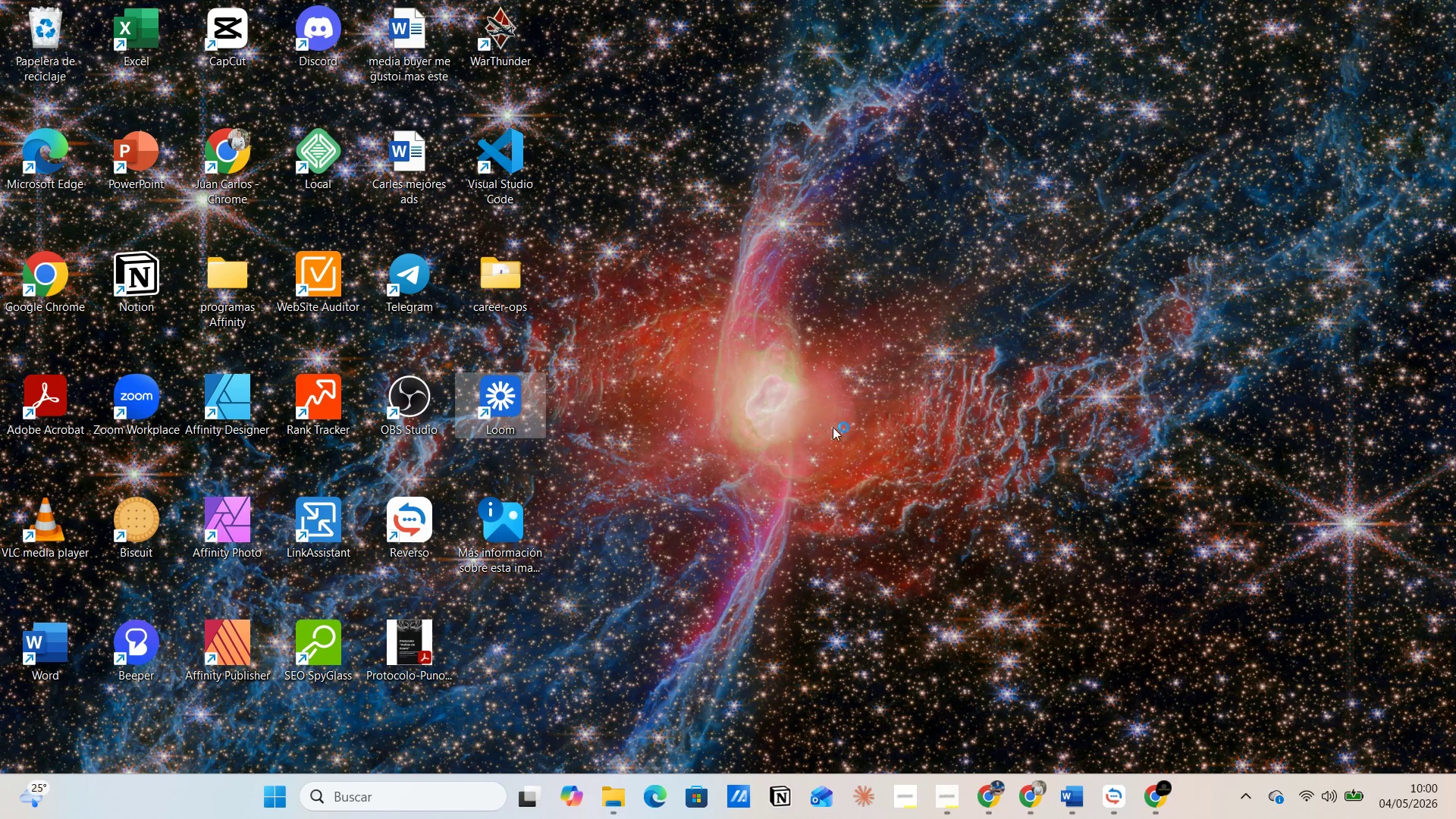 
mouse_move([1025, 448])
 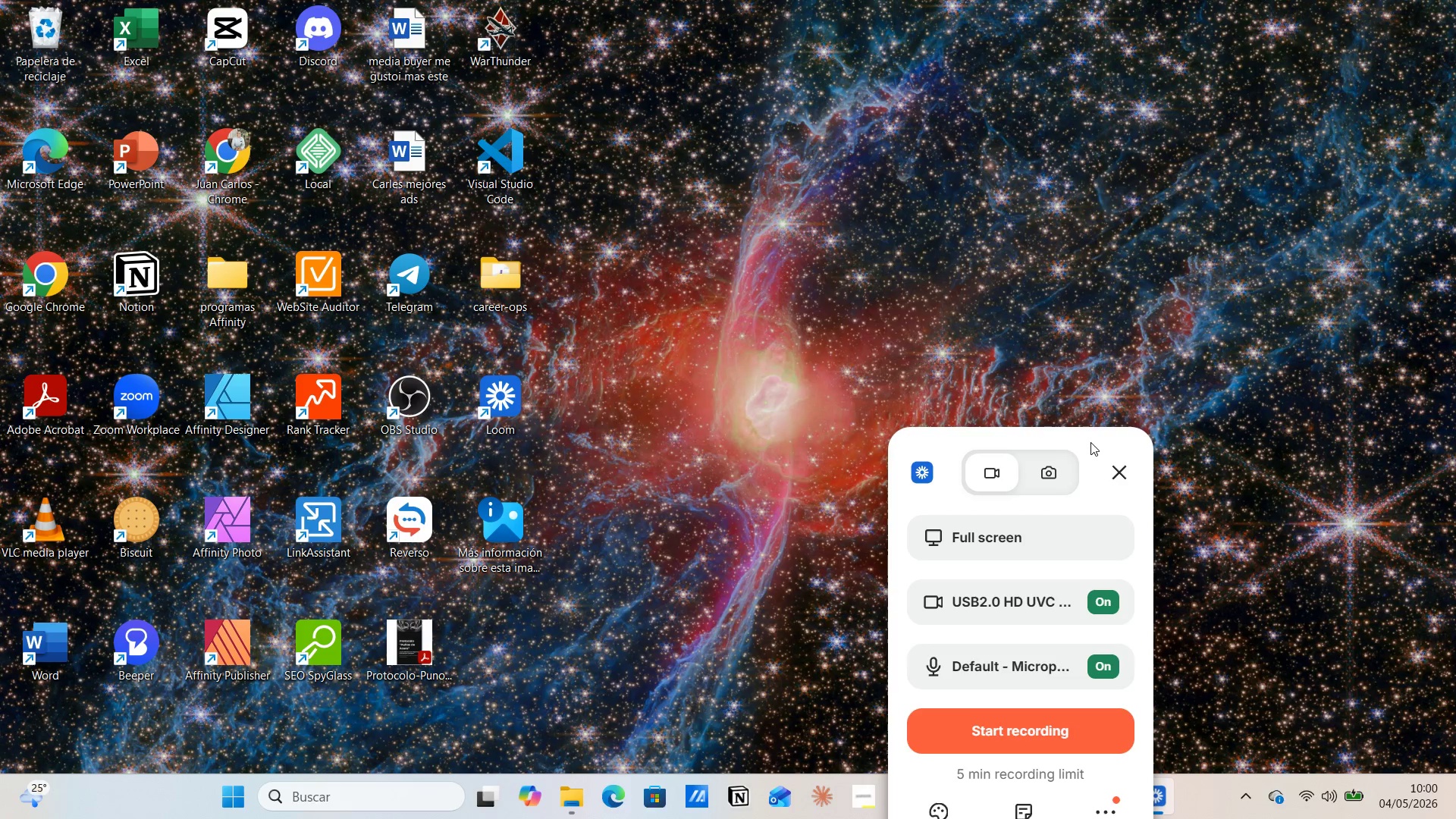 
left_click_drag(start_coordinate=[1090, 442], to_coordinate=[1395, 498])
 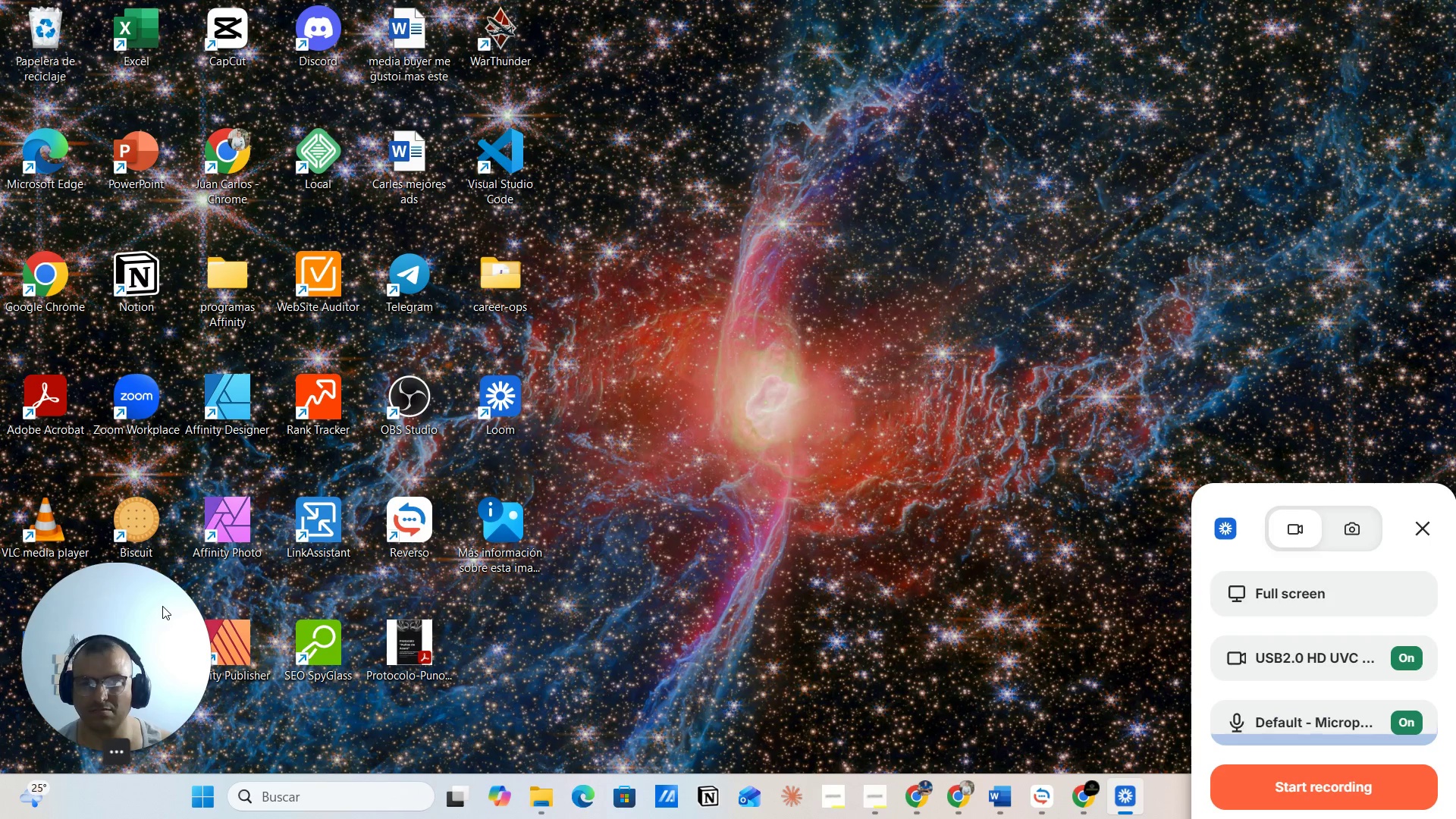 
left_click_drag(start_coordinate=[164, 606], to_coordinate=[1446, 26])
 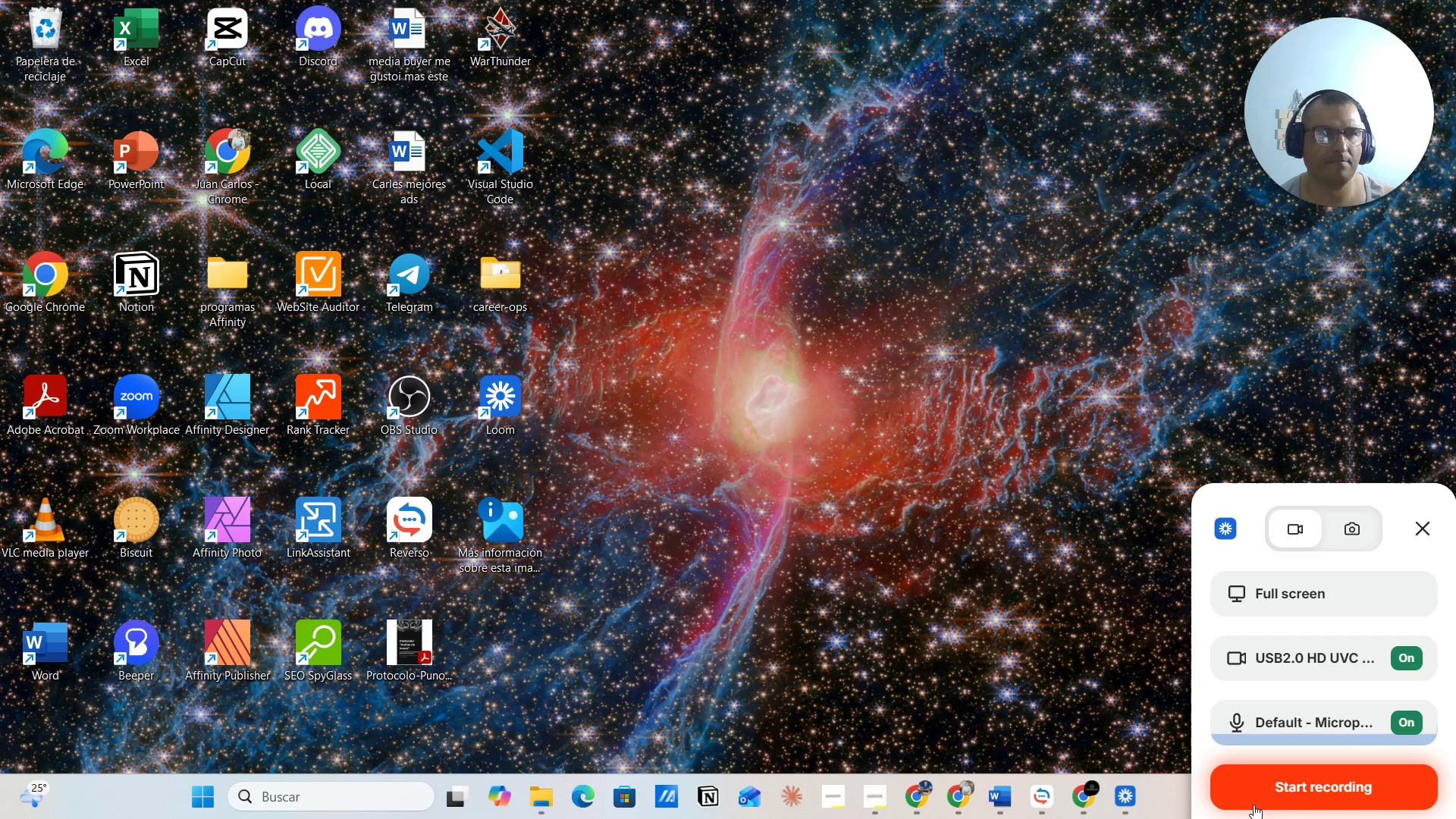 
left_click([1273, 788])
 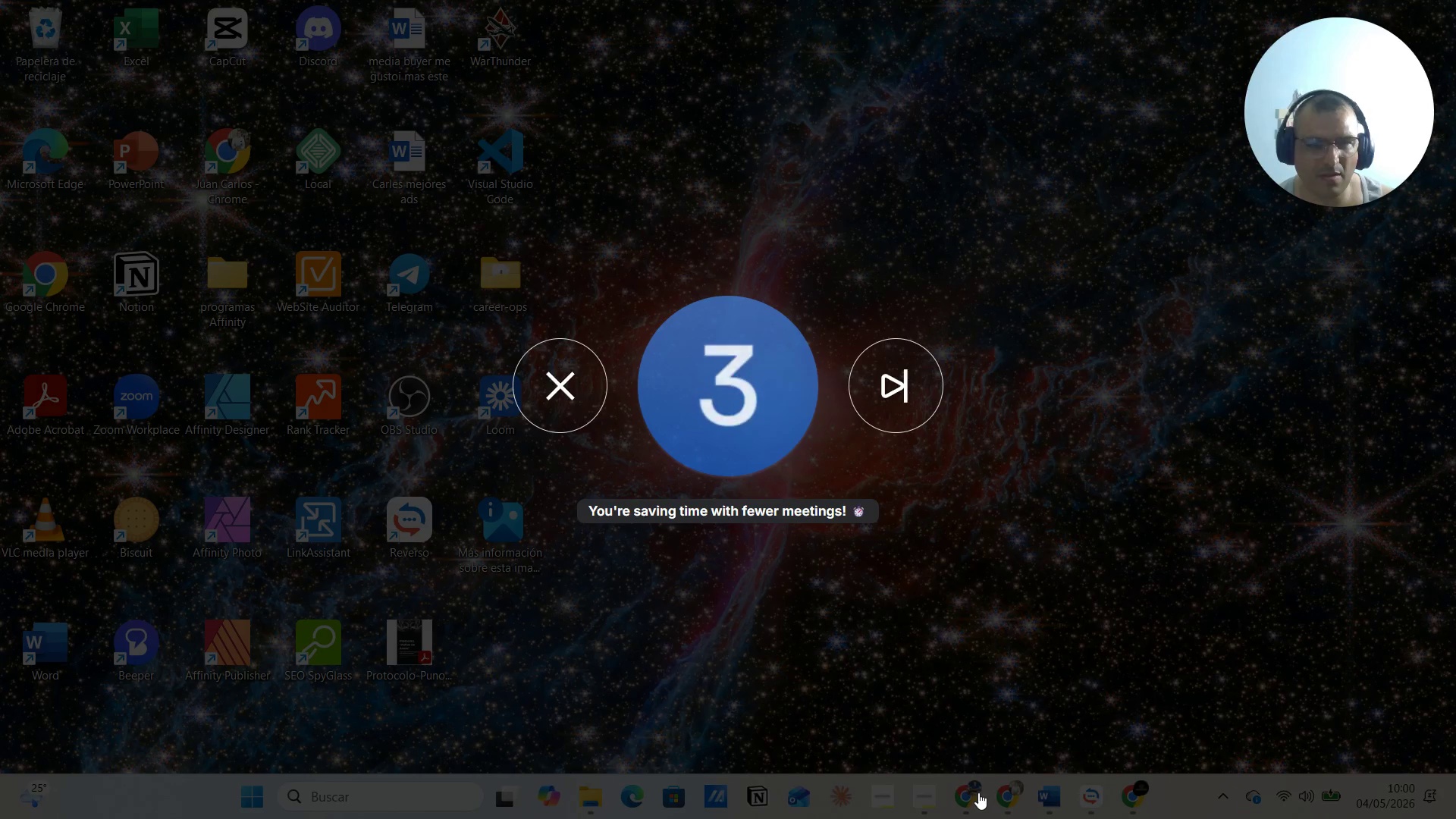 
wait(9.2)
 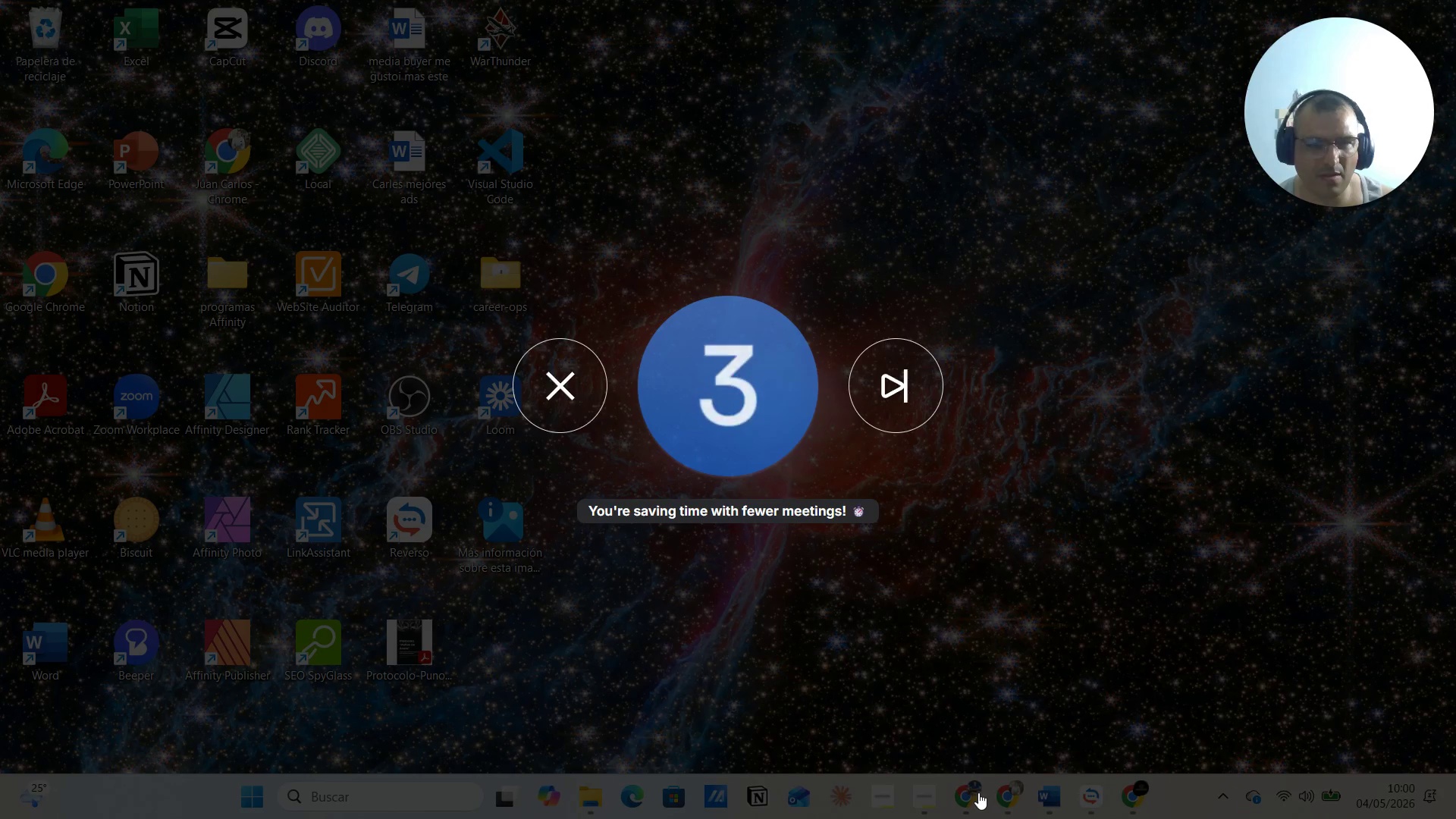 
left_click([957, 798])
 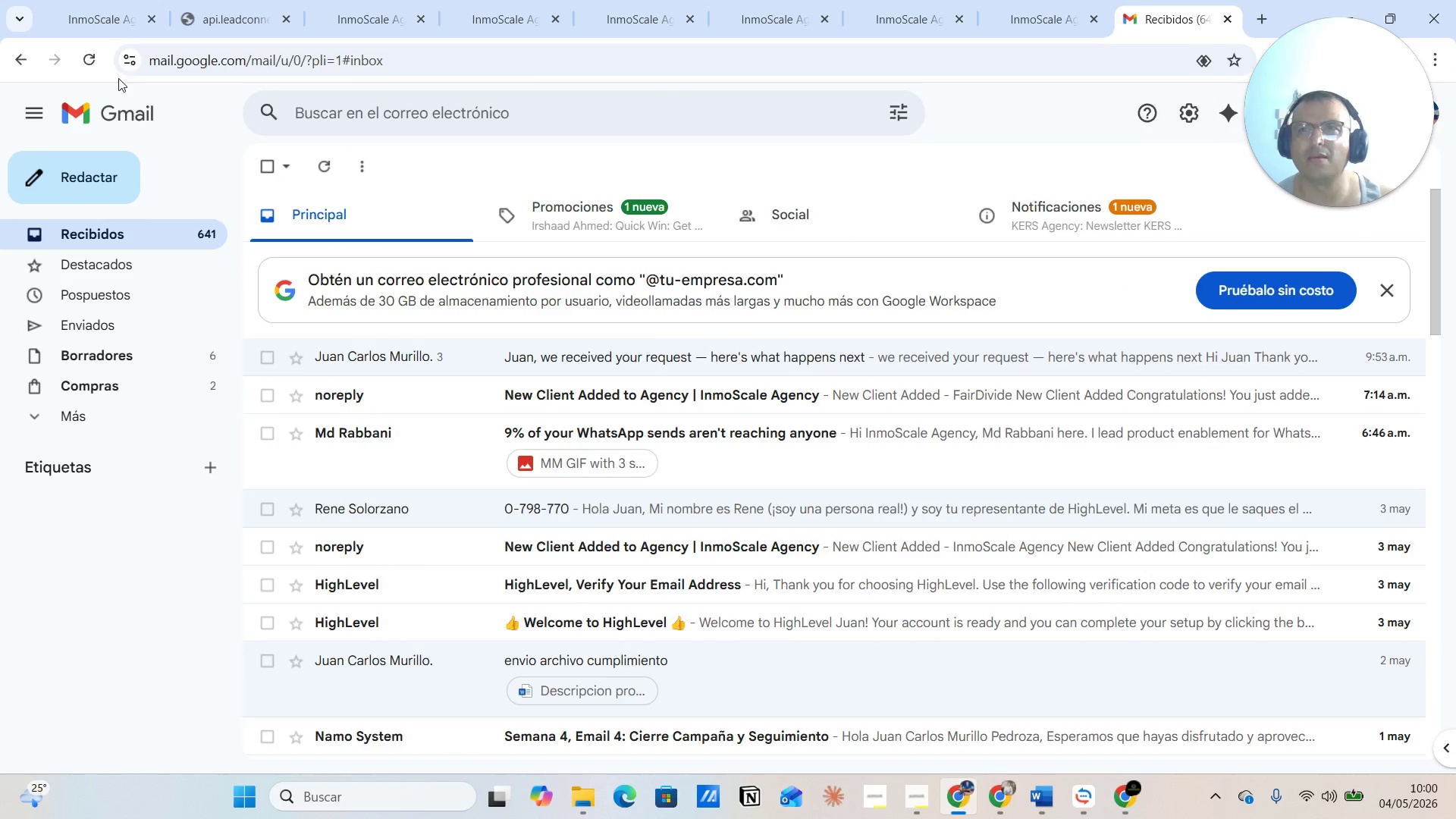 
left_click([102, 15])
 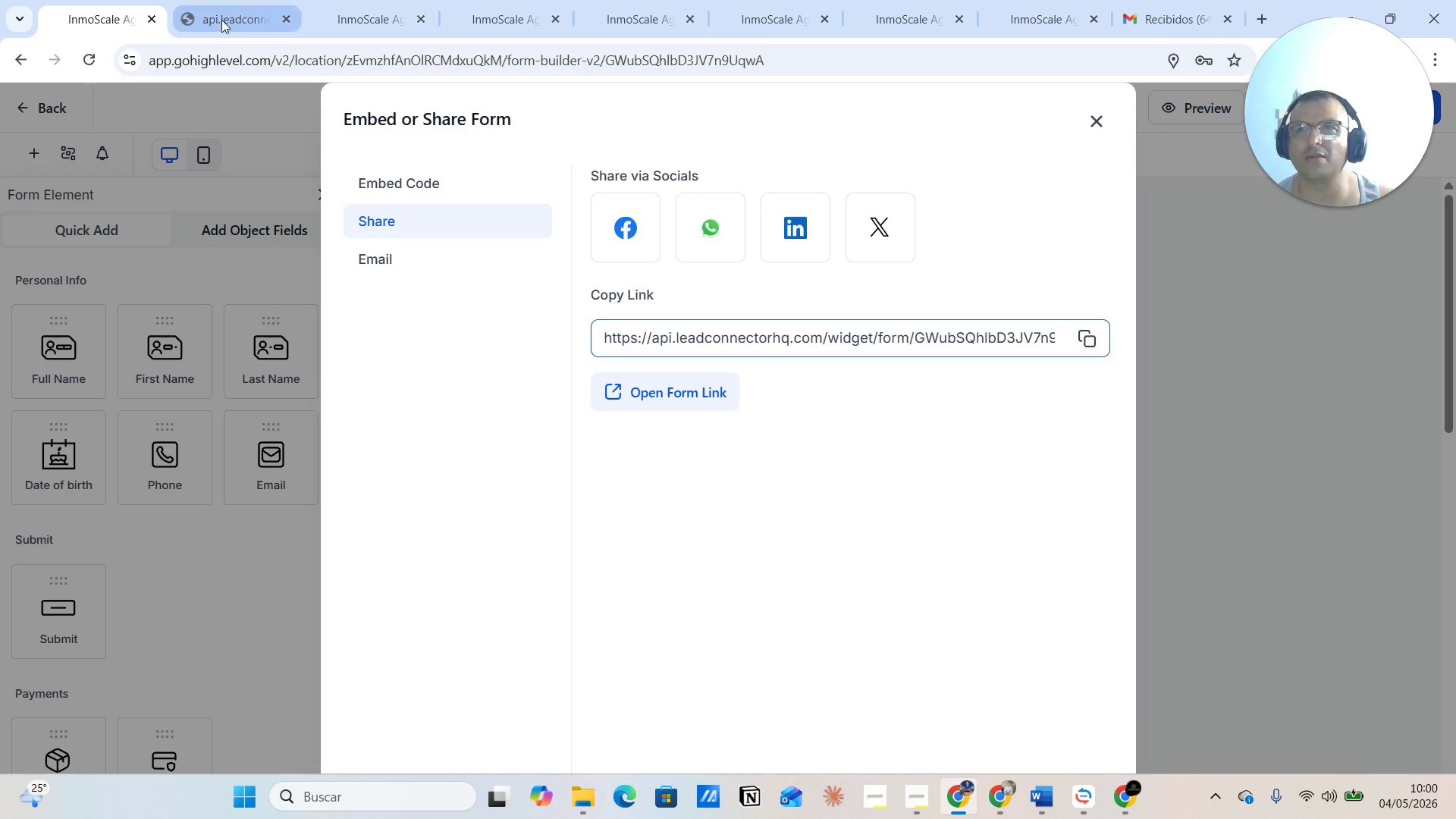 
left_click([221, 20])
 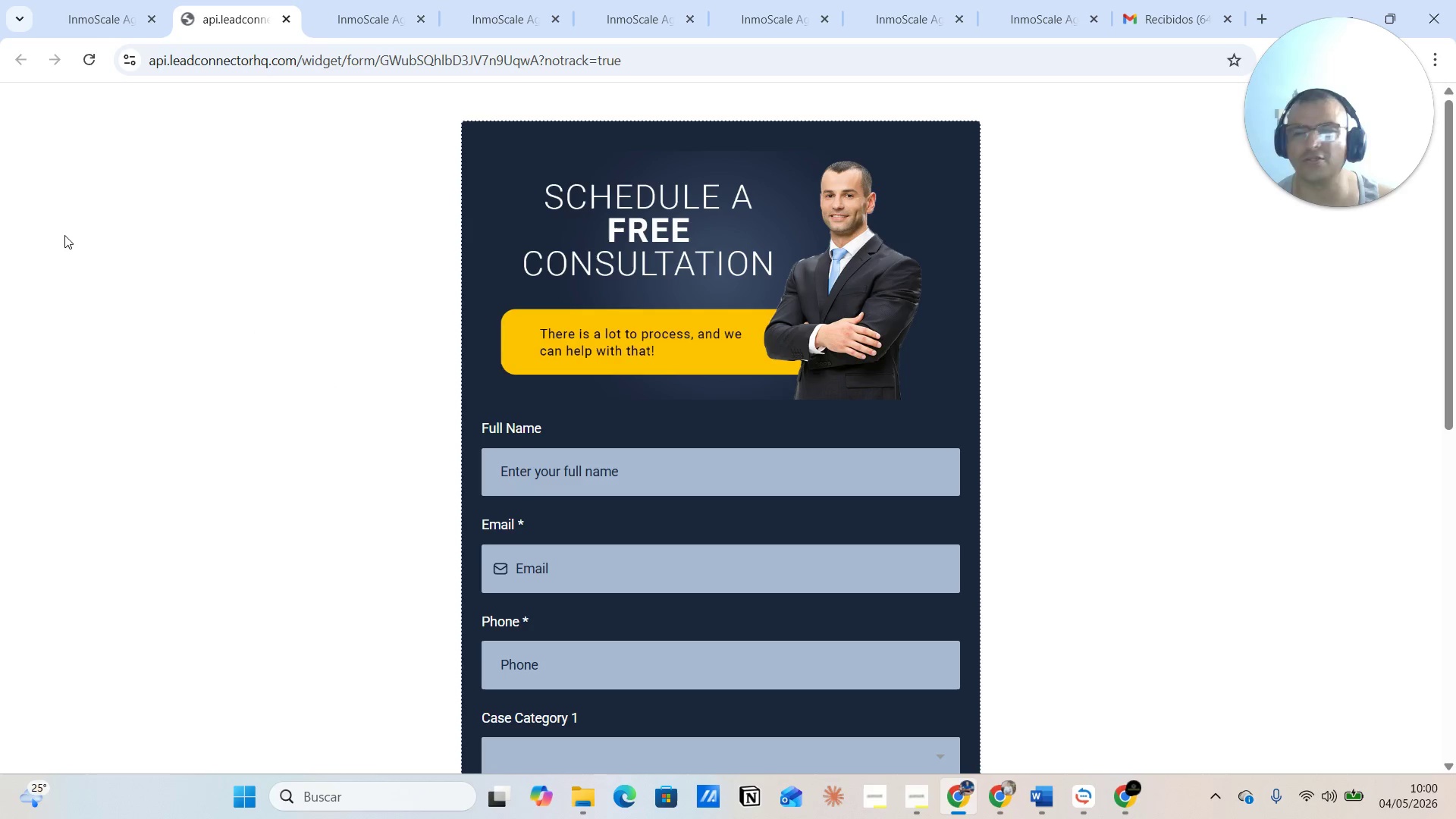 
wait(9.05)
 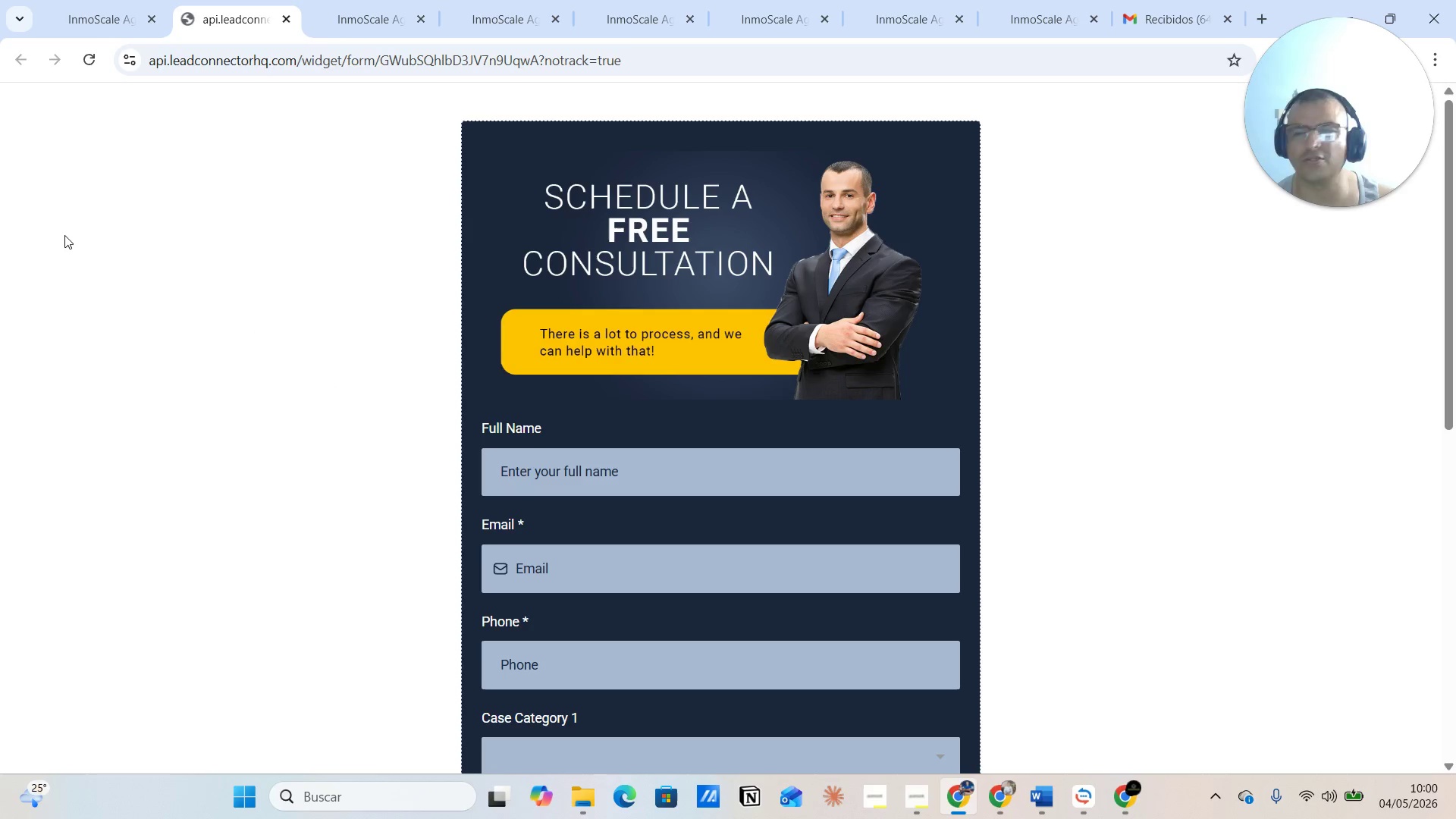 
left_click_drag(start_coordinate=[59, 235], to_coordinate=[78, 246])
 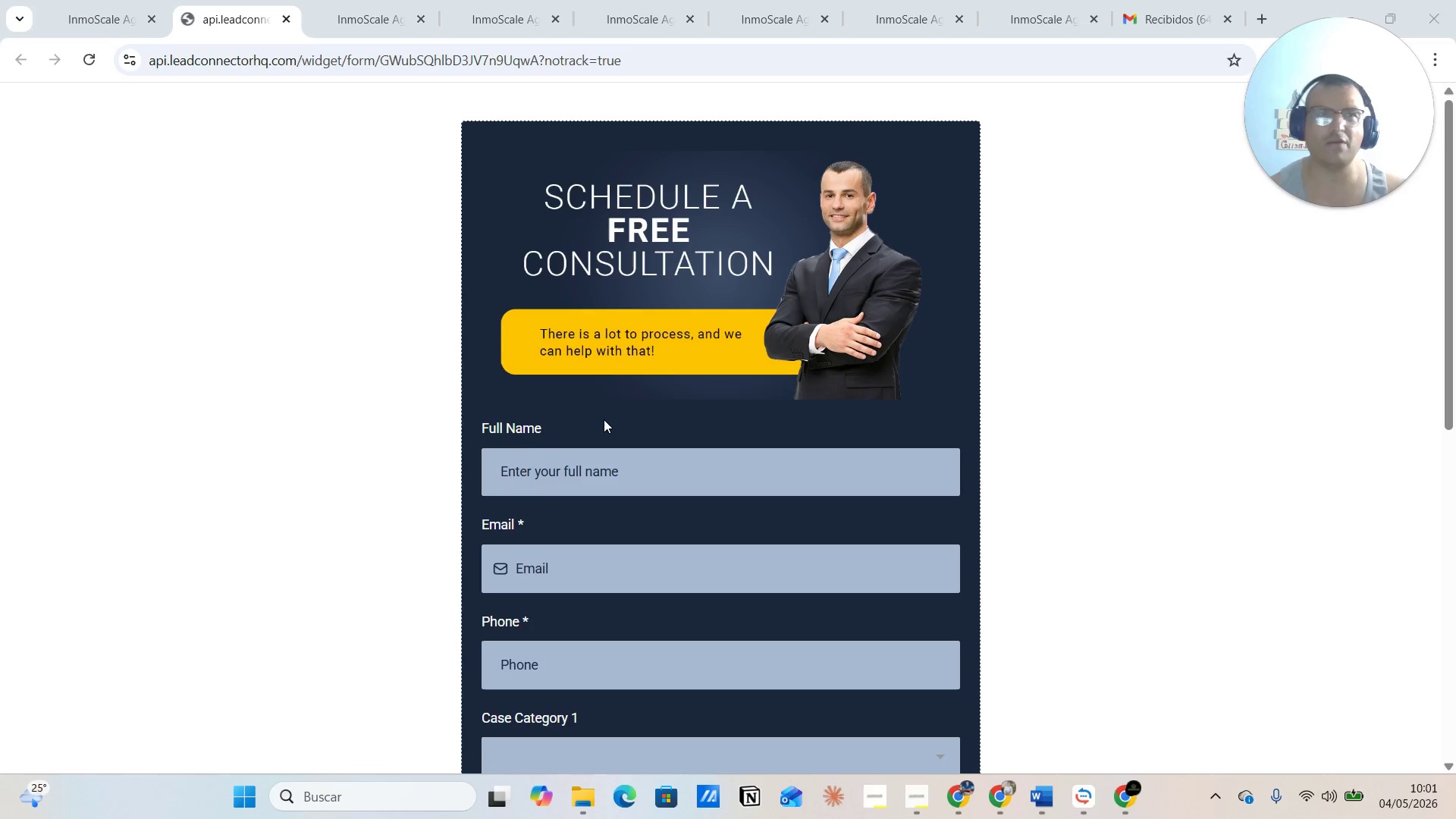 
wait(5.61)
 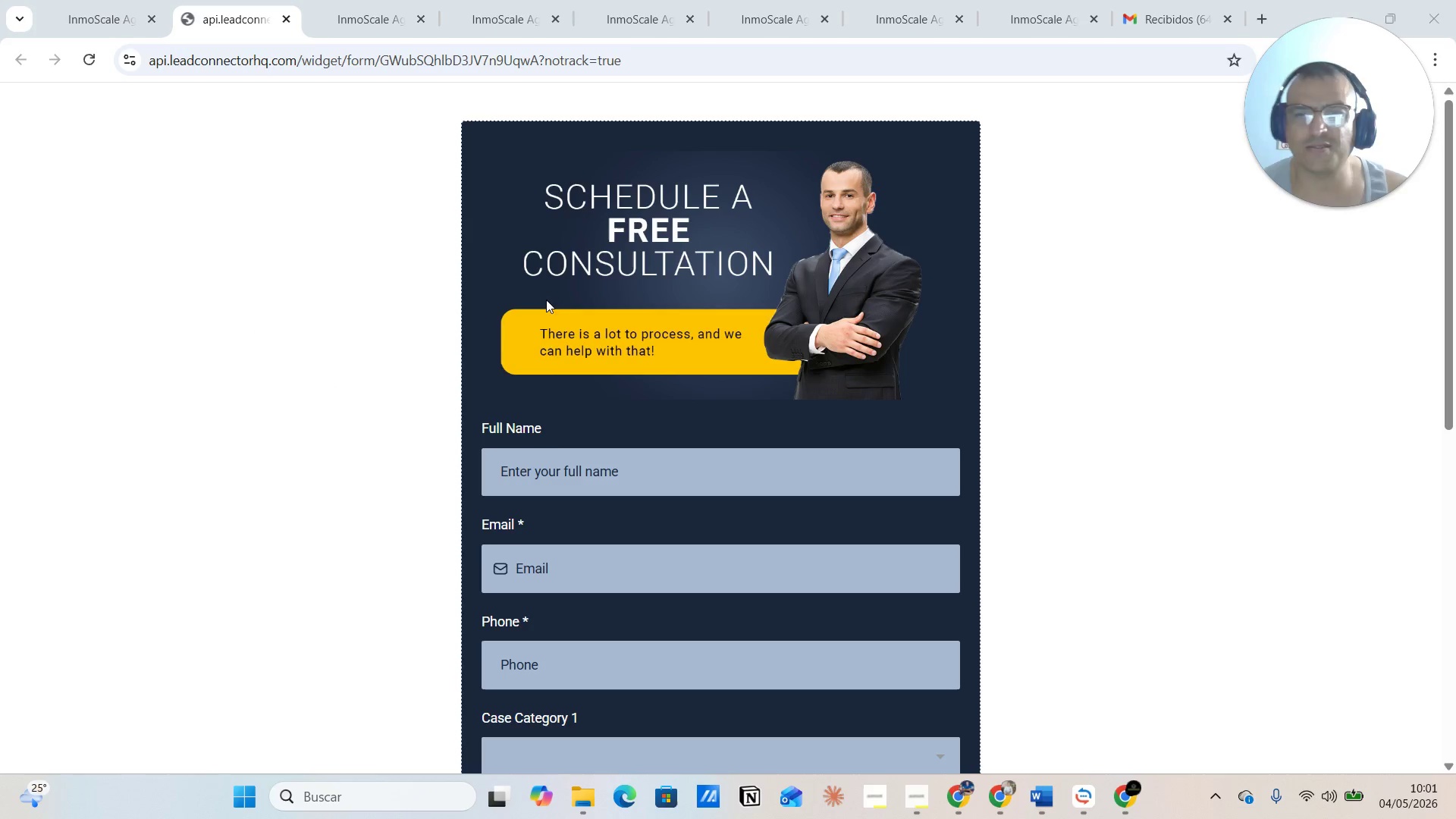 
left_click([546, 472])
 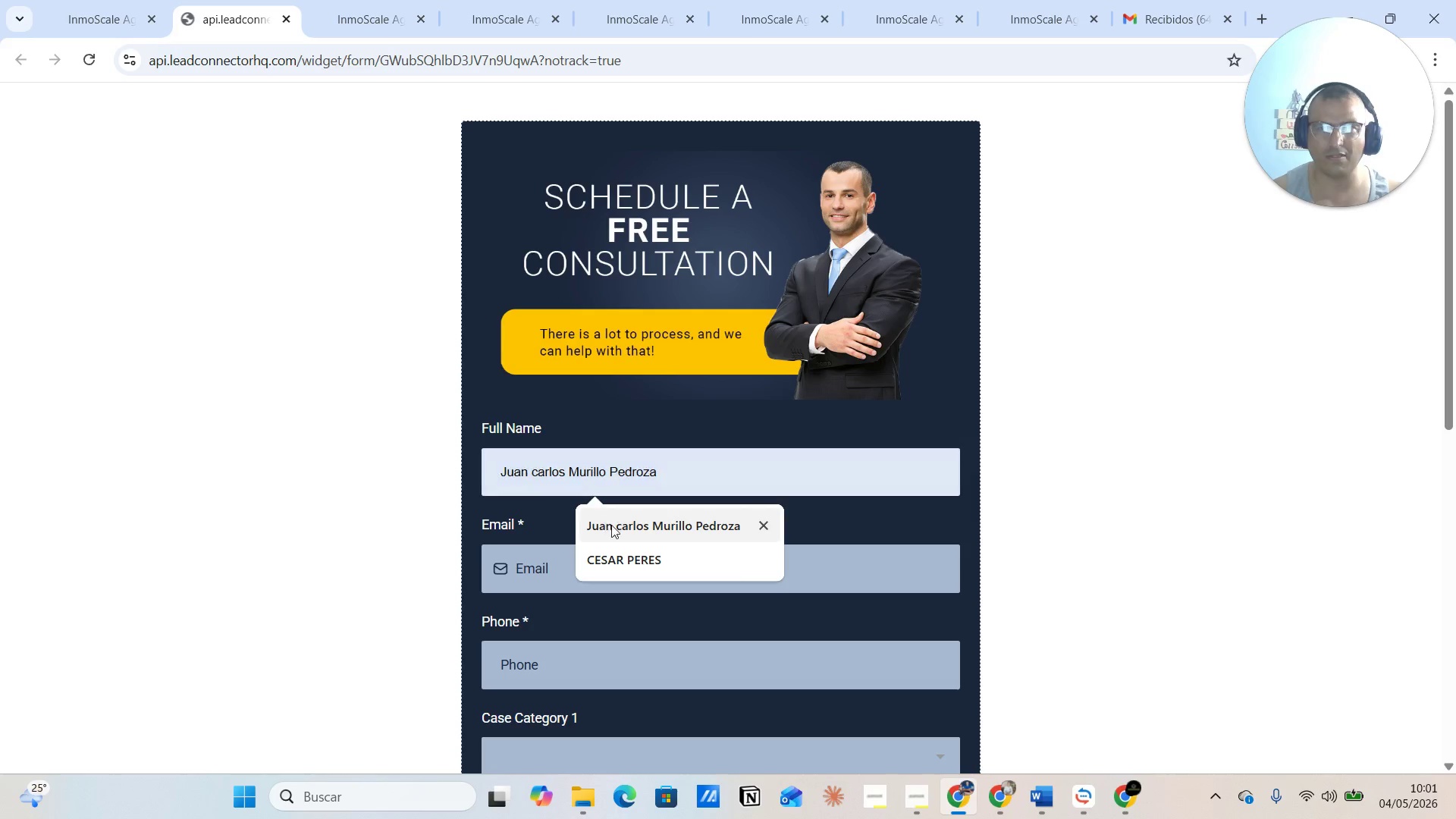 
left_click([613, 525])
 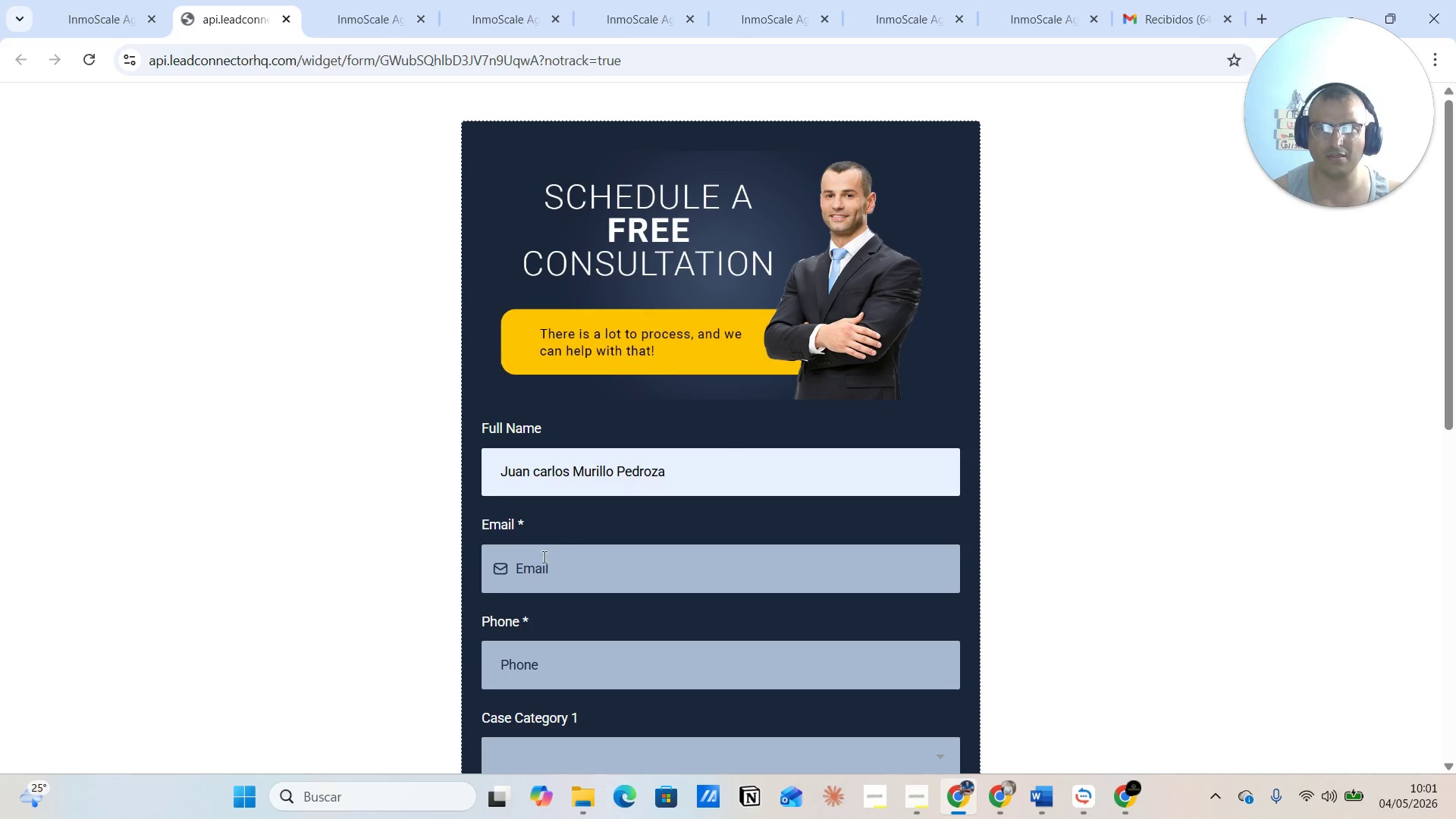 
left_click([535, 564])
 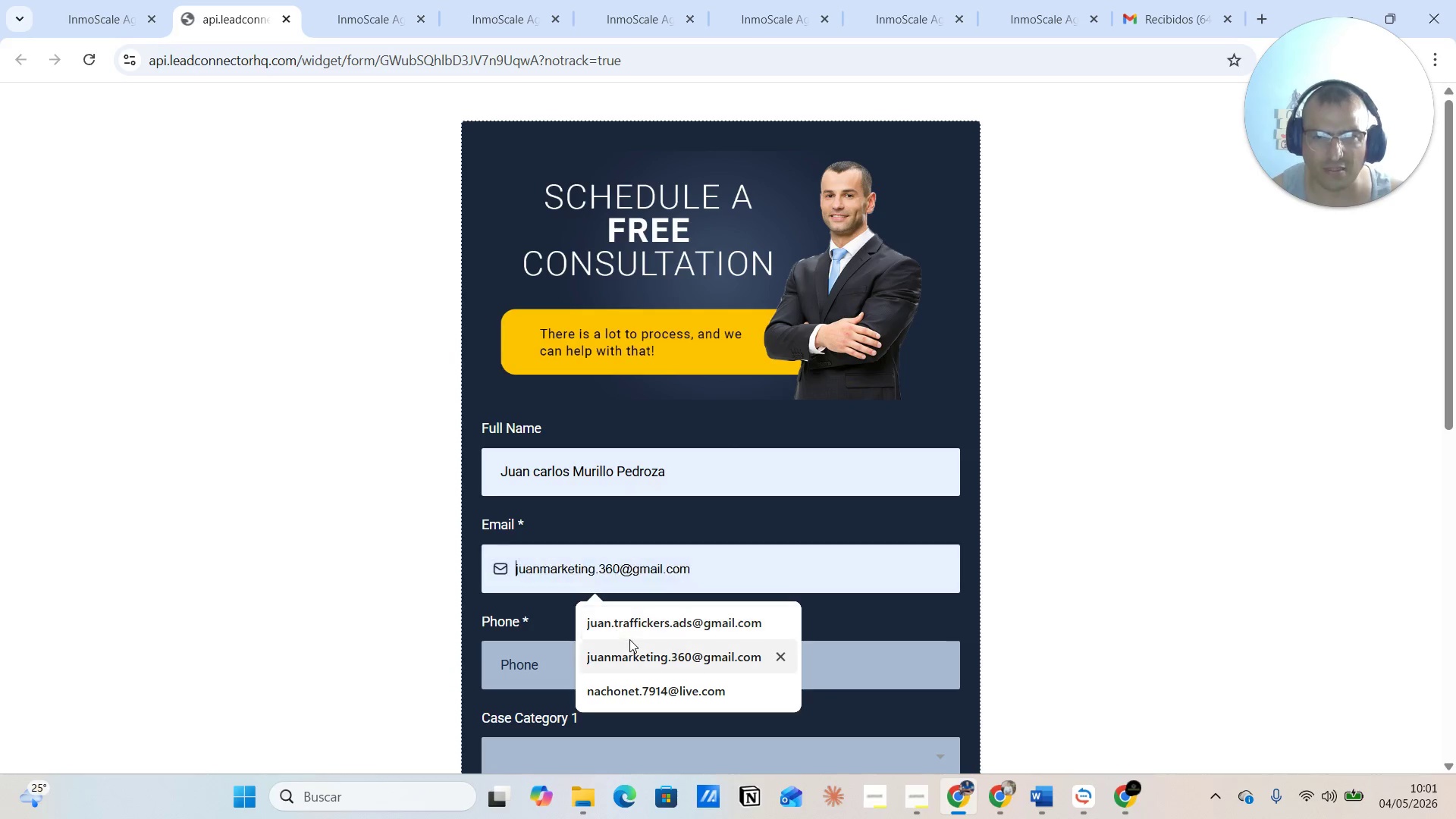 
left_click([632, 631])
 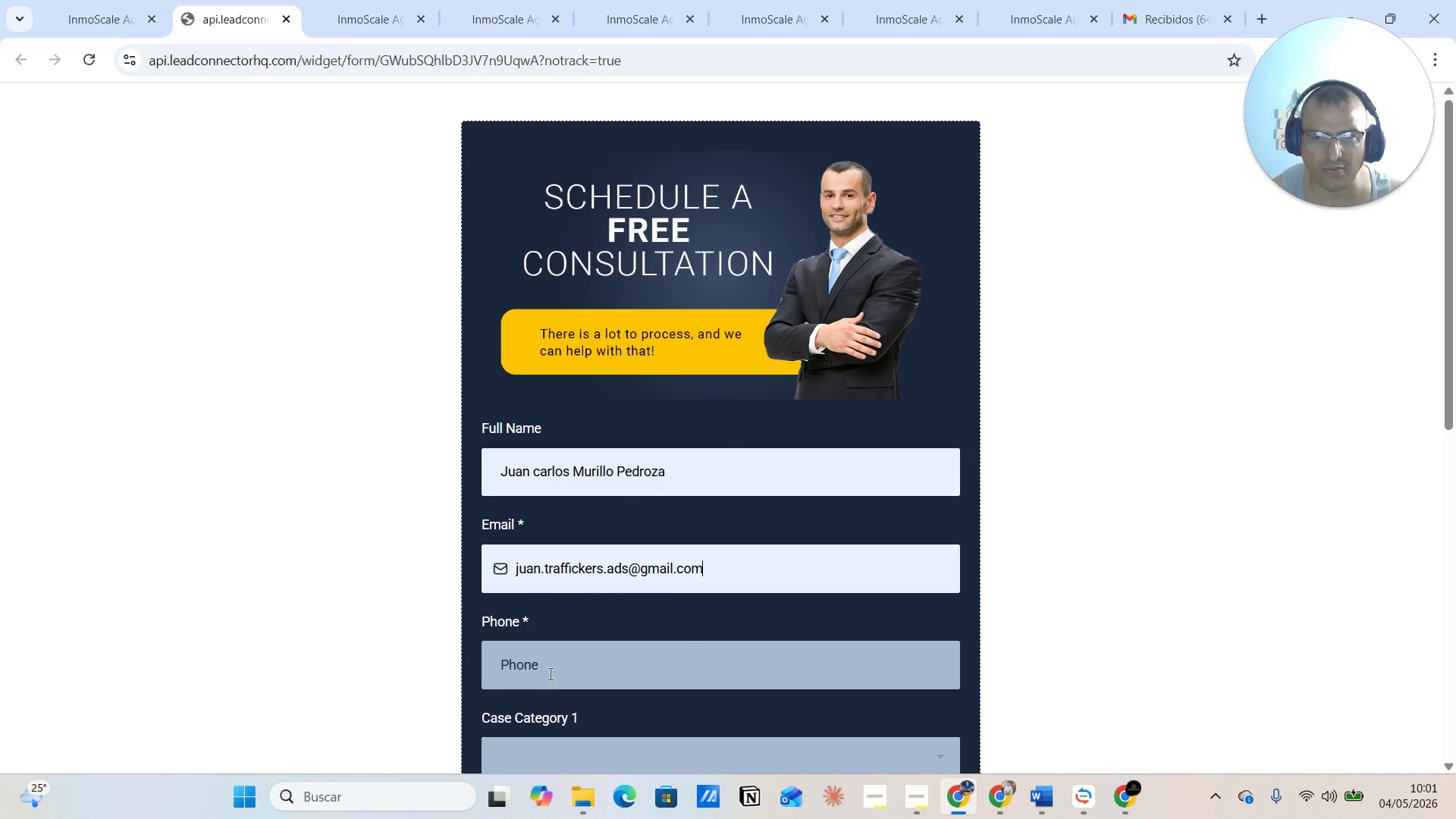 
left_click([548, 673])
 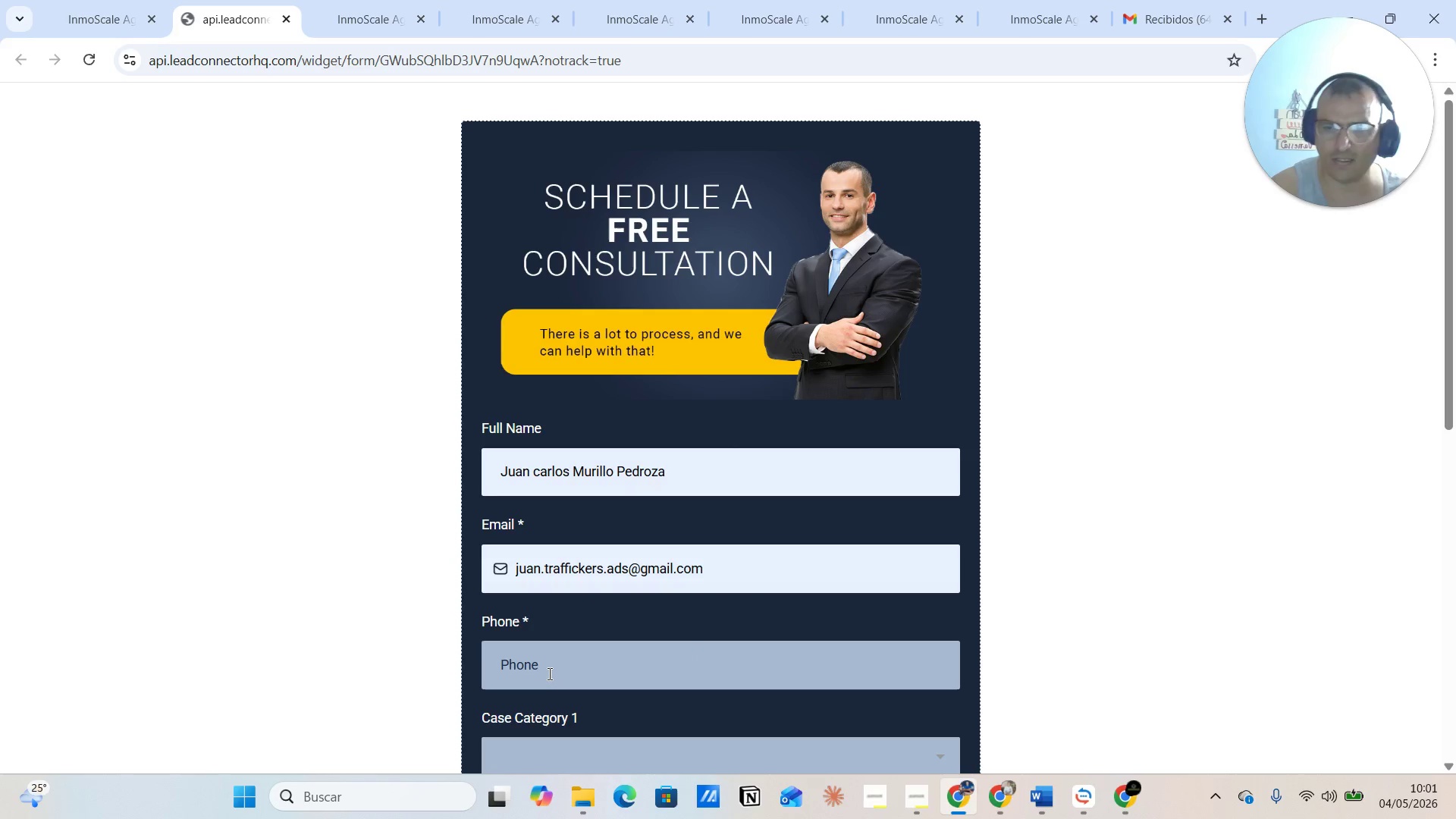 
type(13245678903)
 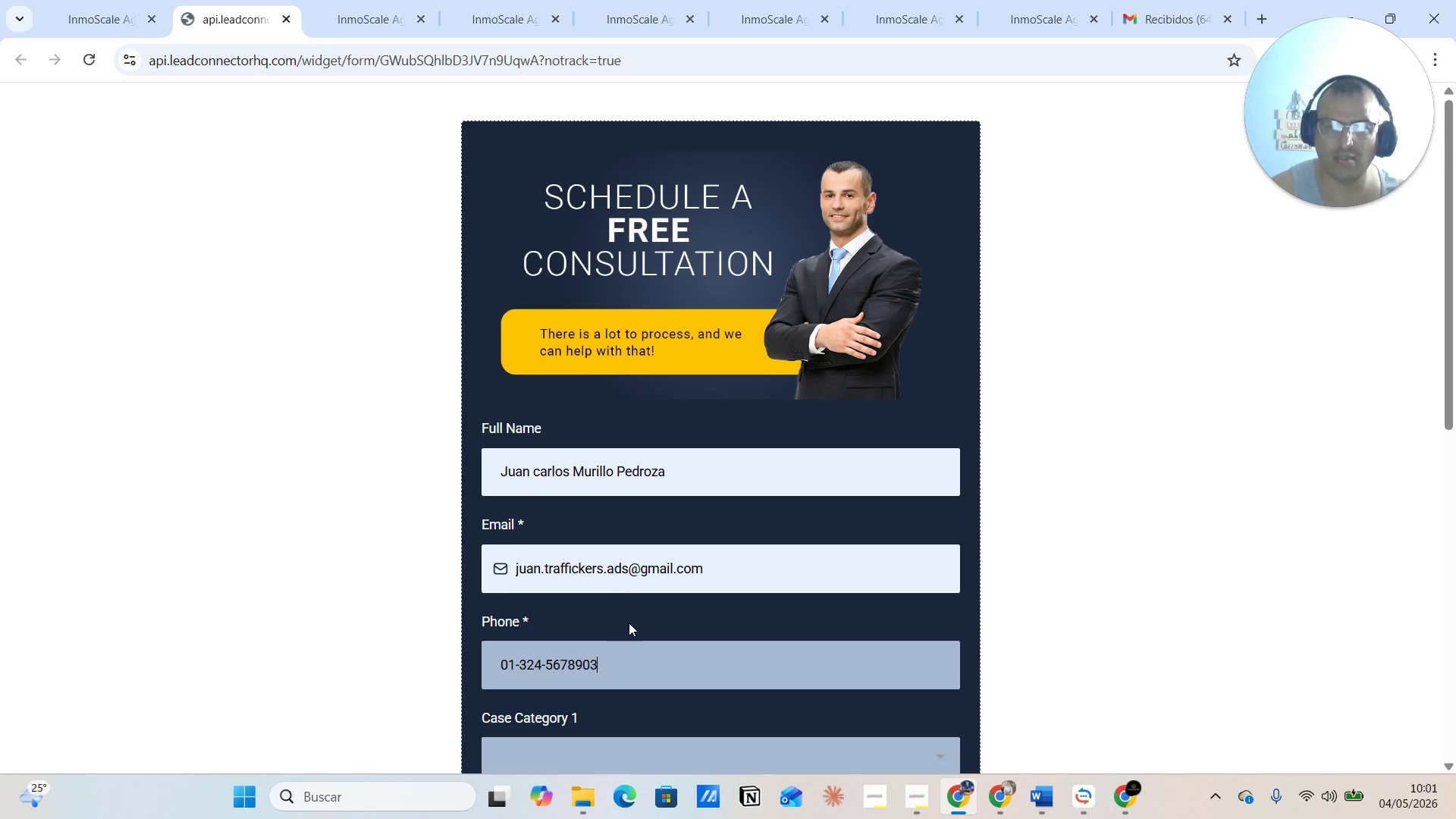 
scroll: coordinate [629, 623], scroll_direction: down, amount: 4.0
 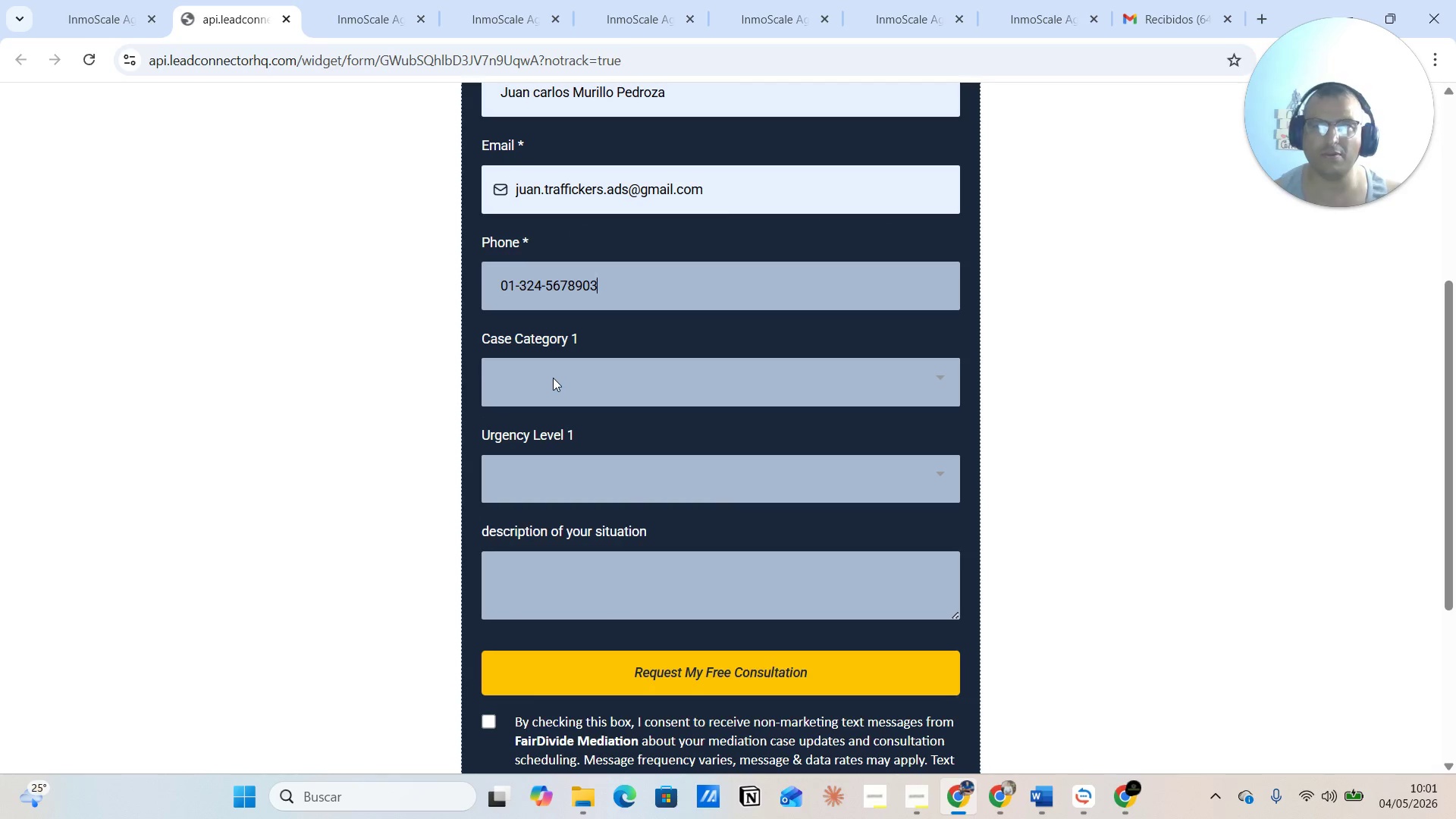 
left_click([553, 376])
 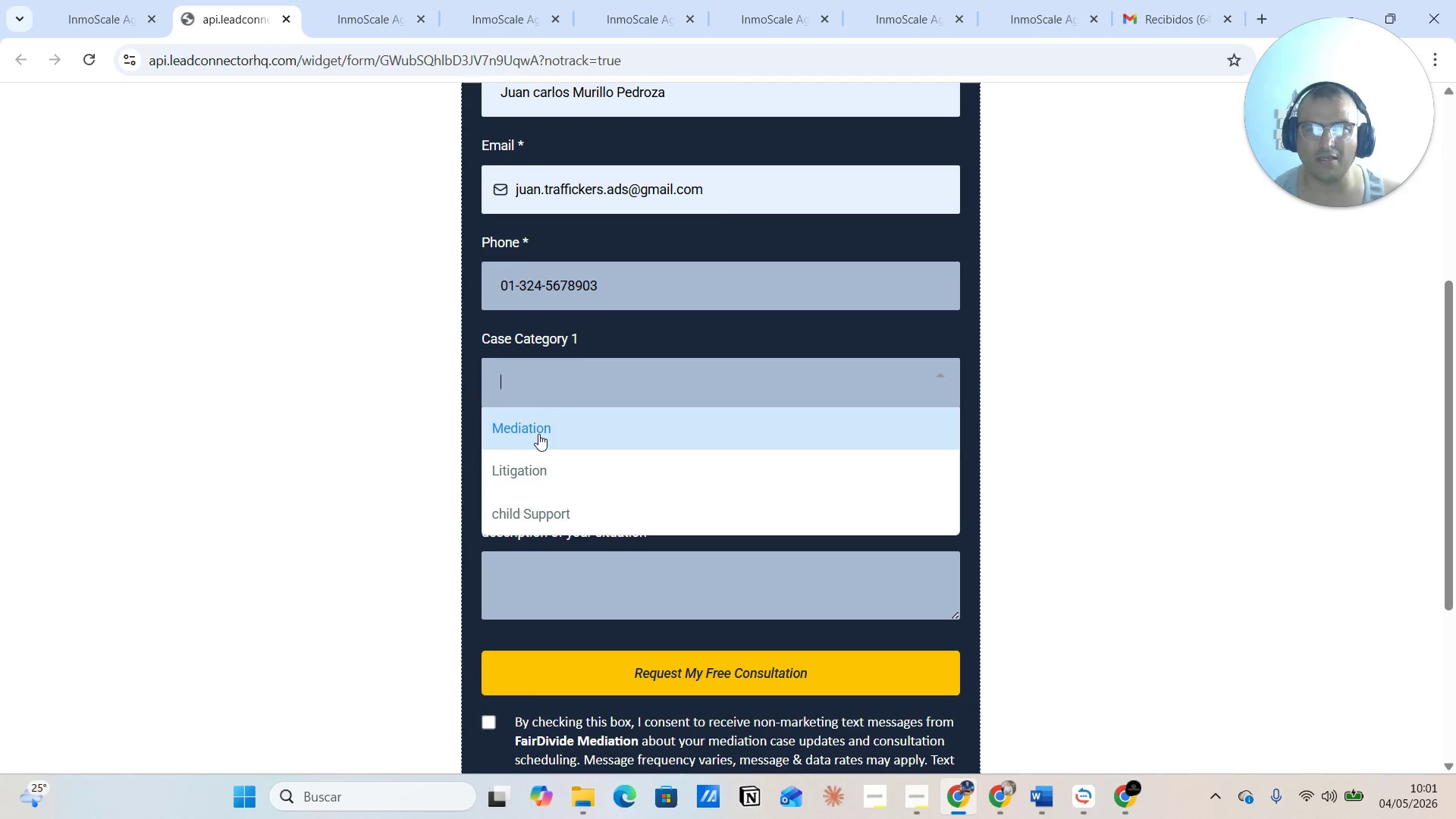 
left_click([539, 428])
 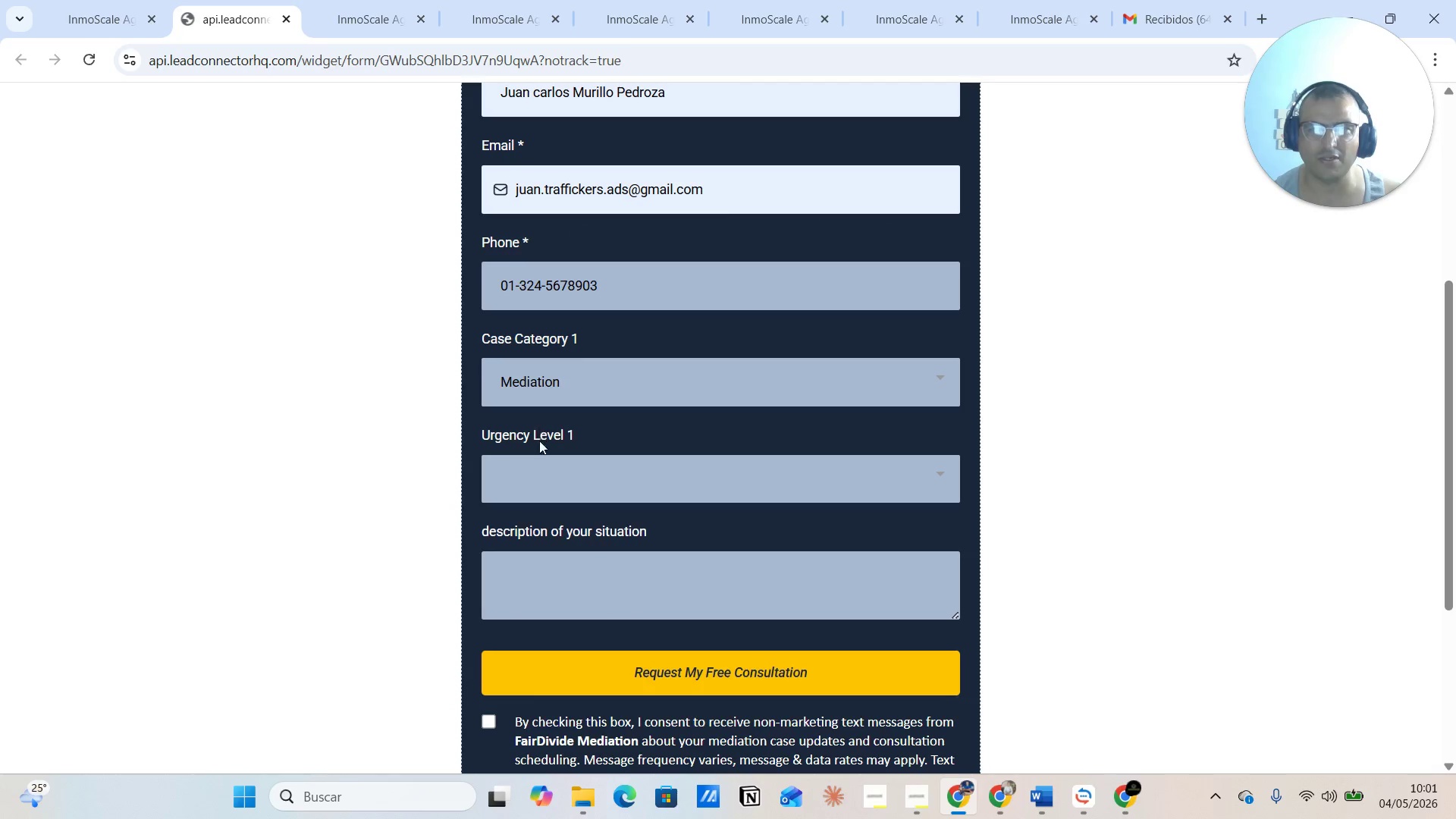 
left_click([544, 469])
 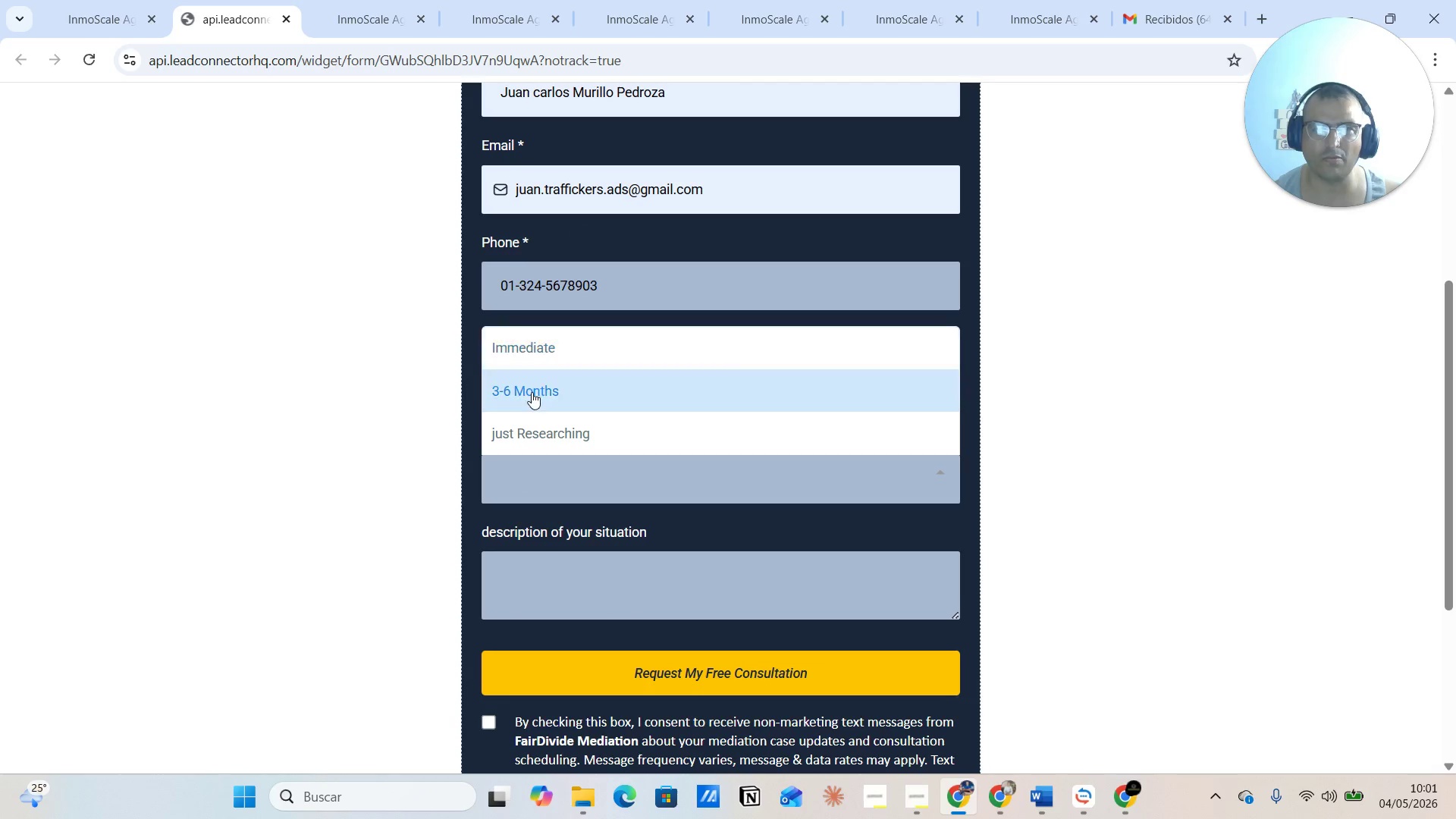 
left_click([533, 397])
 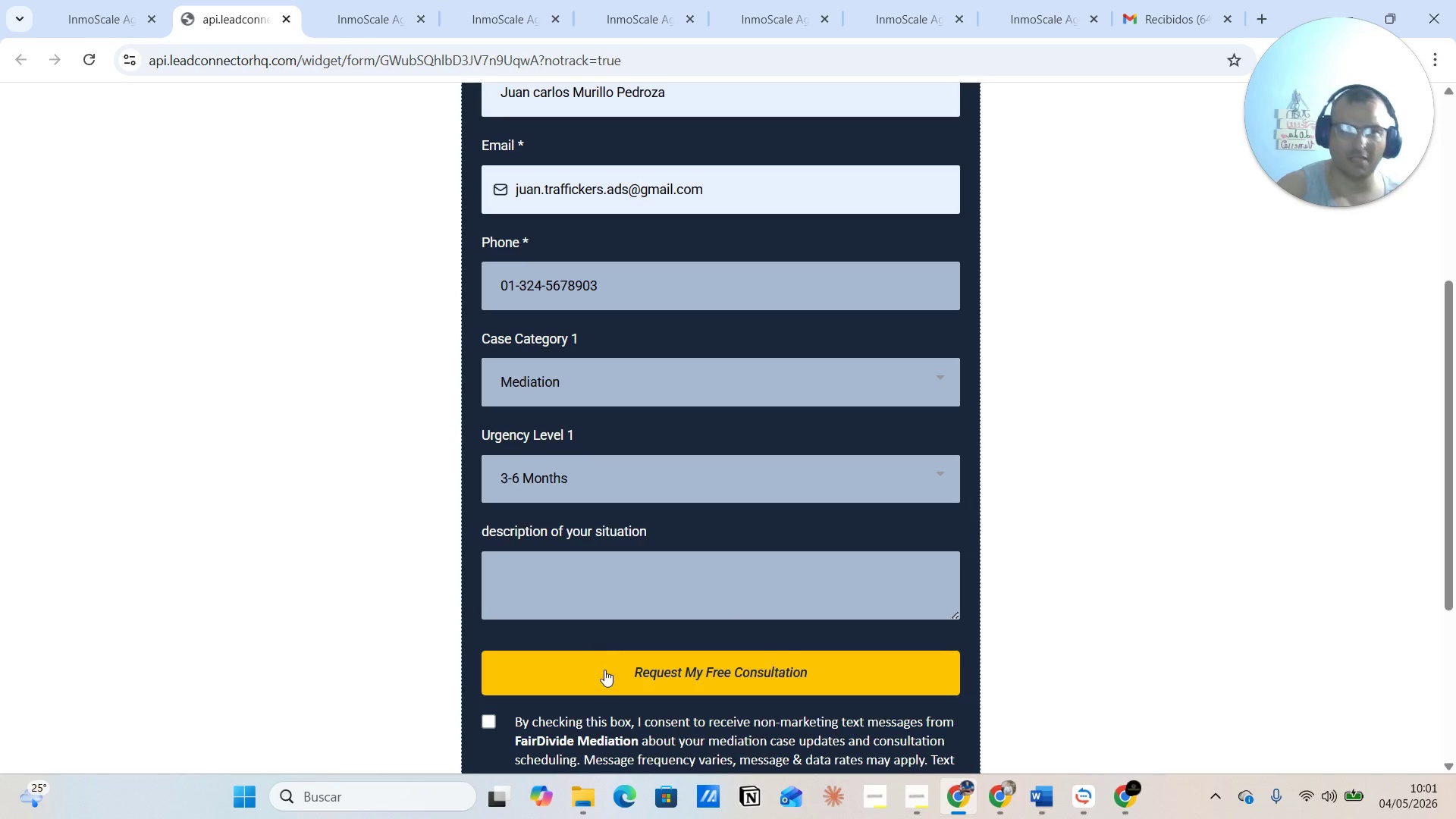 
scroll: coordinate [514, 686], scroll_direction: down, amount: 1.0
 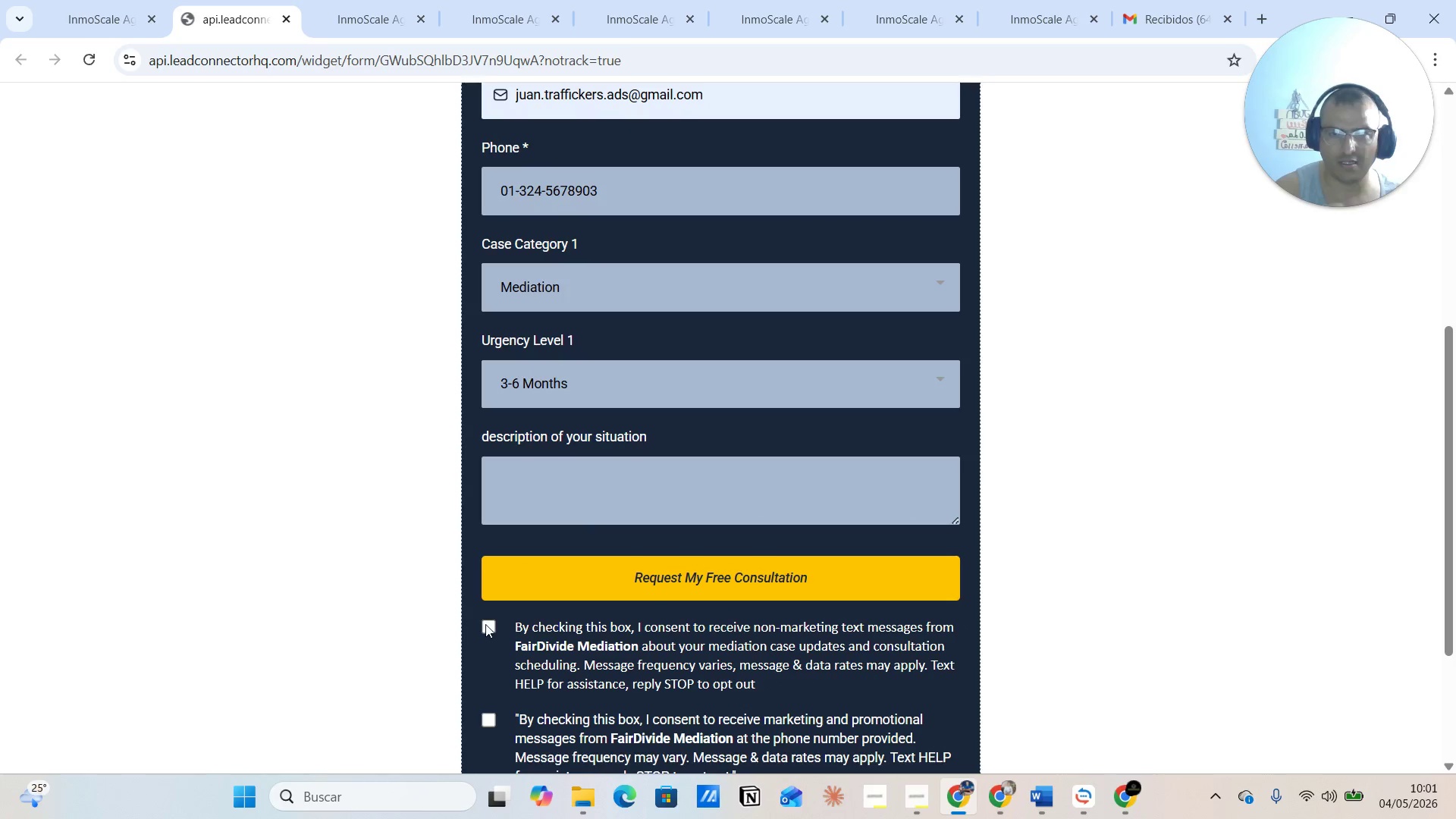 
left_click([485, 624])
 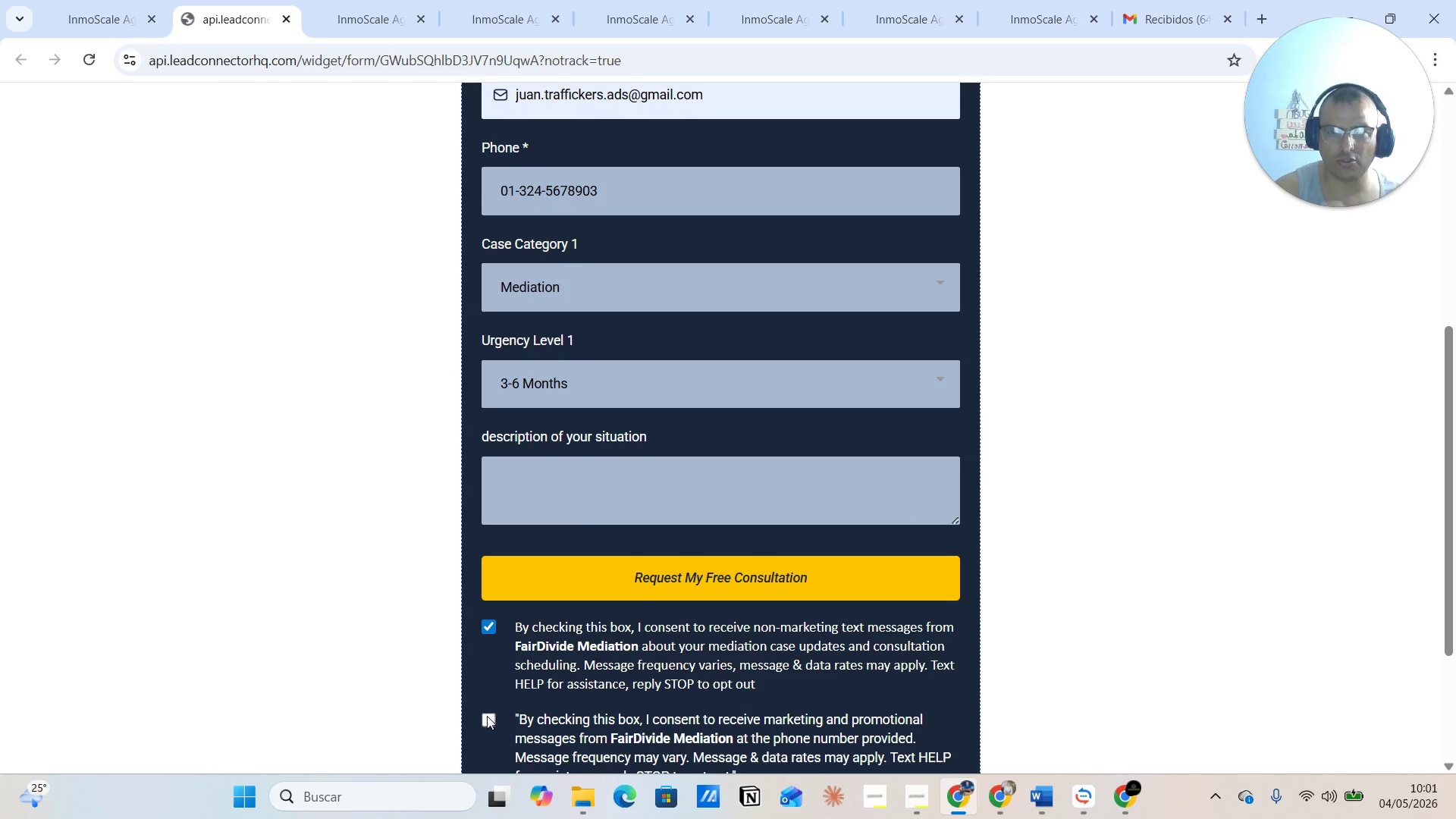 
left_click([487, 718])
 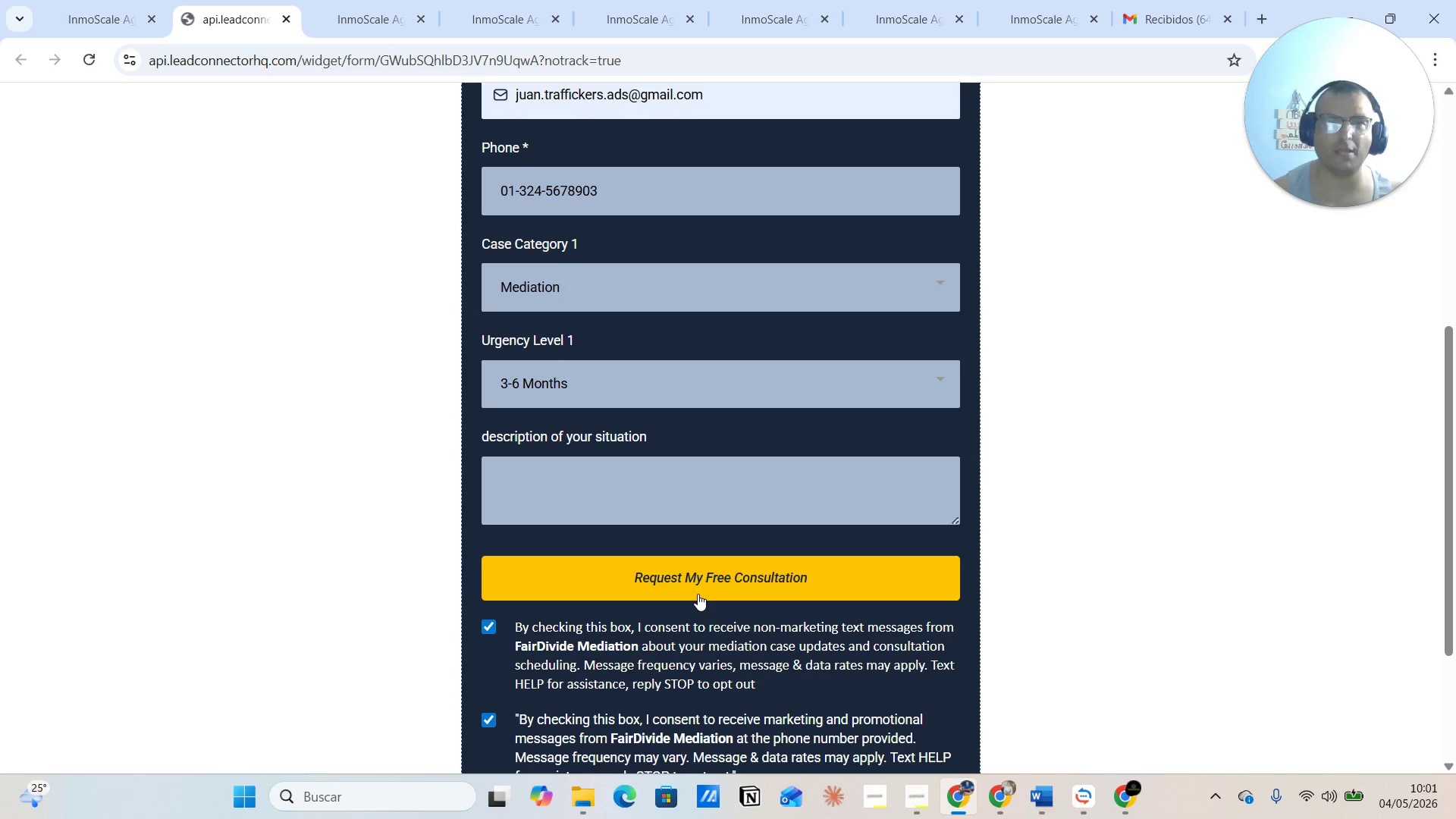 
left_click([700, 580])
 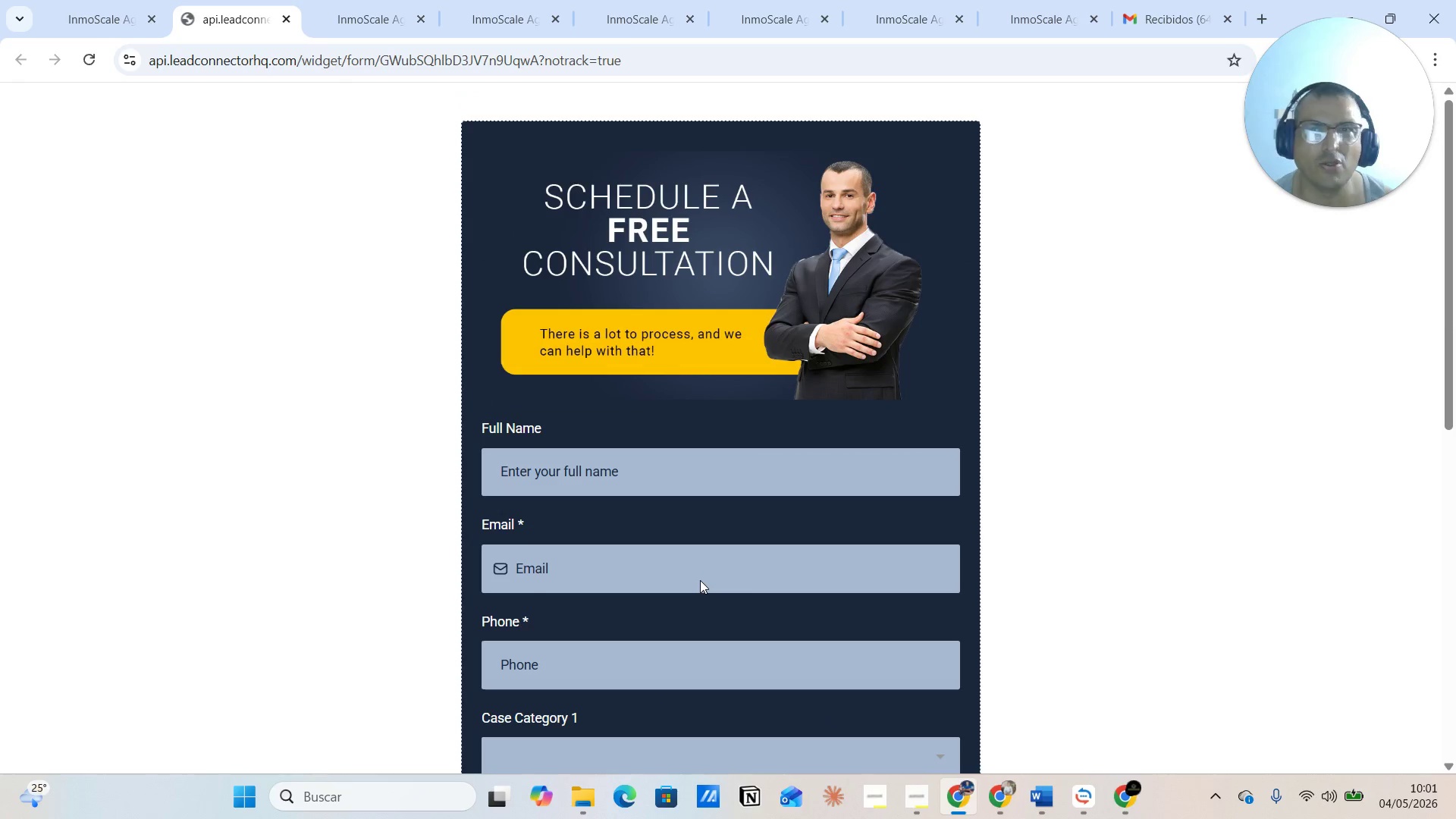 
wait(5.66)
 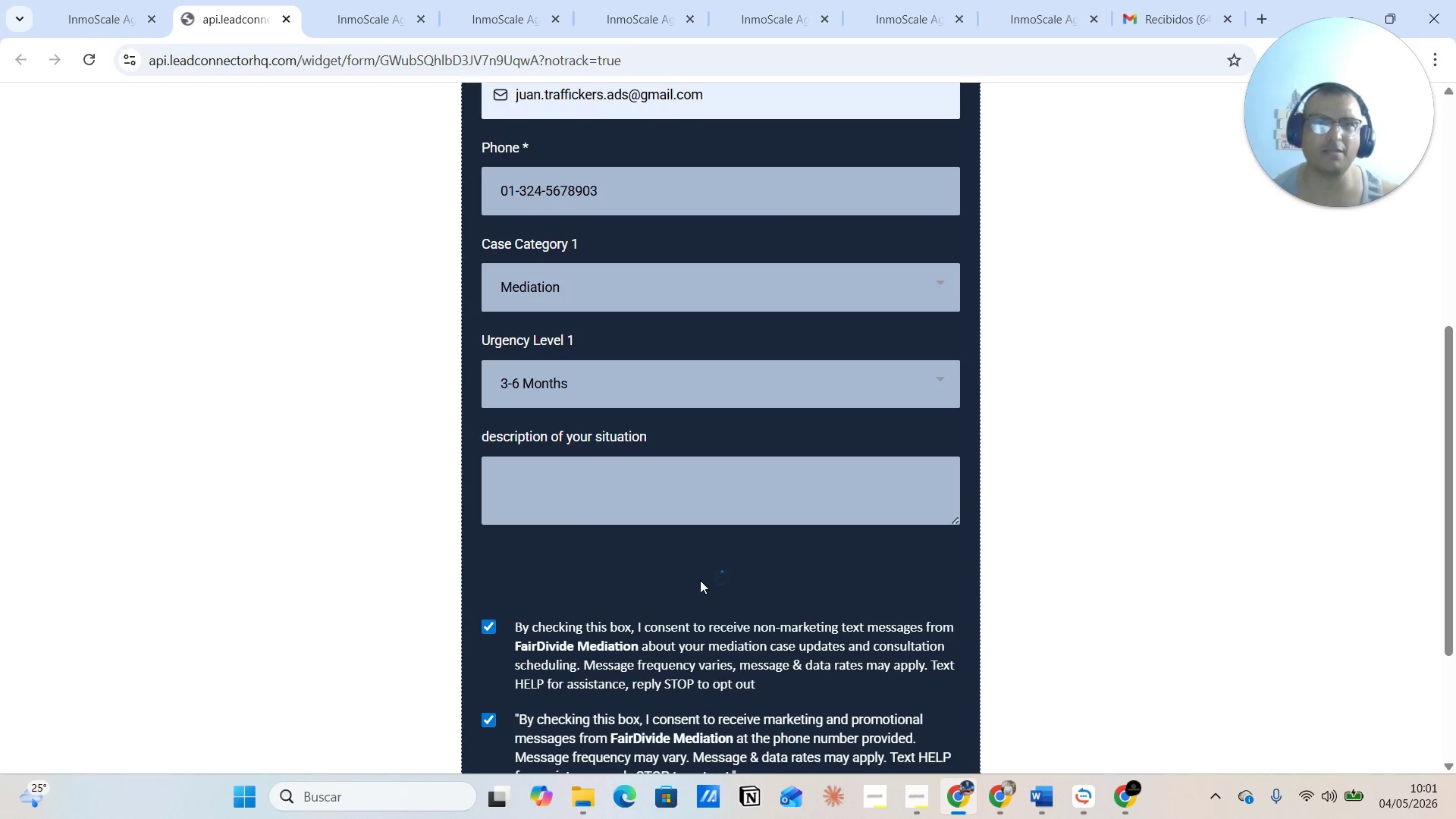 
left_click([353, 22])
 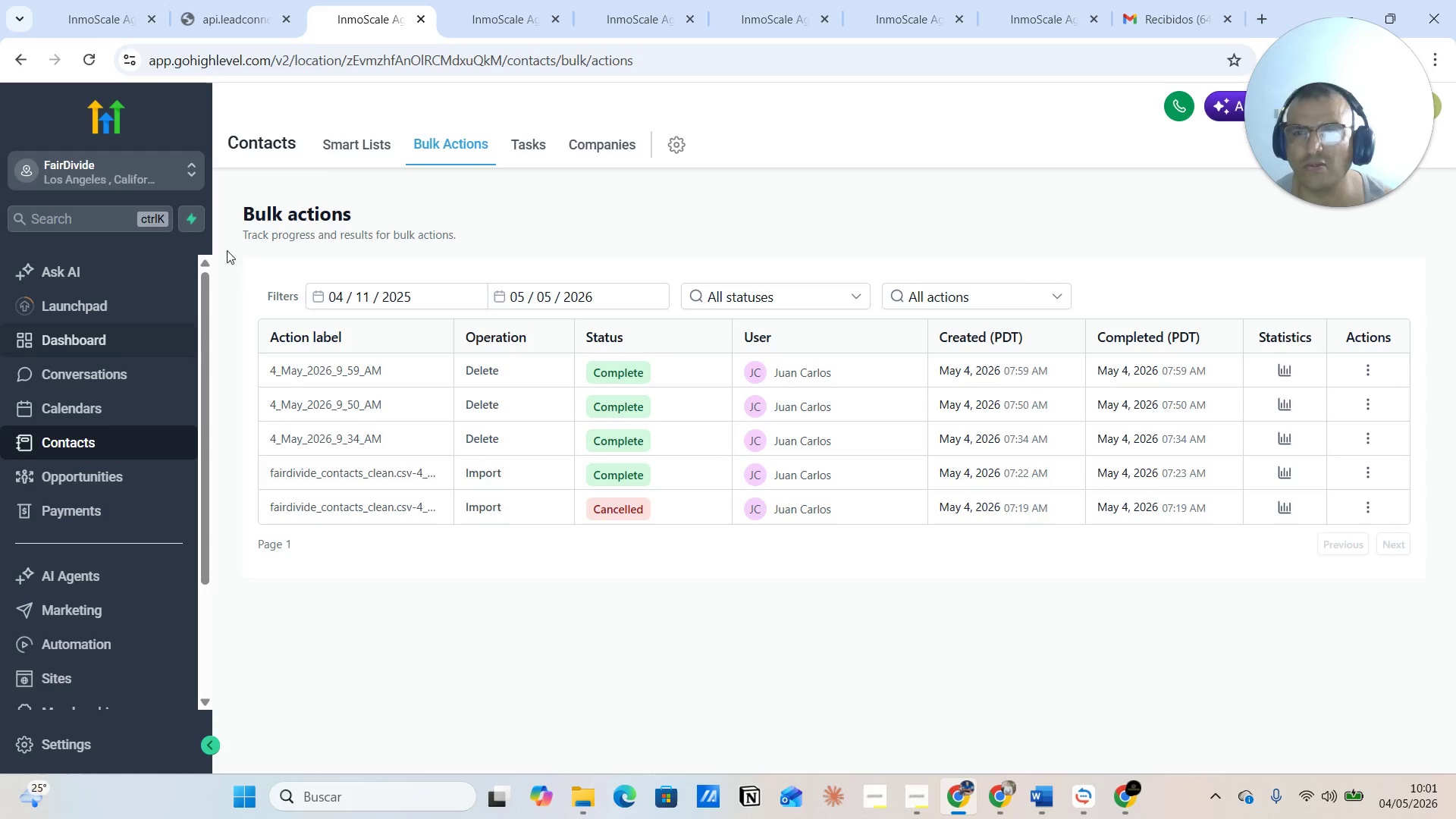 
left_click([344, 148])
 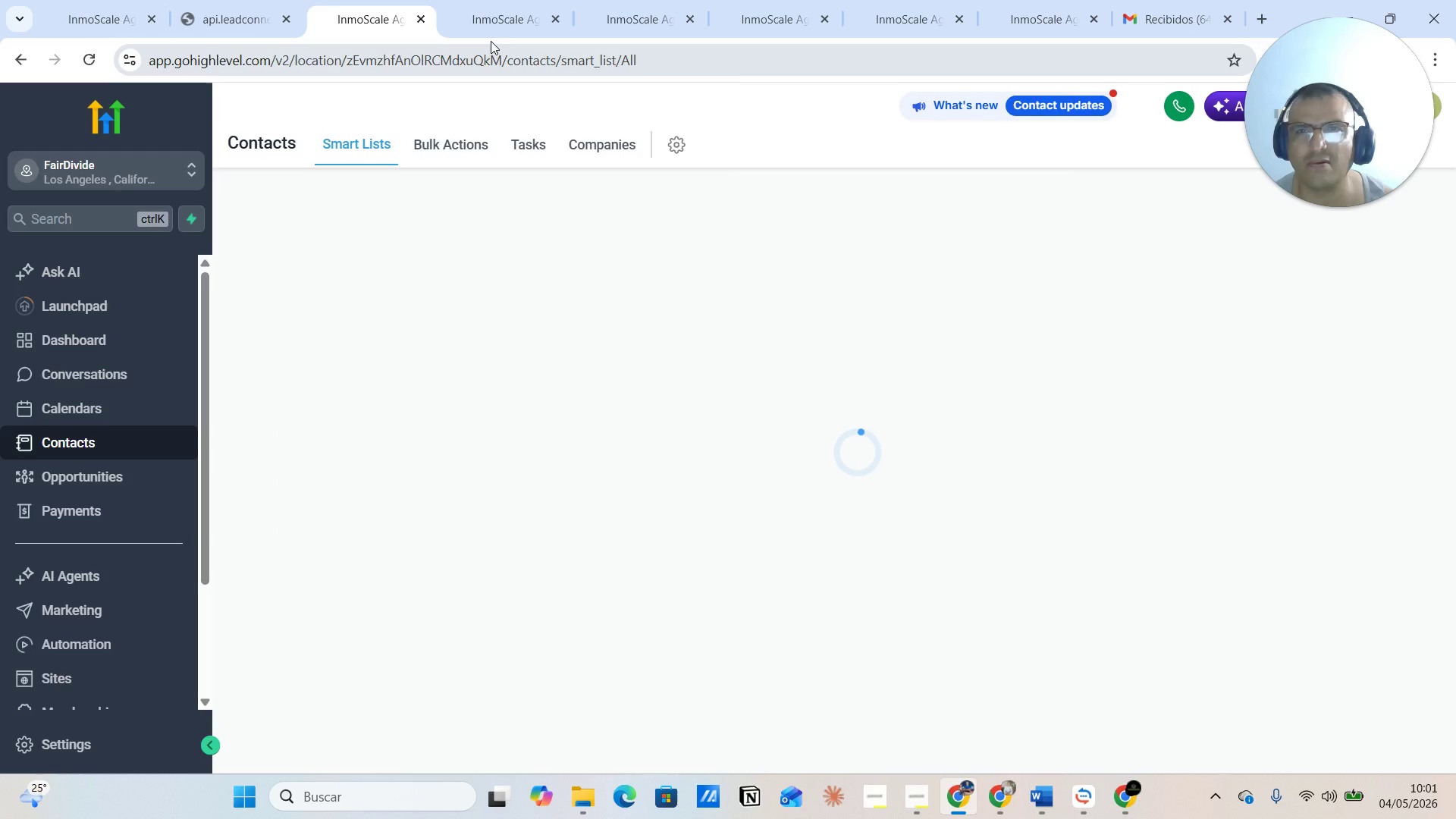 
left_click([501, 23])
 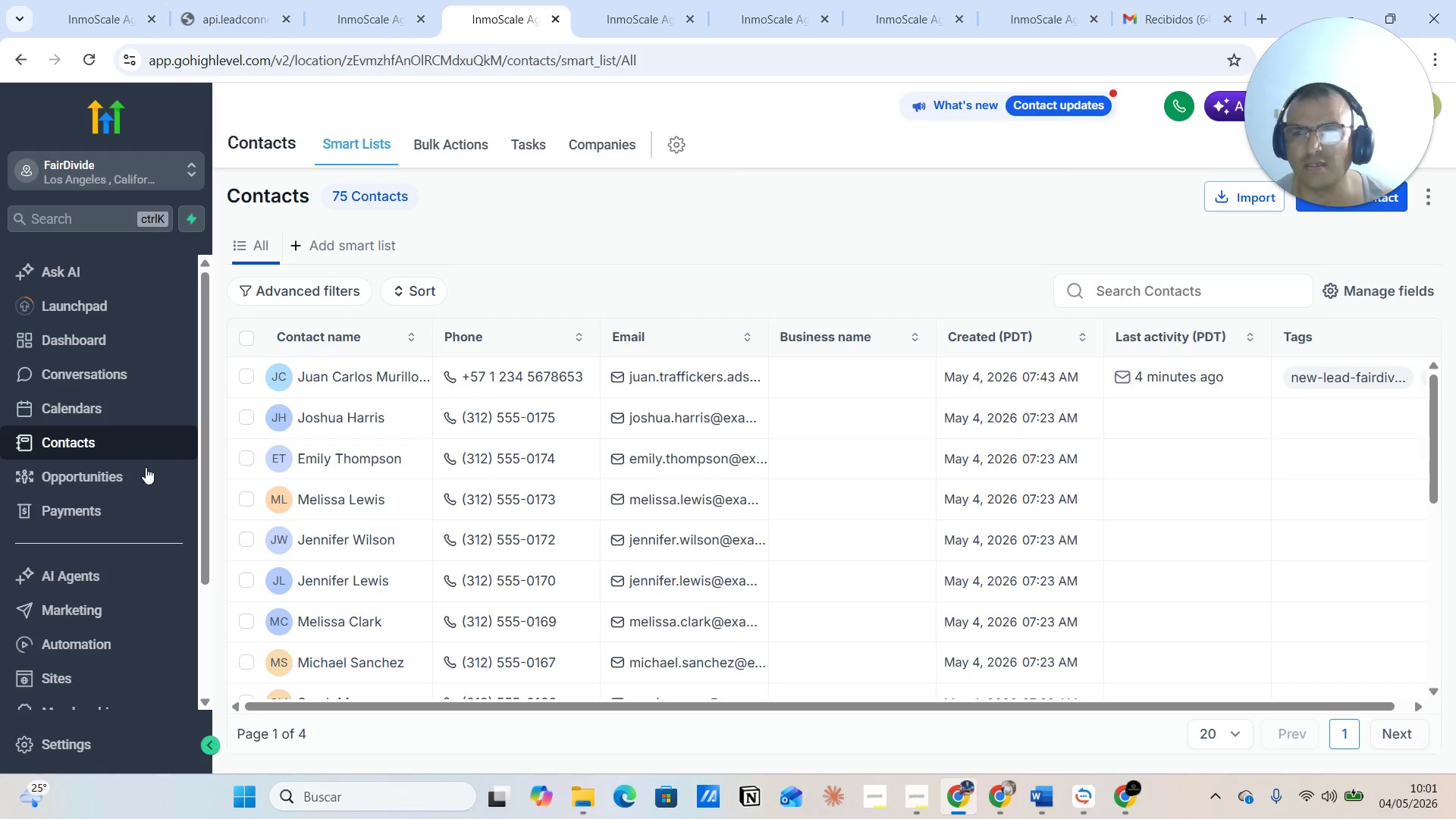 
left_click([114, 482])
 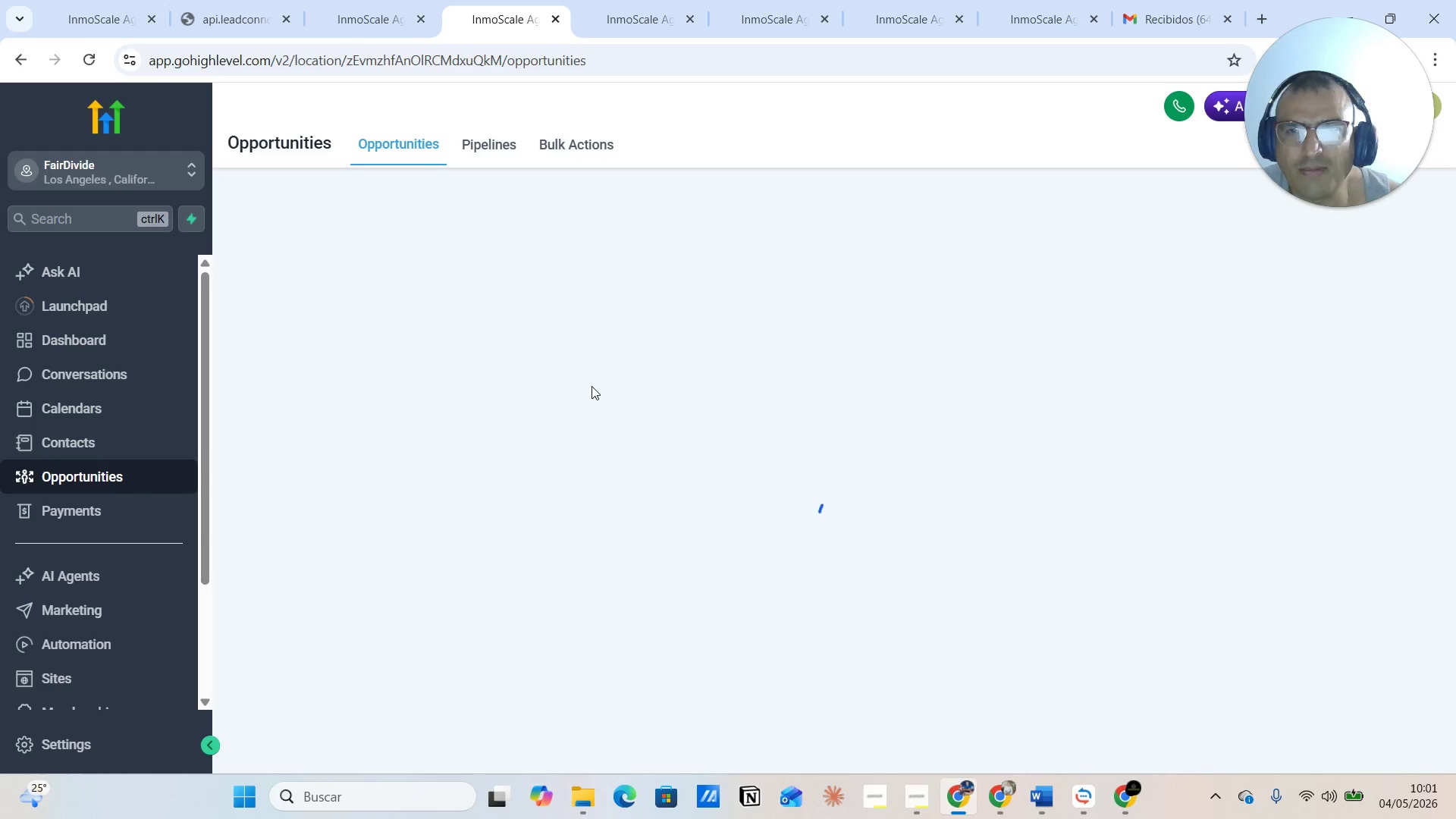 
wait(11.42)
 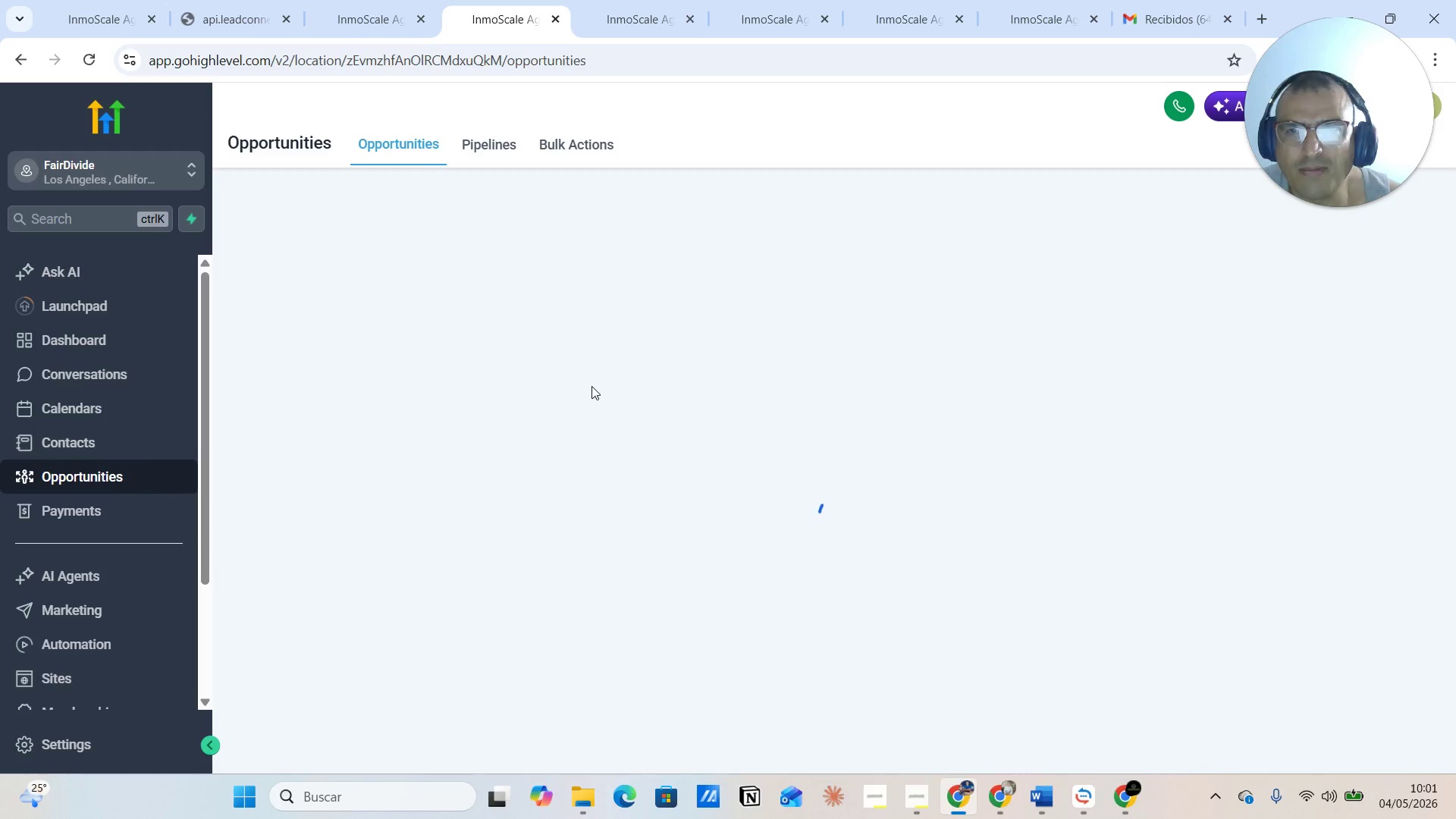 
left_click([1172, 20])
 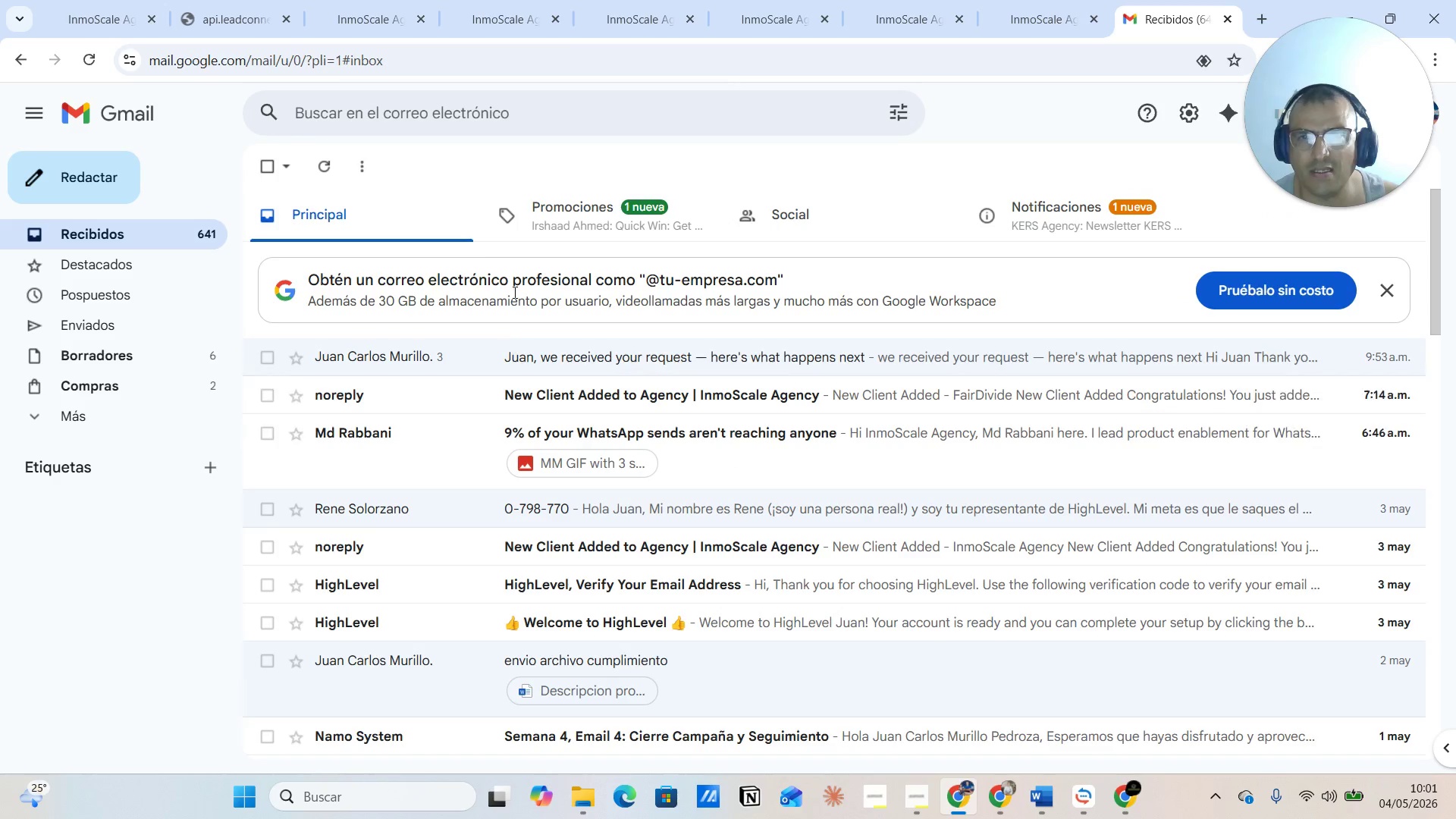 
left_click([573, 228])
 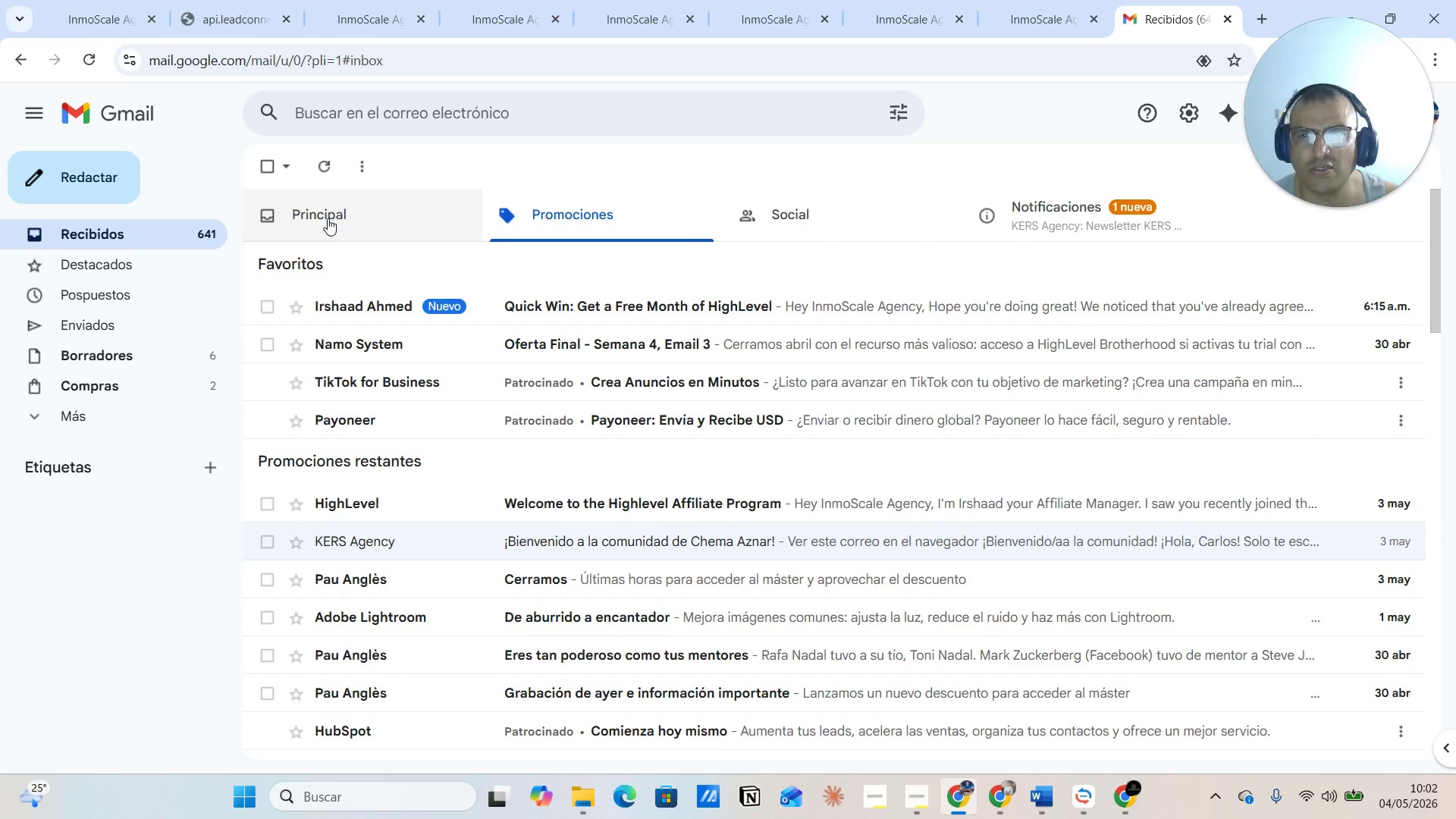 
left_click([326, 218])
 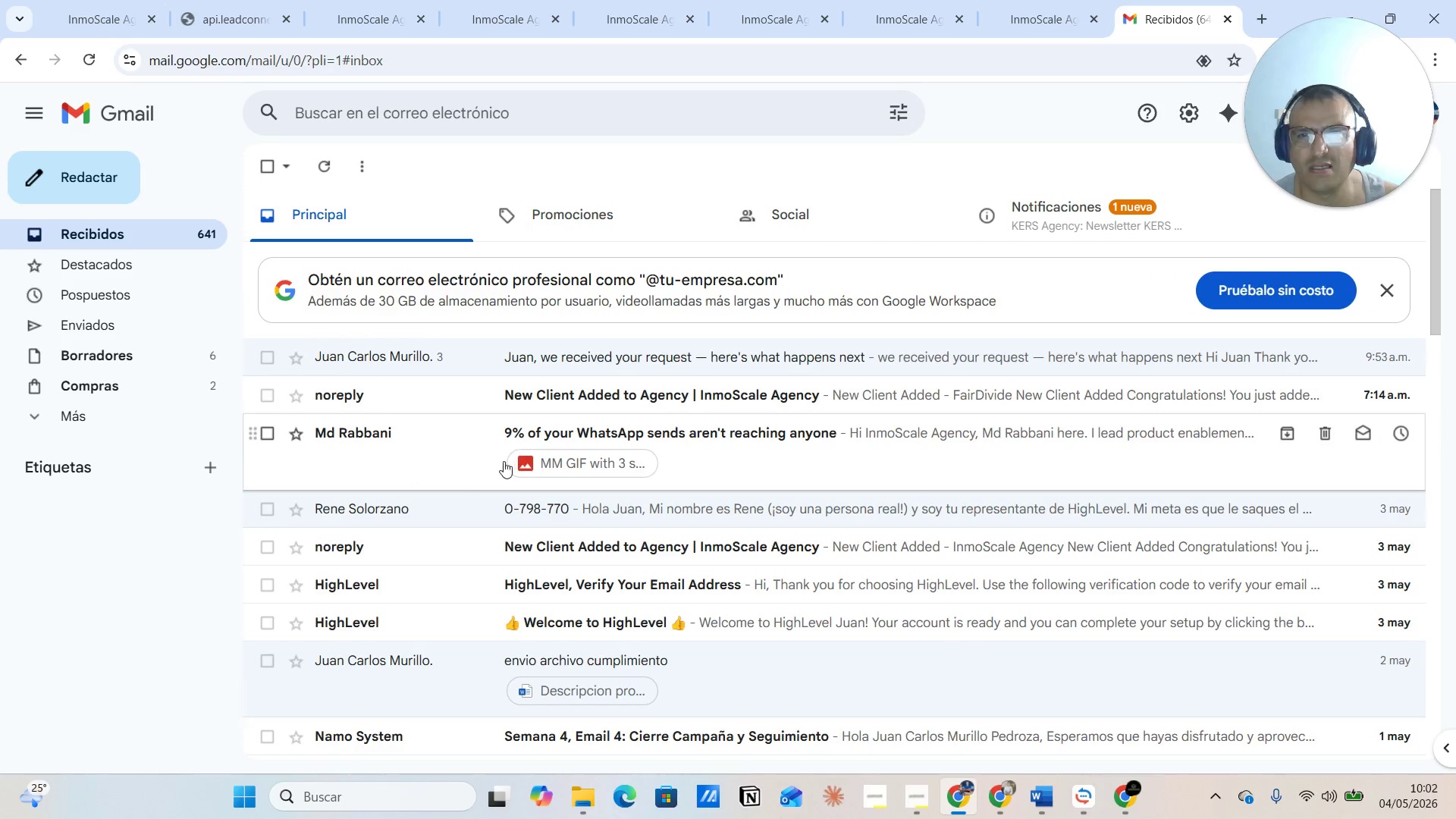 
left_click([508, 353])
 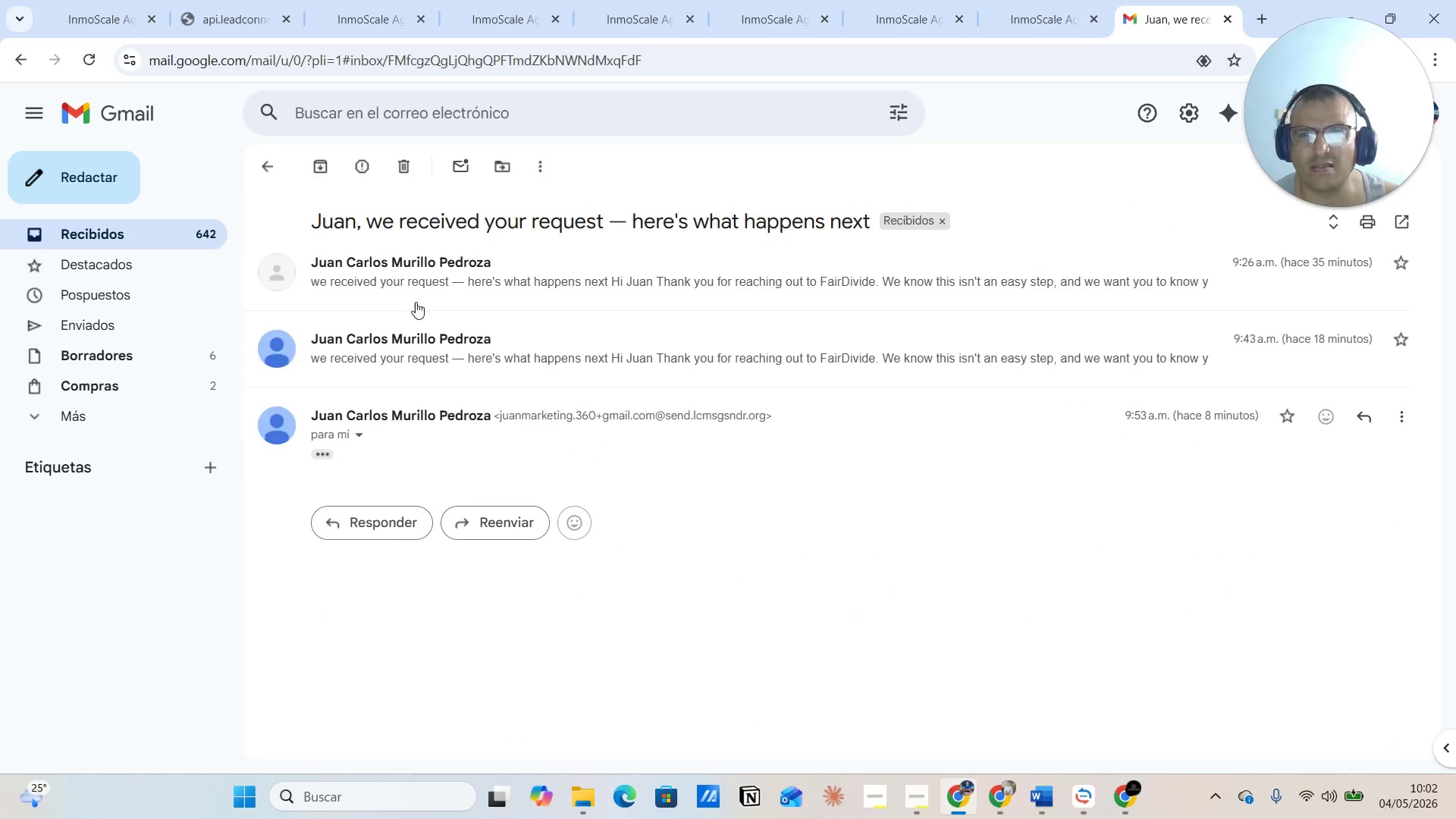 
left_click([403, 287])
 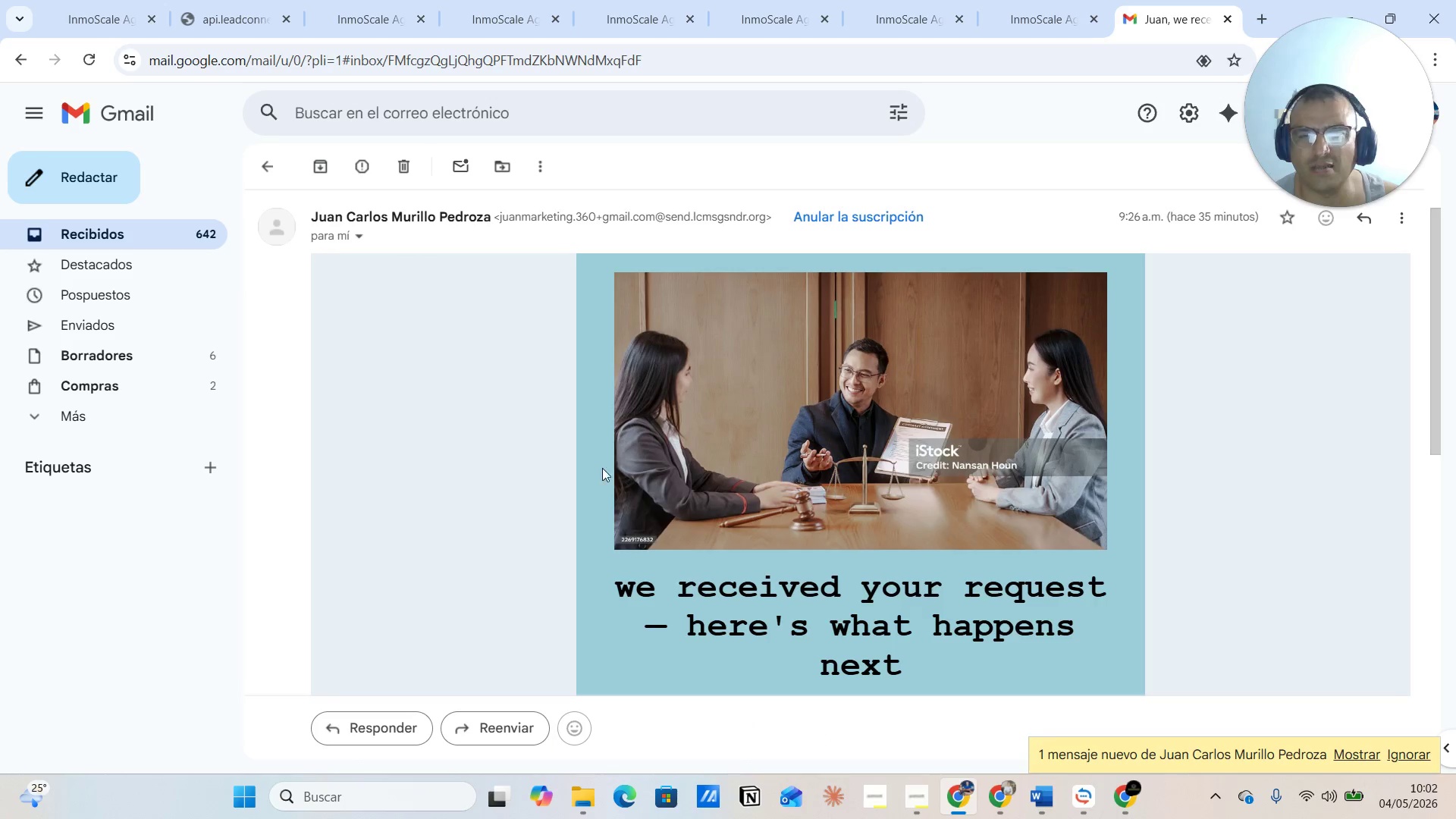 
scroll: coordinate [760, 478], scroll_direction: down, amount: 6.0
 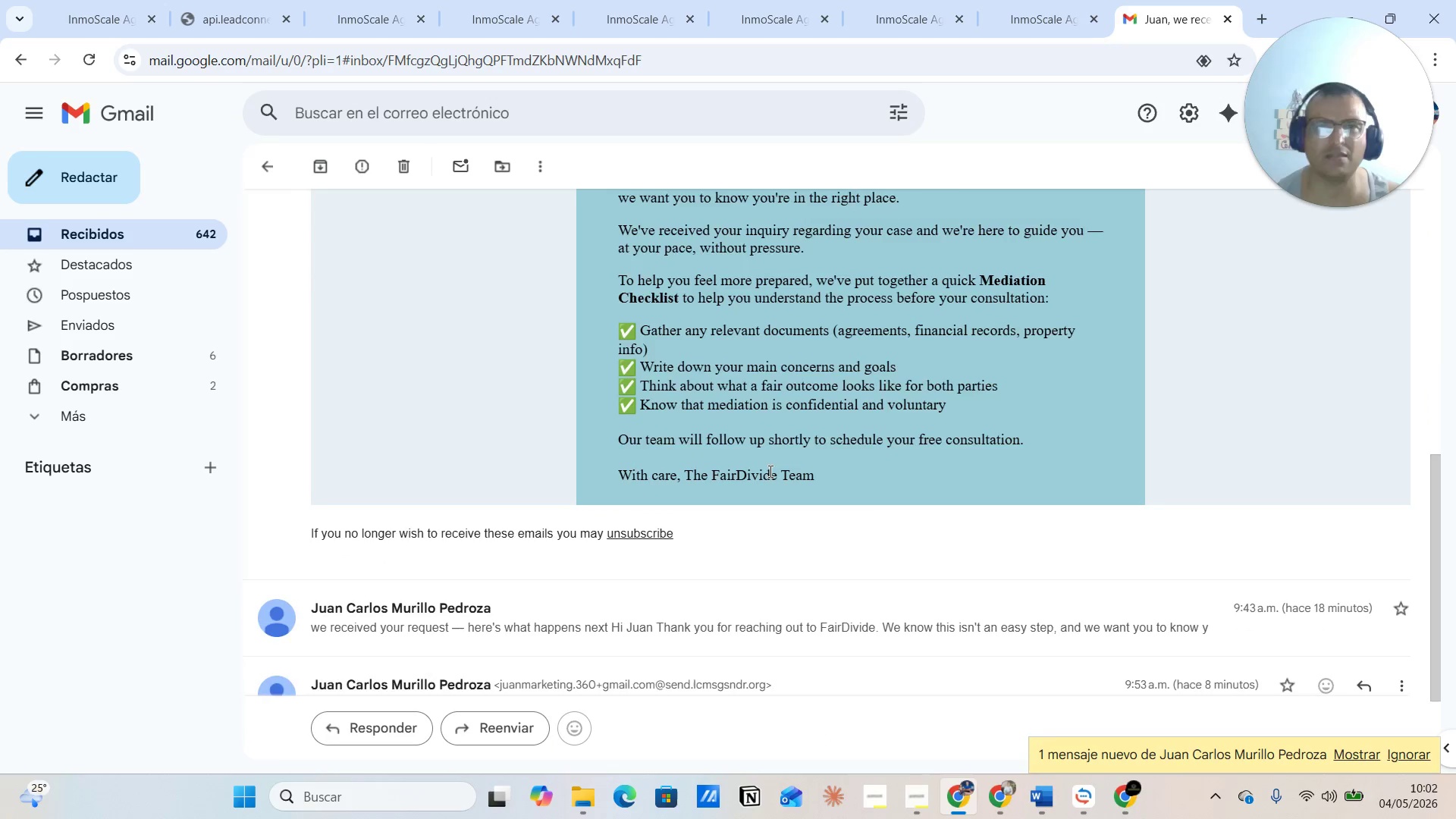 
scroll: coordinate [769, 471], scroll_direction: up, amount: 2.0
 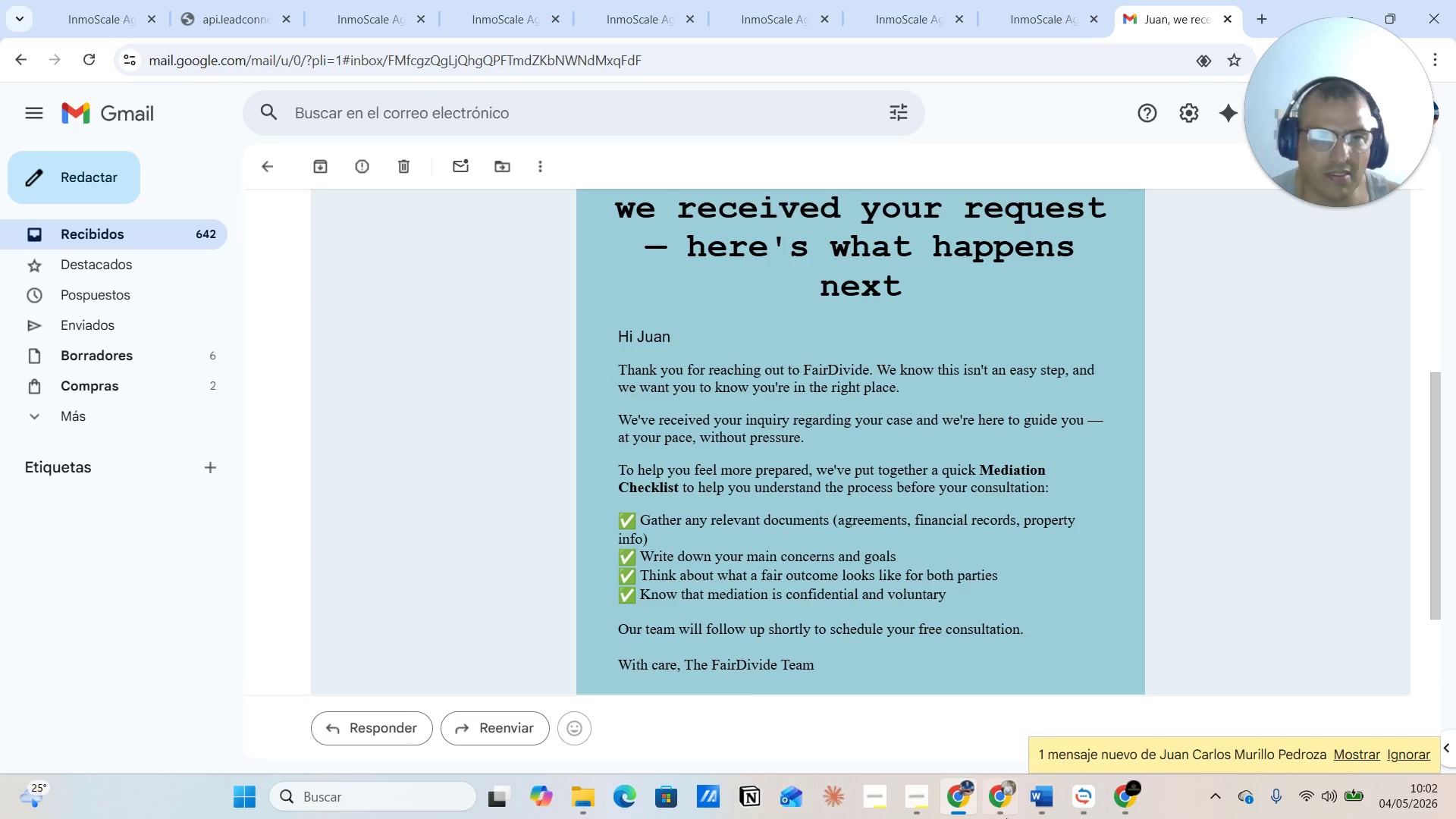 
left_click([1076, 754])
 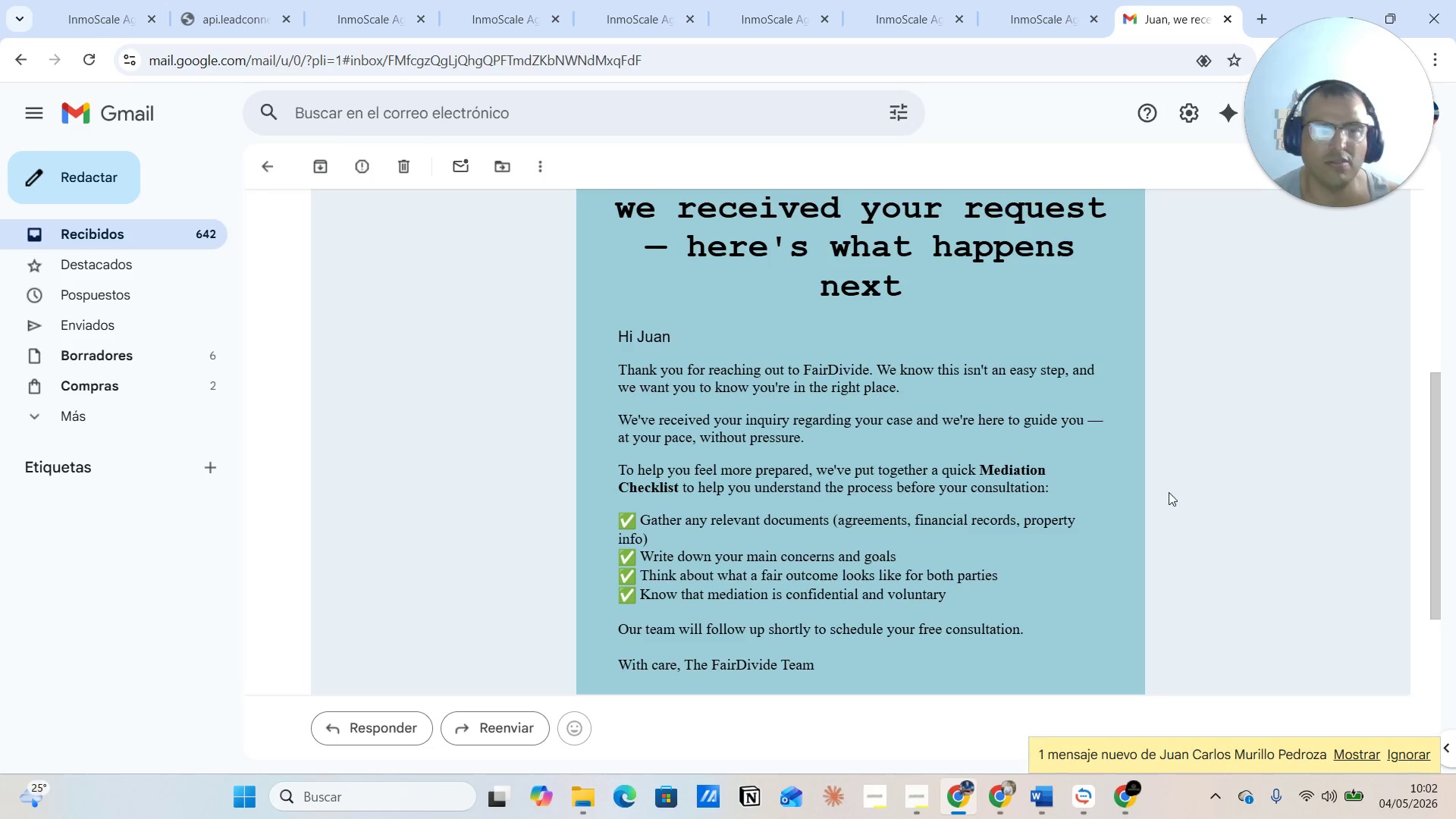 
left_click([166, 237])
 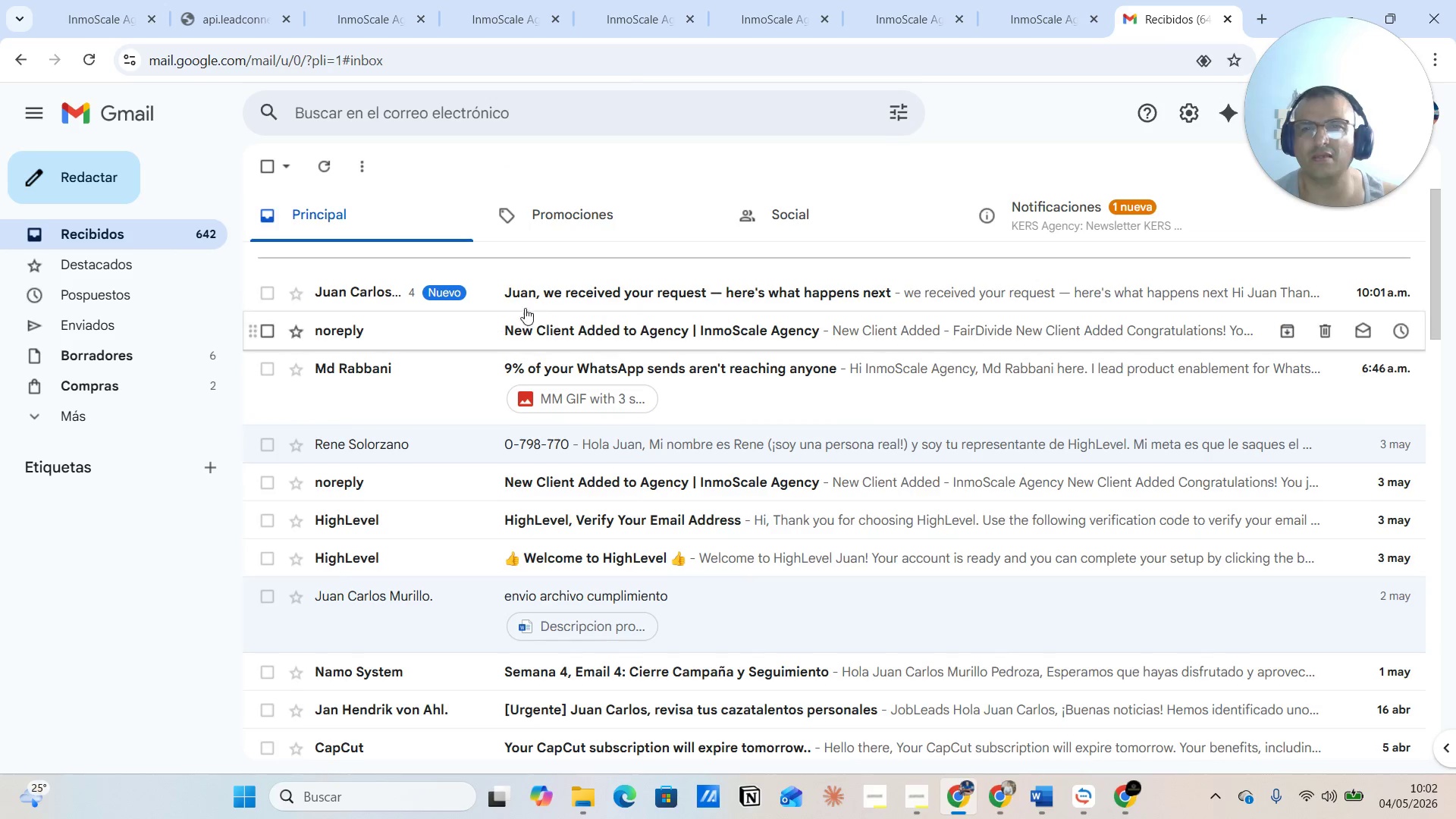 
left_click([543, 288])
 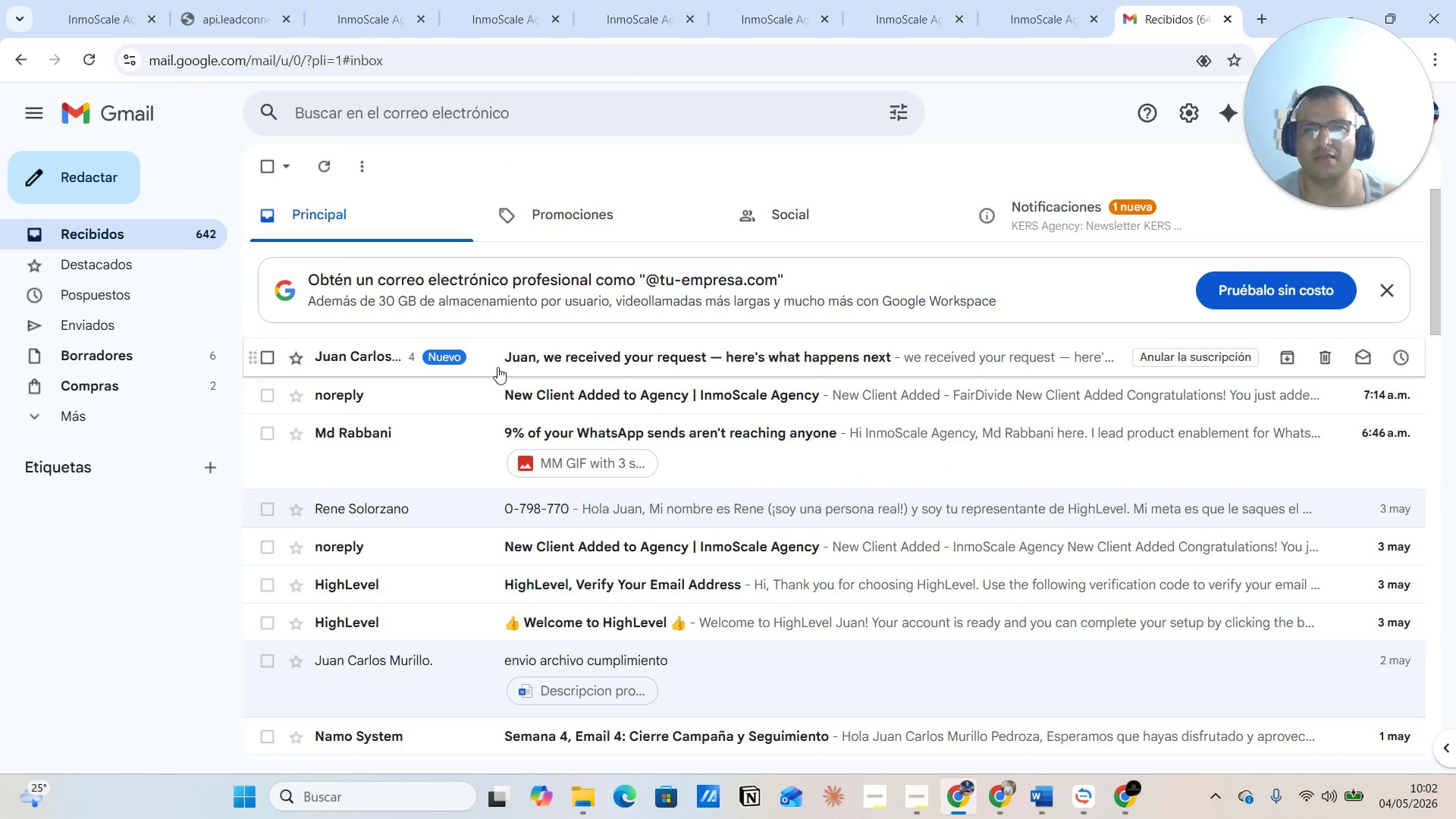 
left_click([497, 367])
 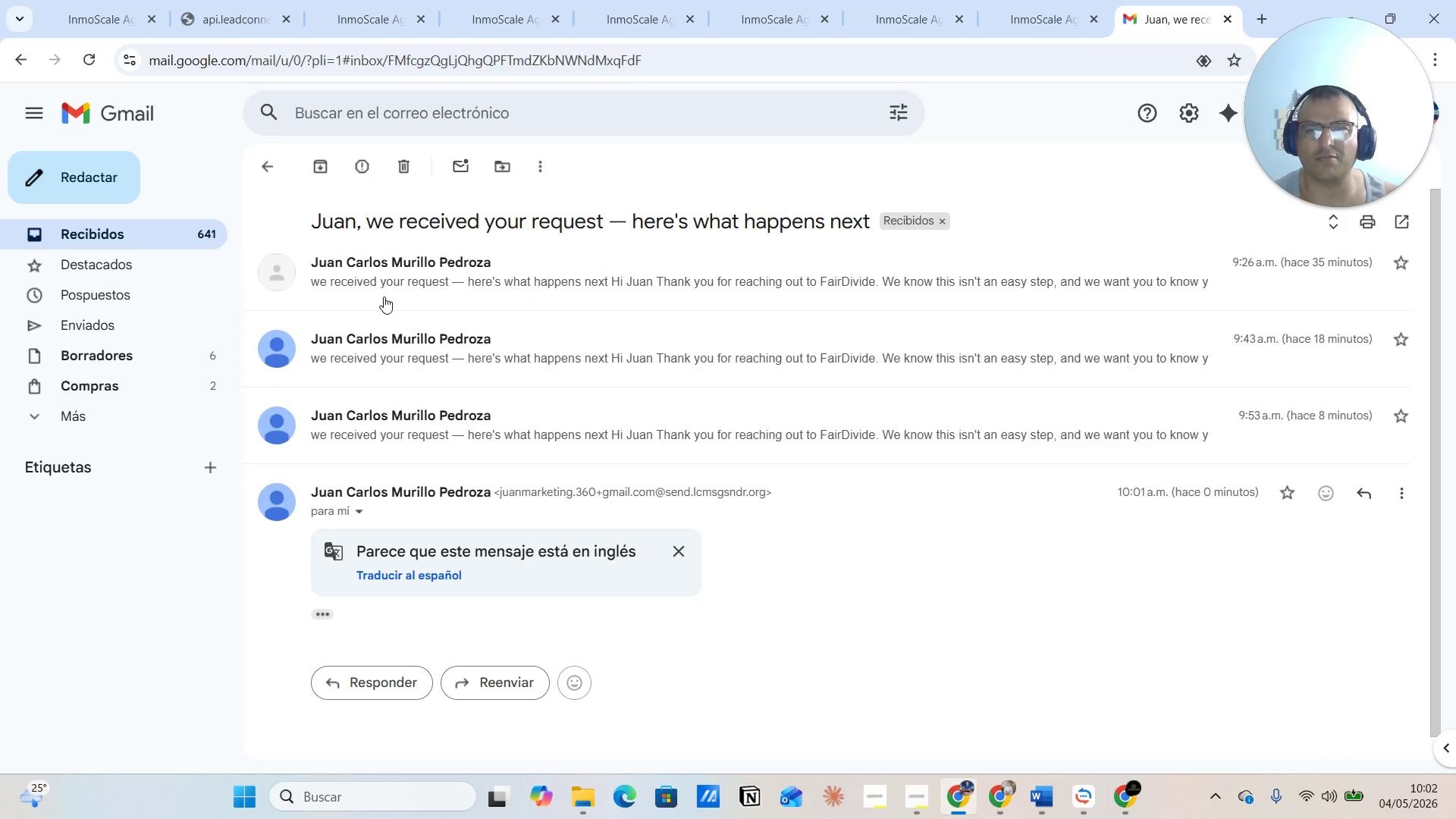 
left_click([381, 289])
 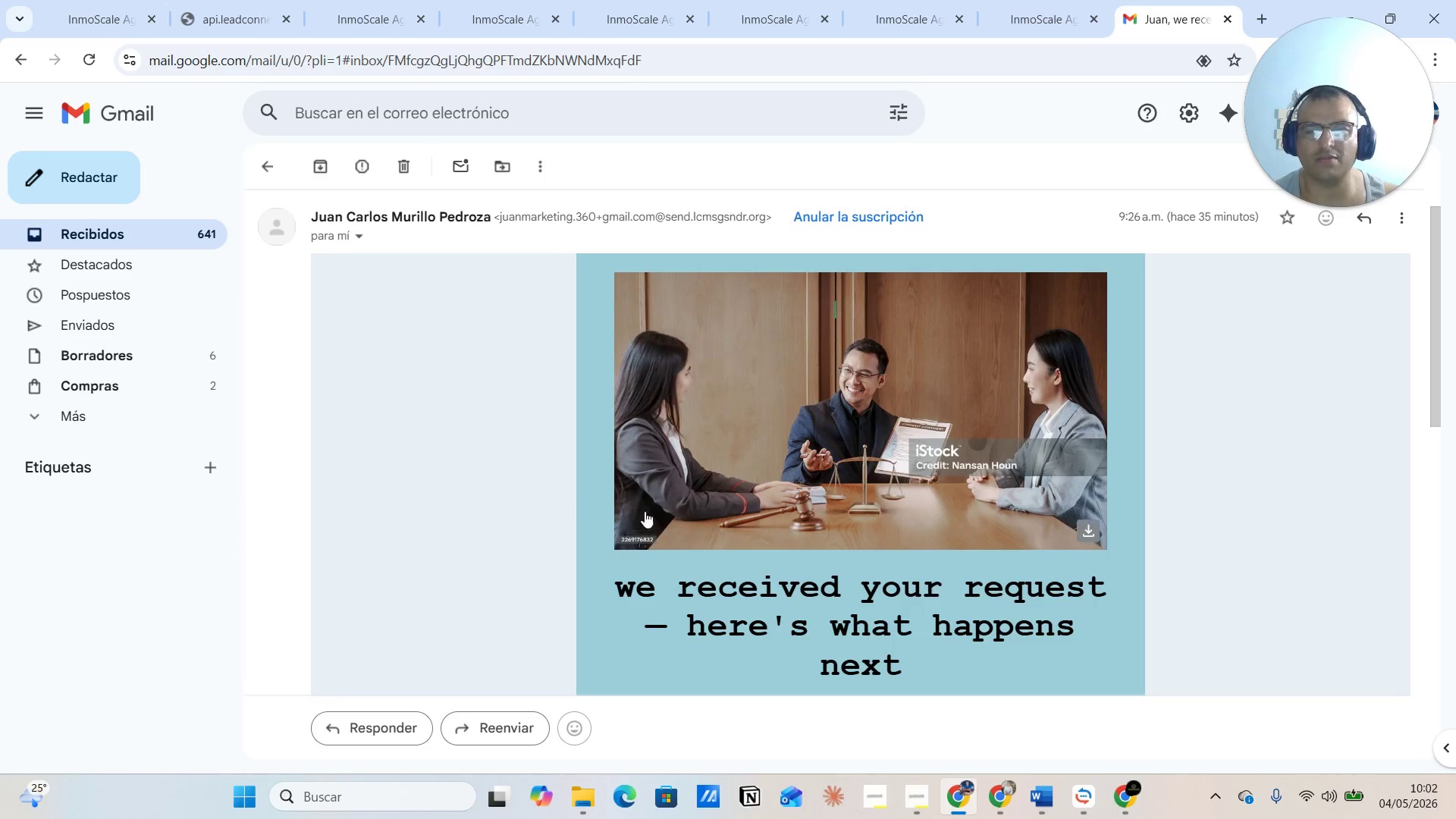 
scroll: coordinate [679, 511], scroll_direction: down, amount: 6.0
 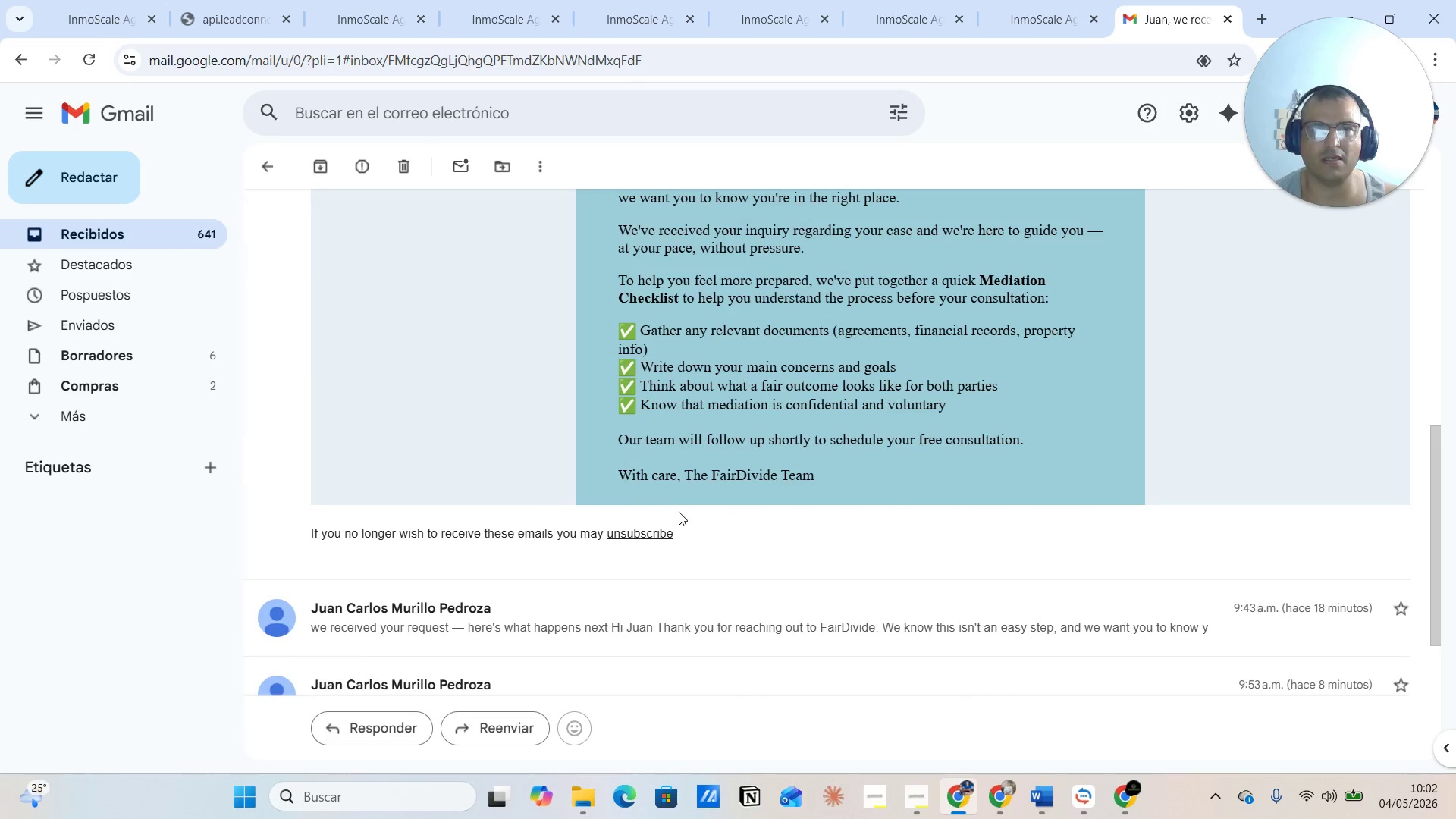 
scroll: coordinate [679, 512], scroll_direction: up, amount: 6.0
 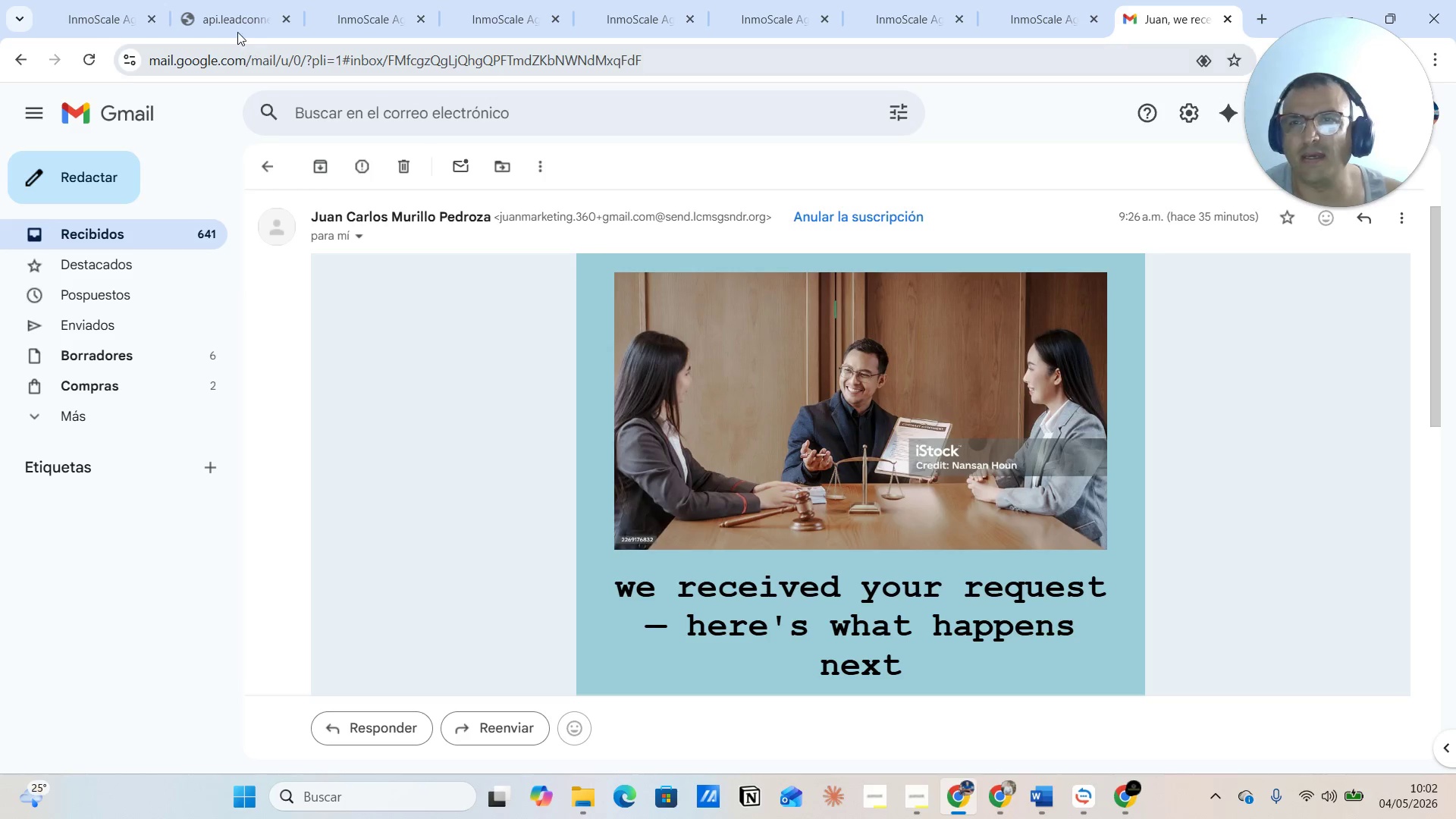 
left_click([233, 24])
 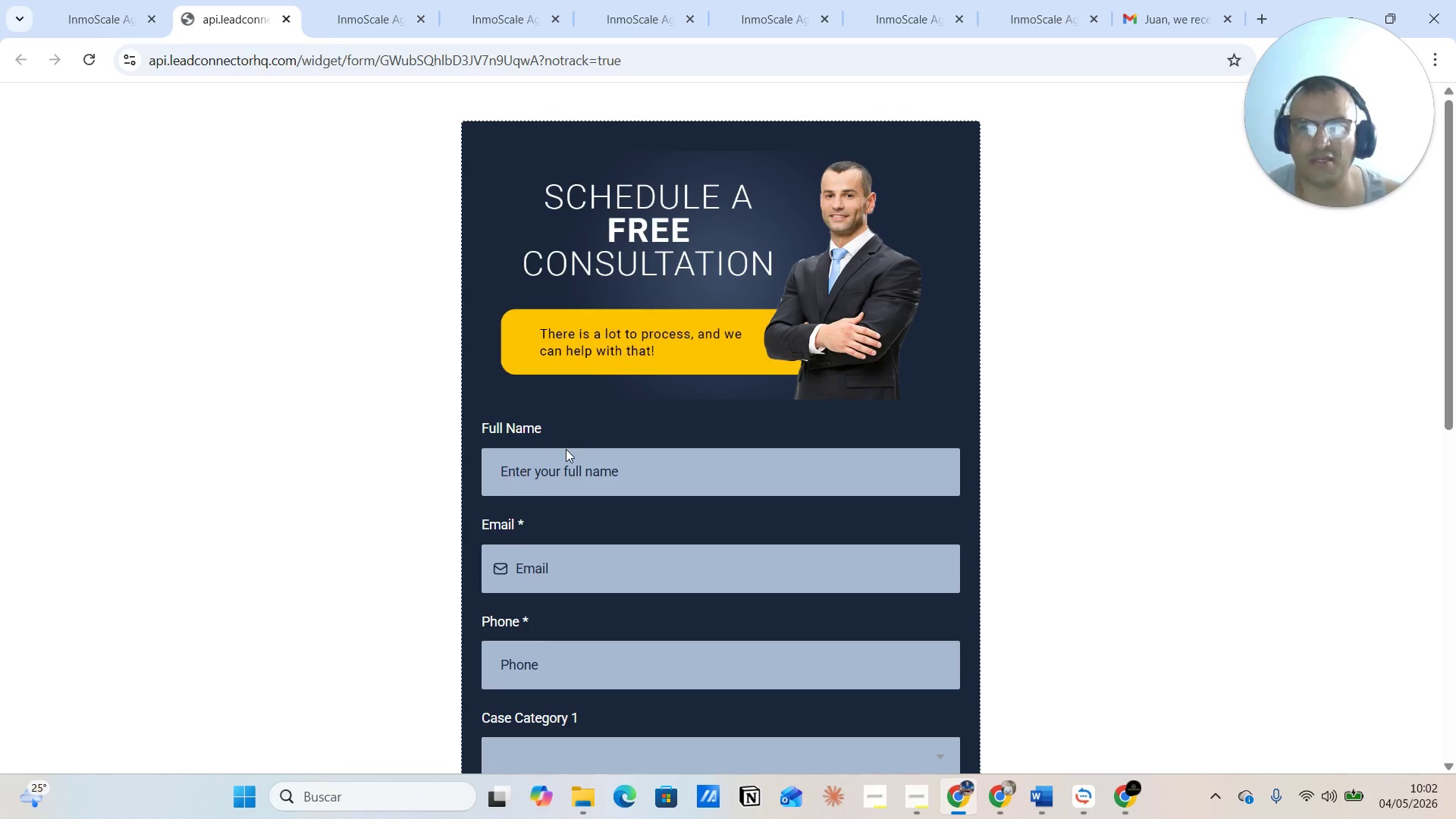 
left_click([566, 460])
 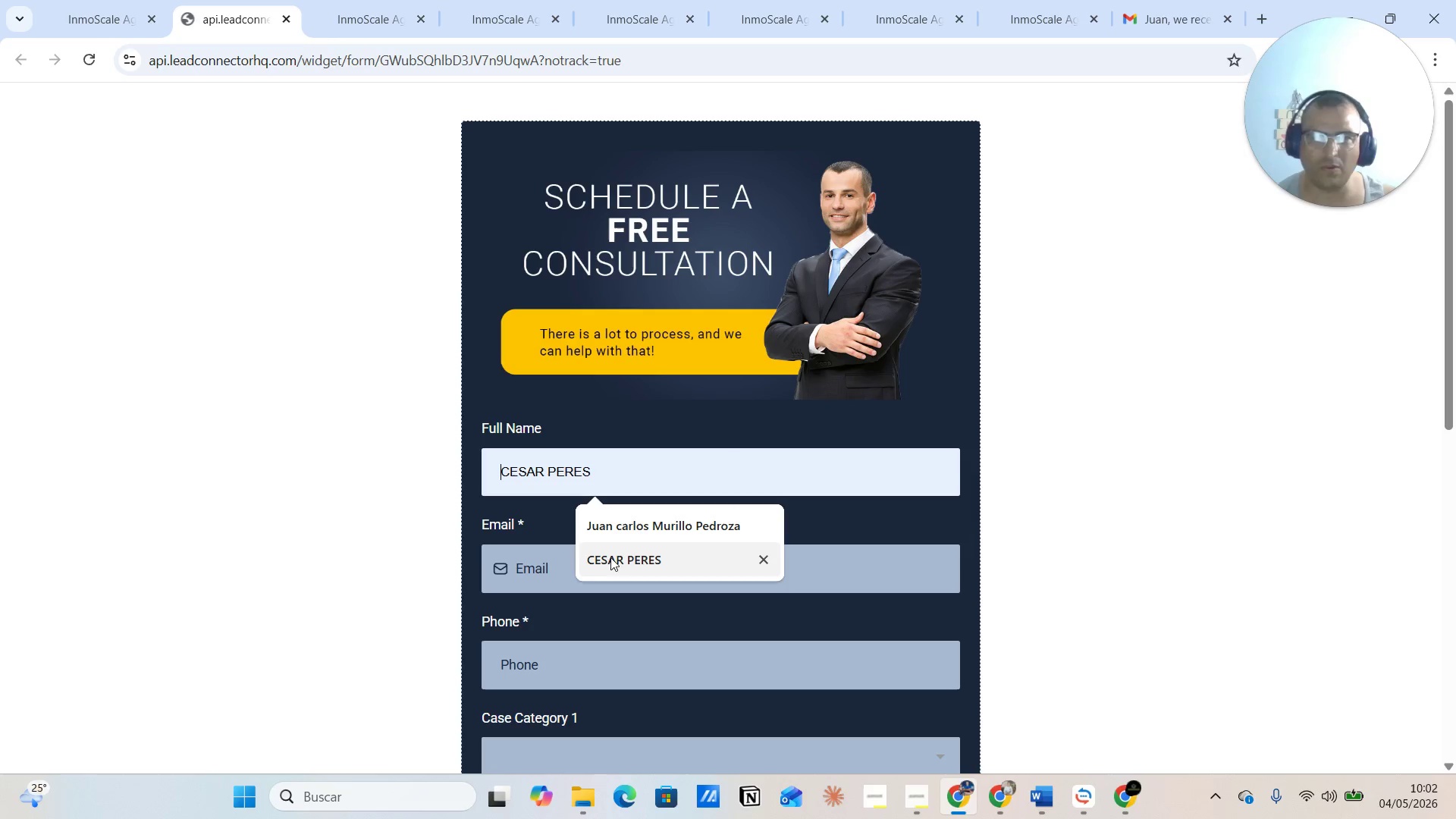 
left_click([615, 564])
 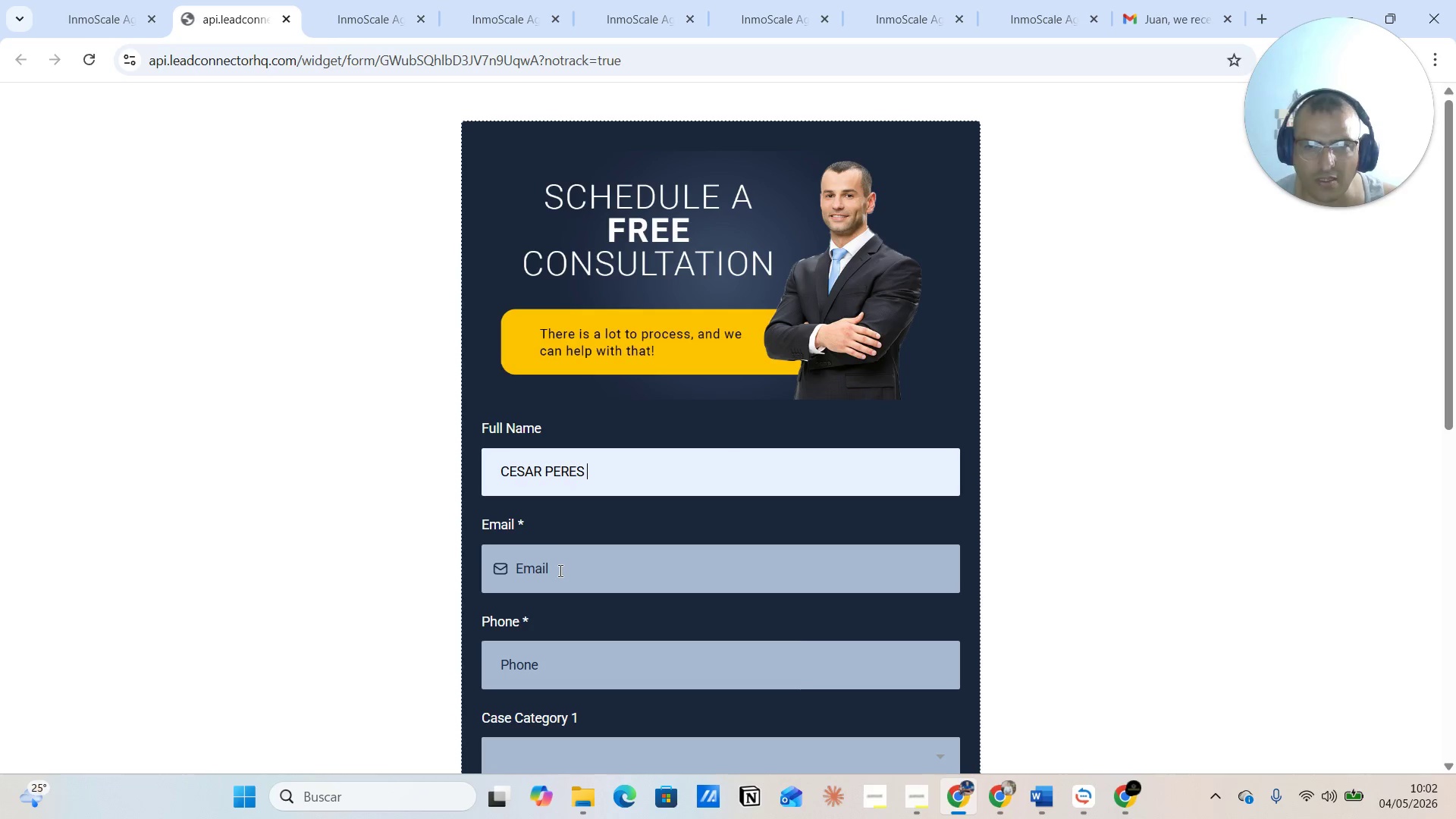 
left_click([559, 570])
 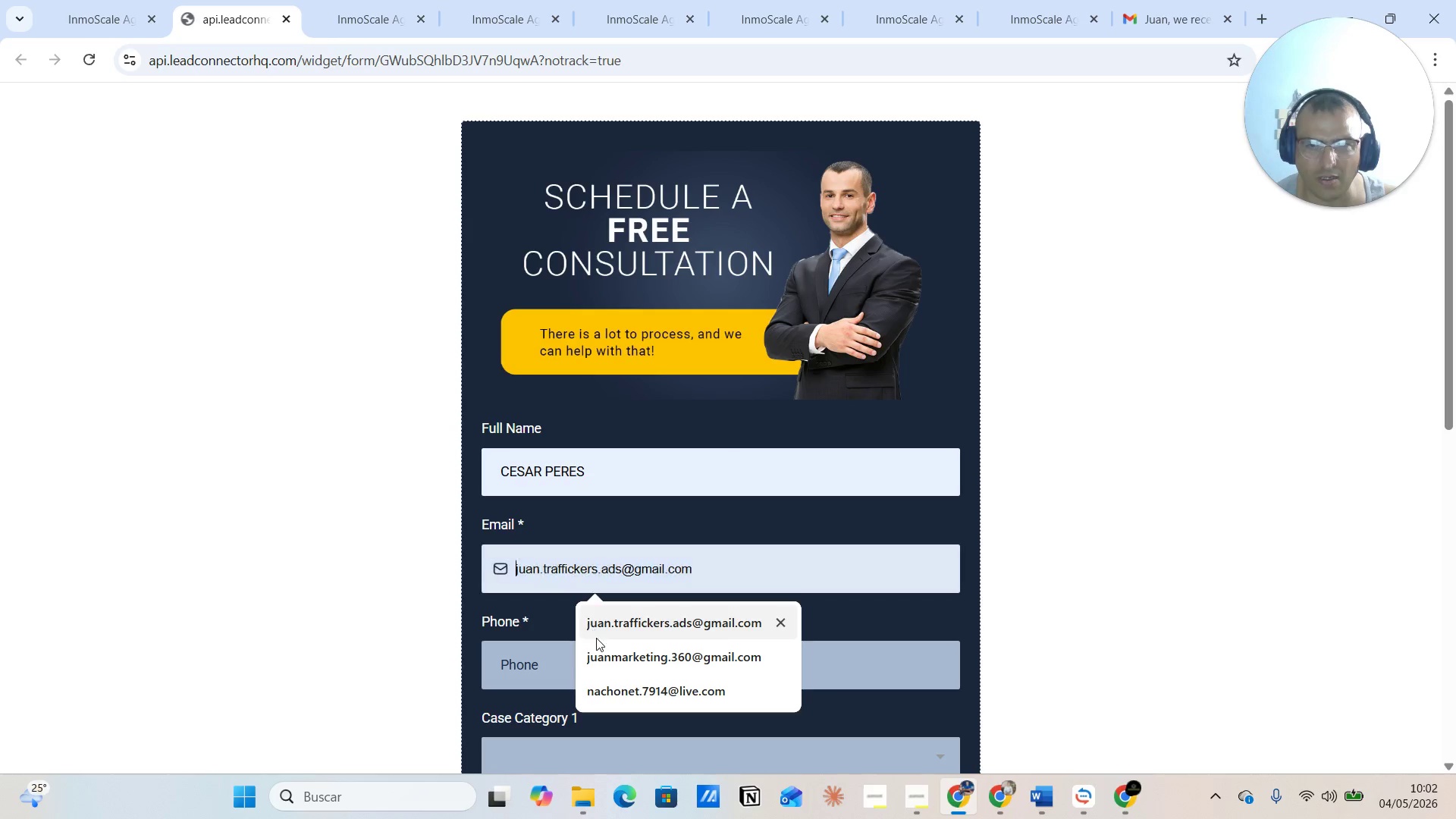 
left_click([605, 654])
 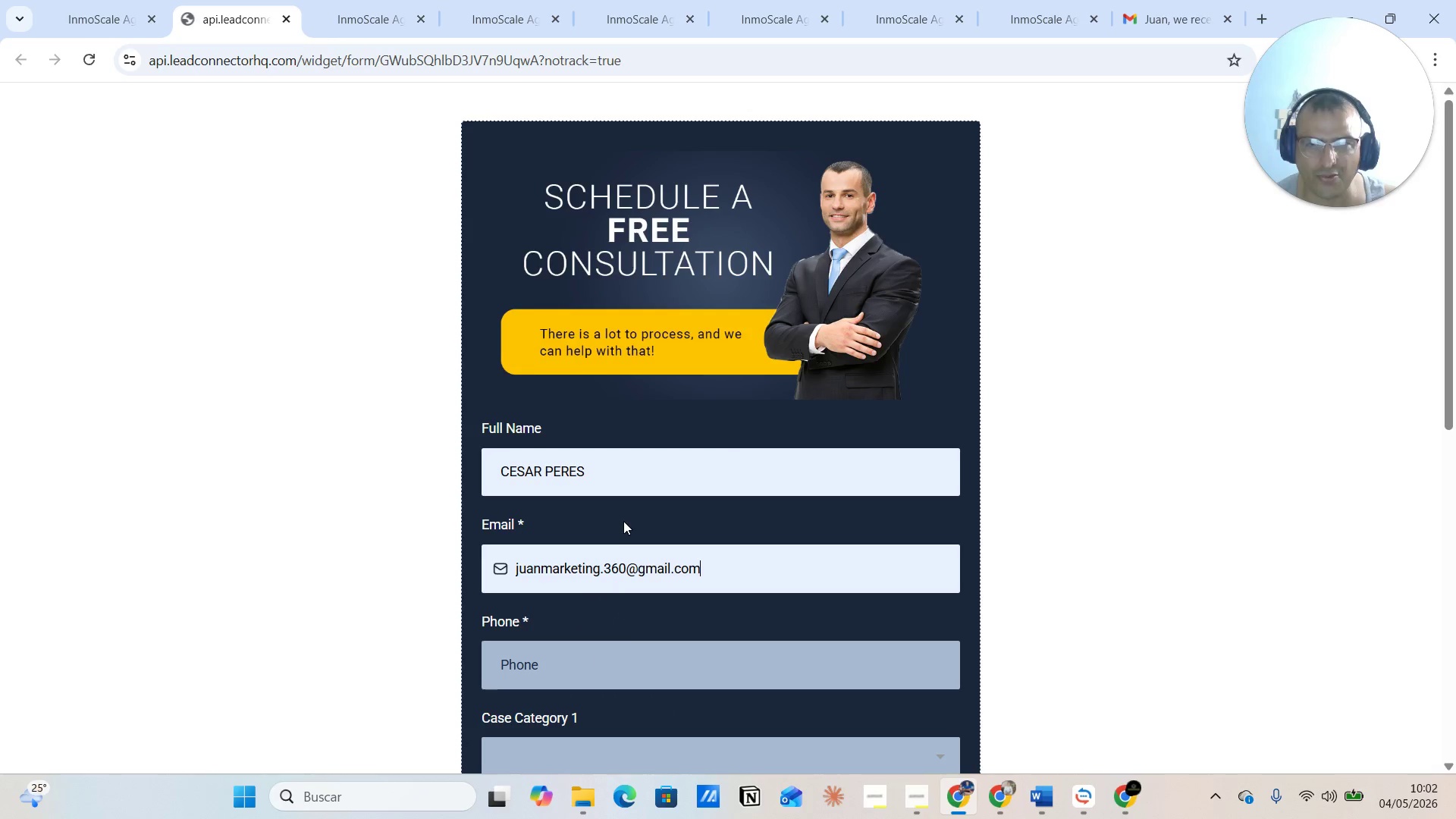 
scroll: coordinate [623, 522], scroll_direction: down, amount: 3.0
 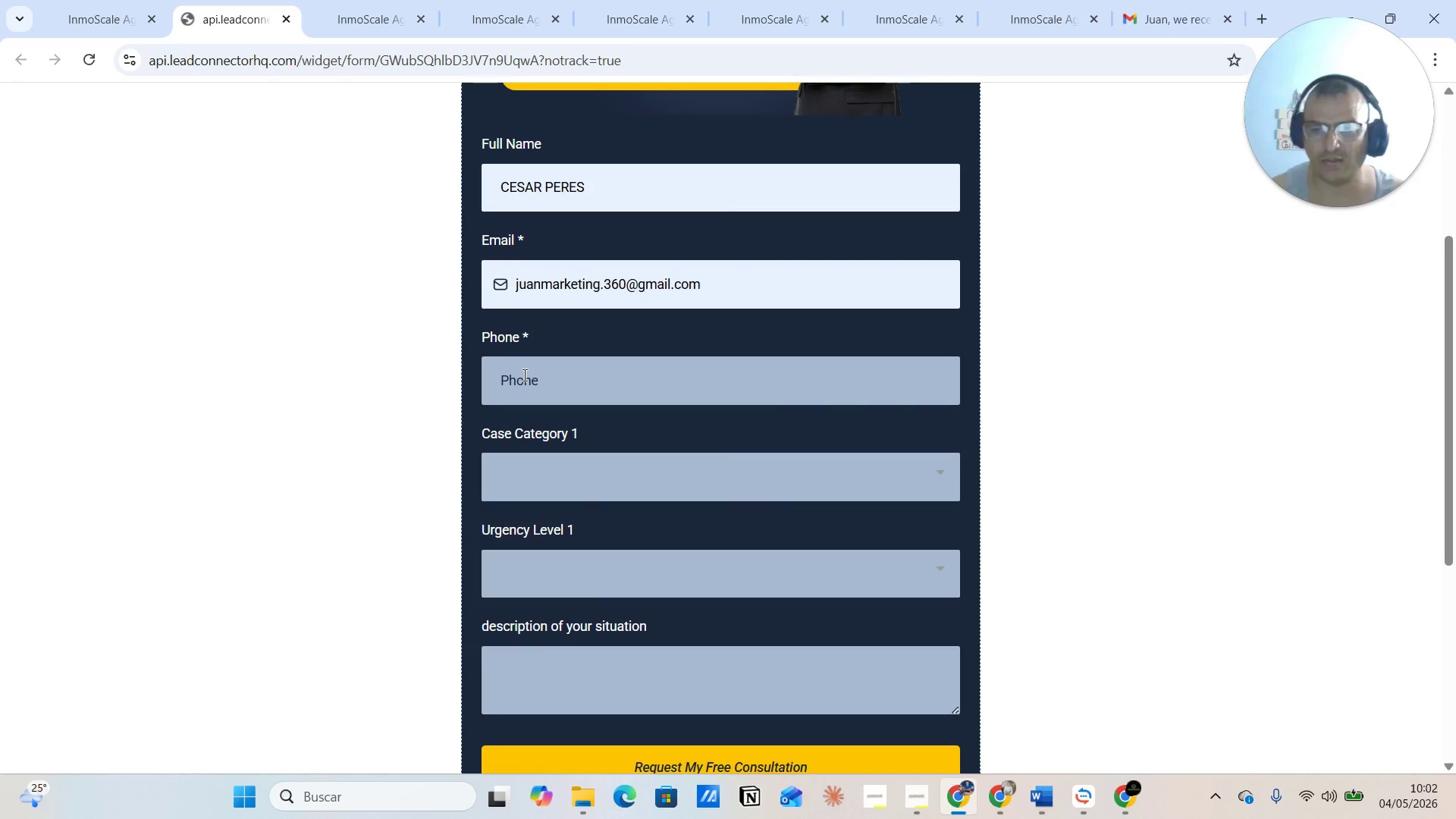 
type(14567894350)
 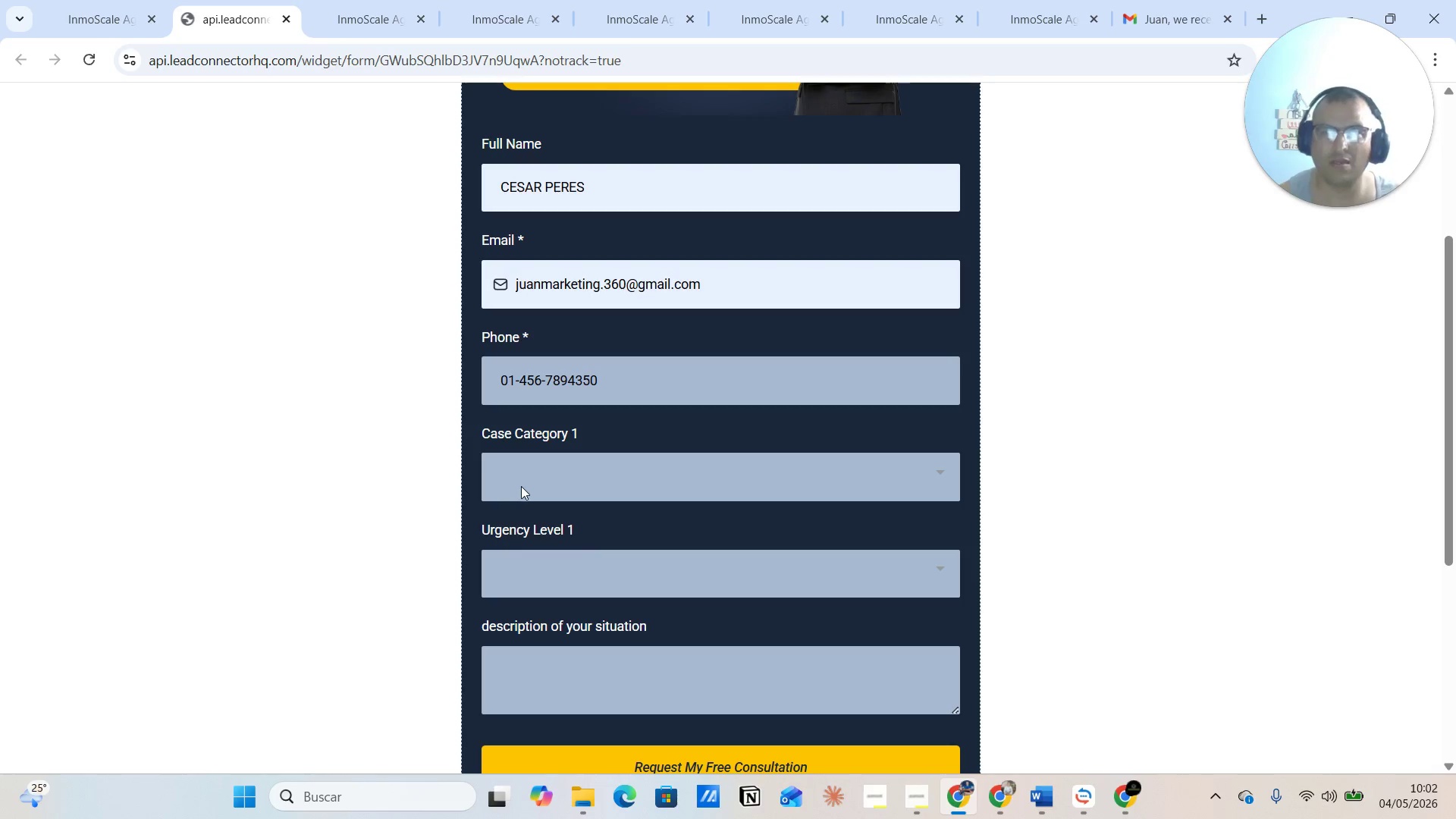 
left_click([521, 486])
 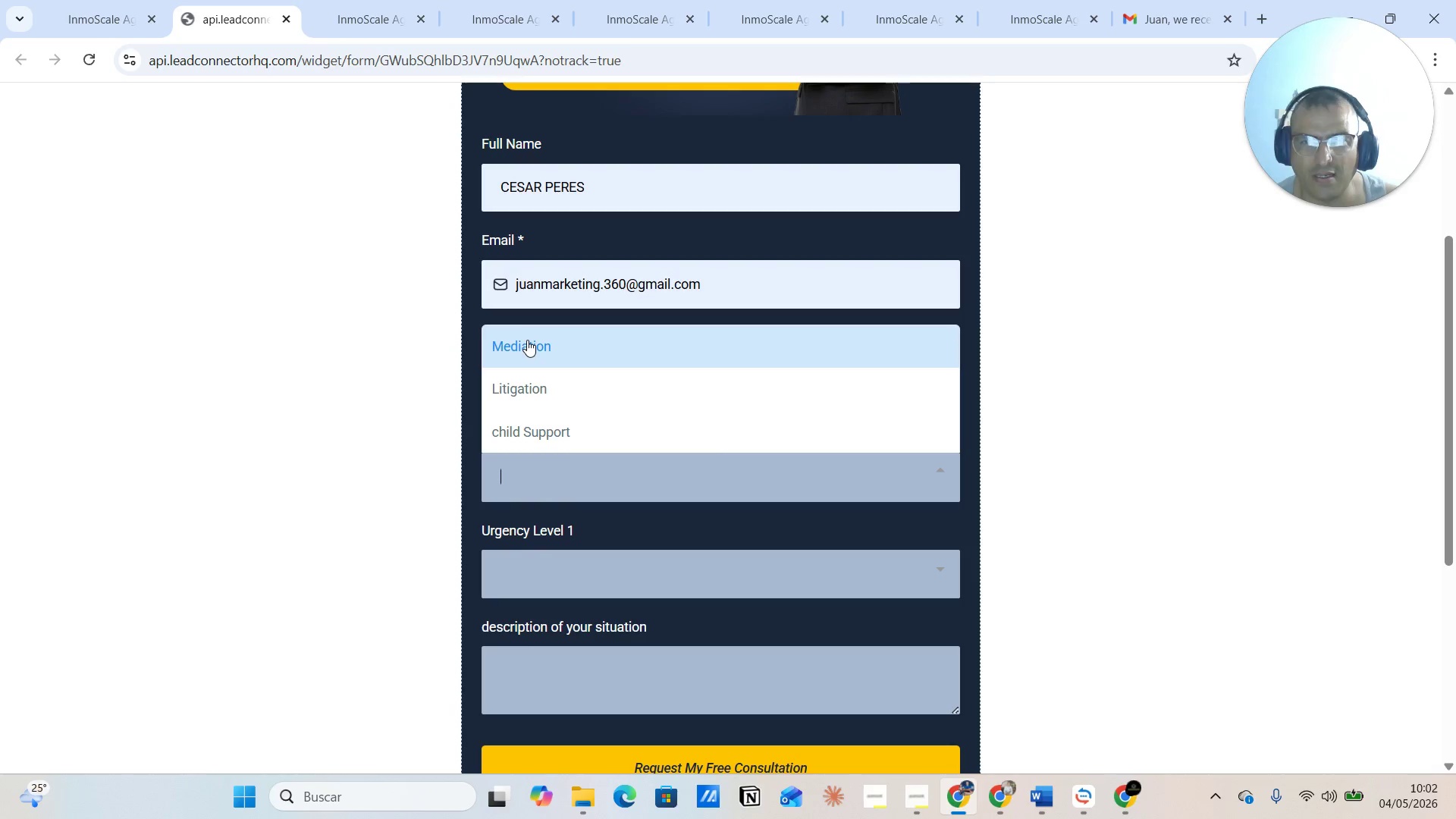 
left_click([522, 381])
 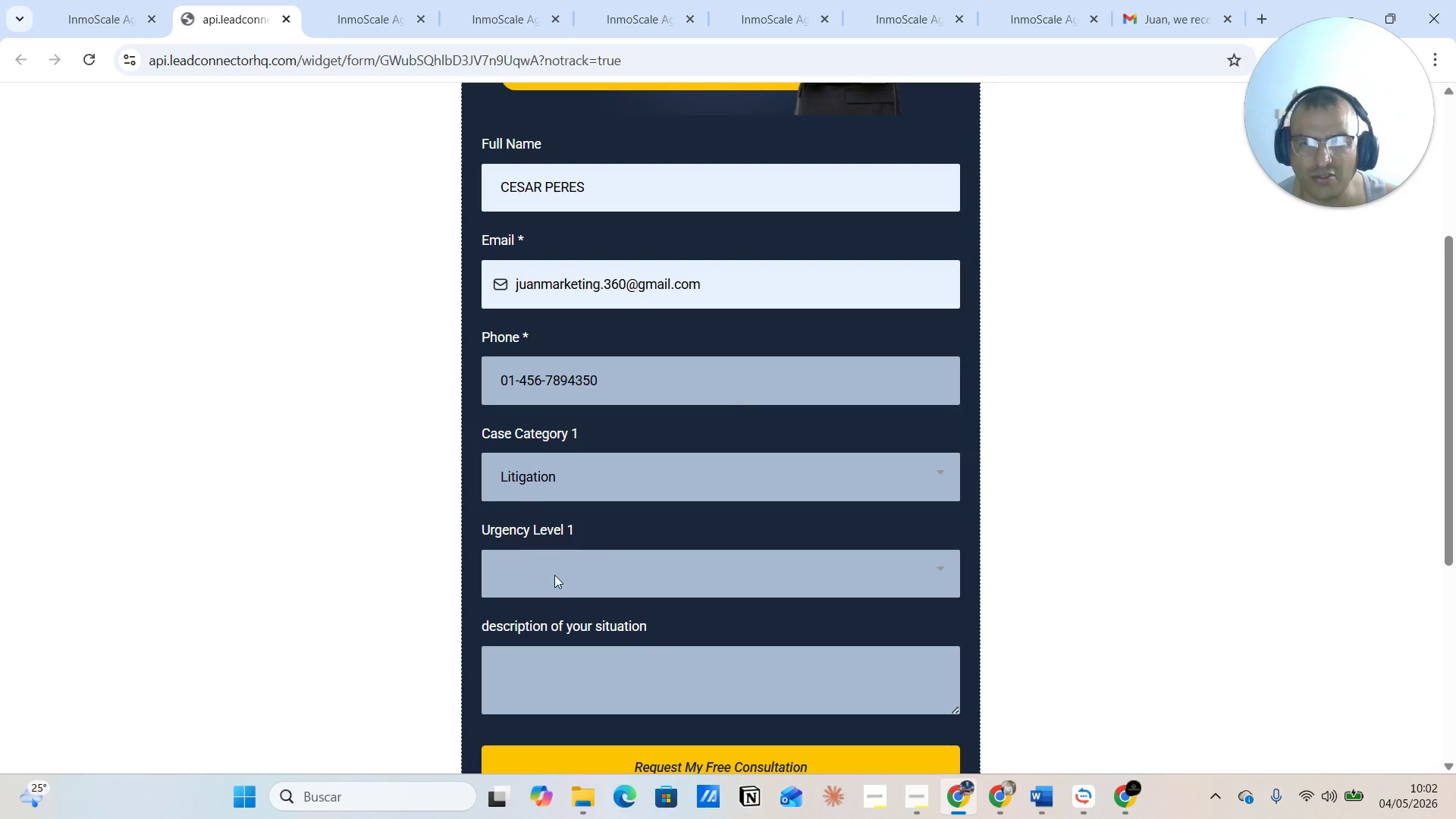 
left_click([554, 575])
 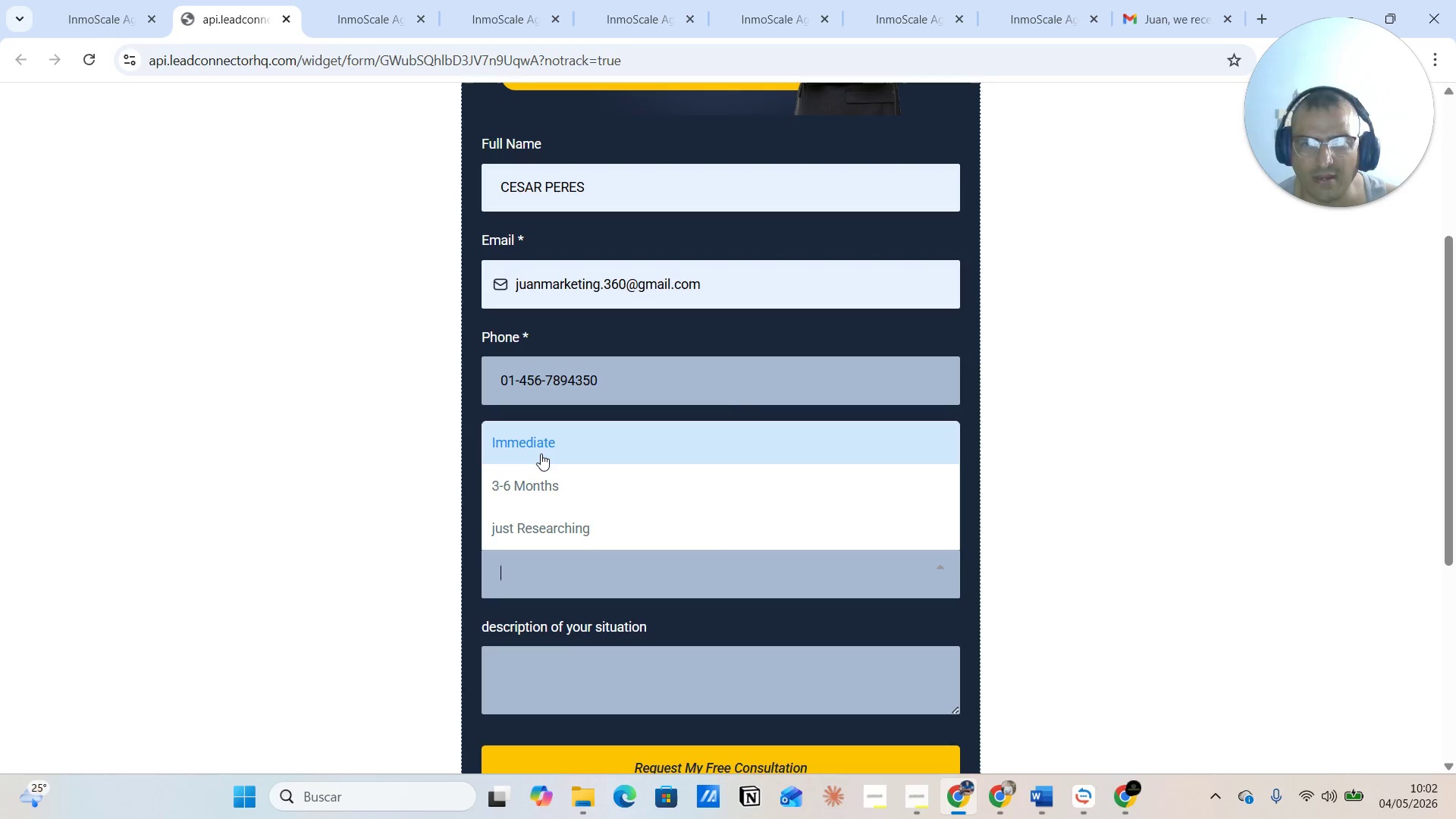 
left_click([540, 451])
 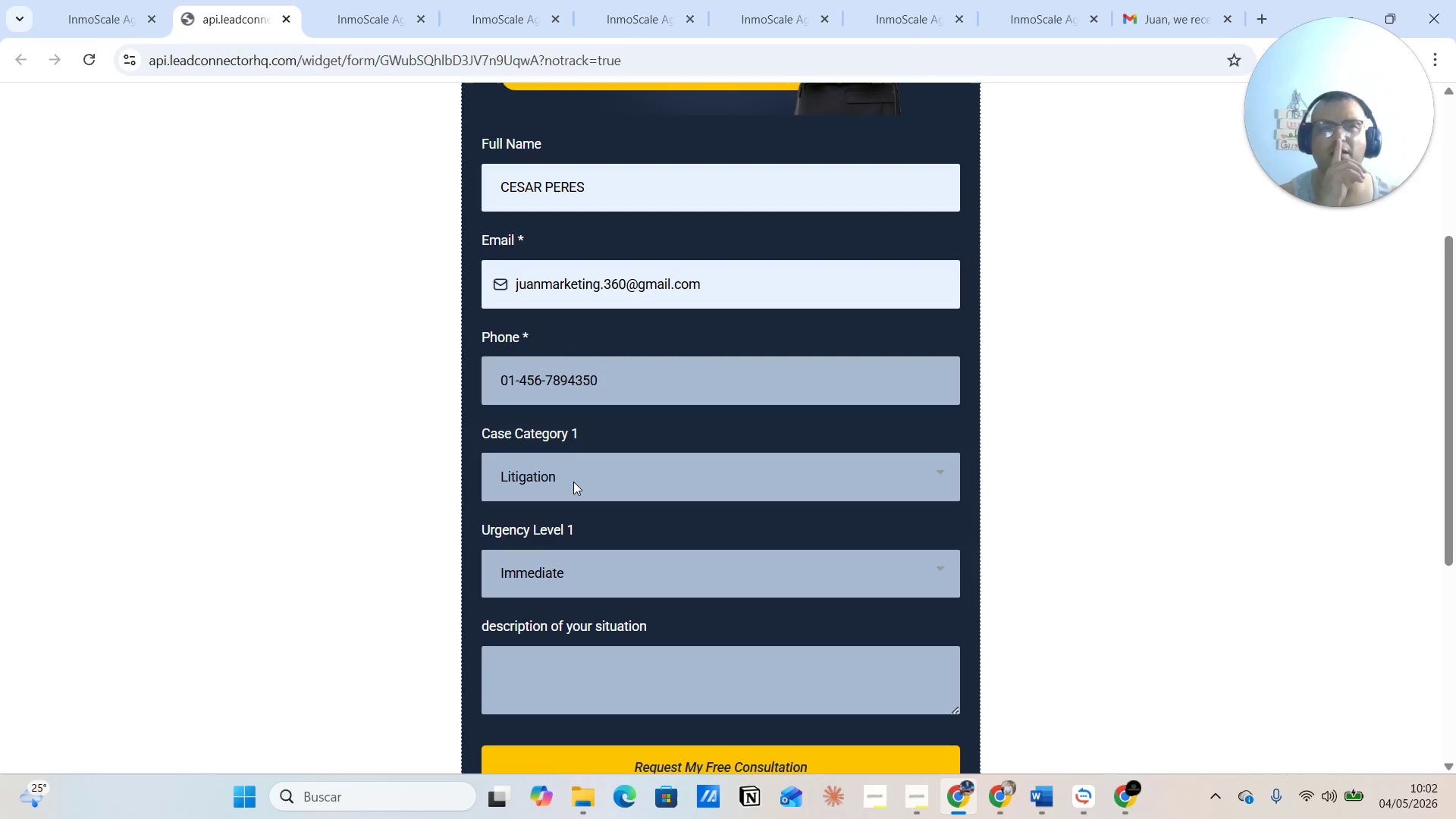 
scroll: coordinate [573, 482], scroll_direction: down, amount: 2.0
 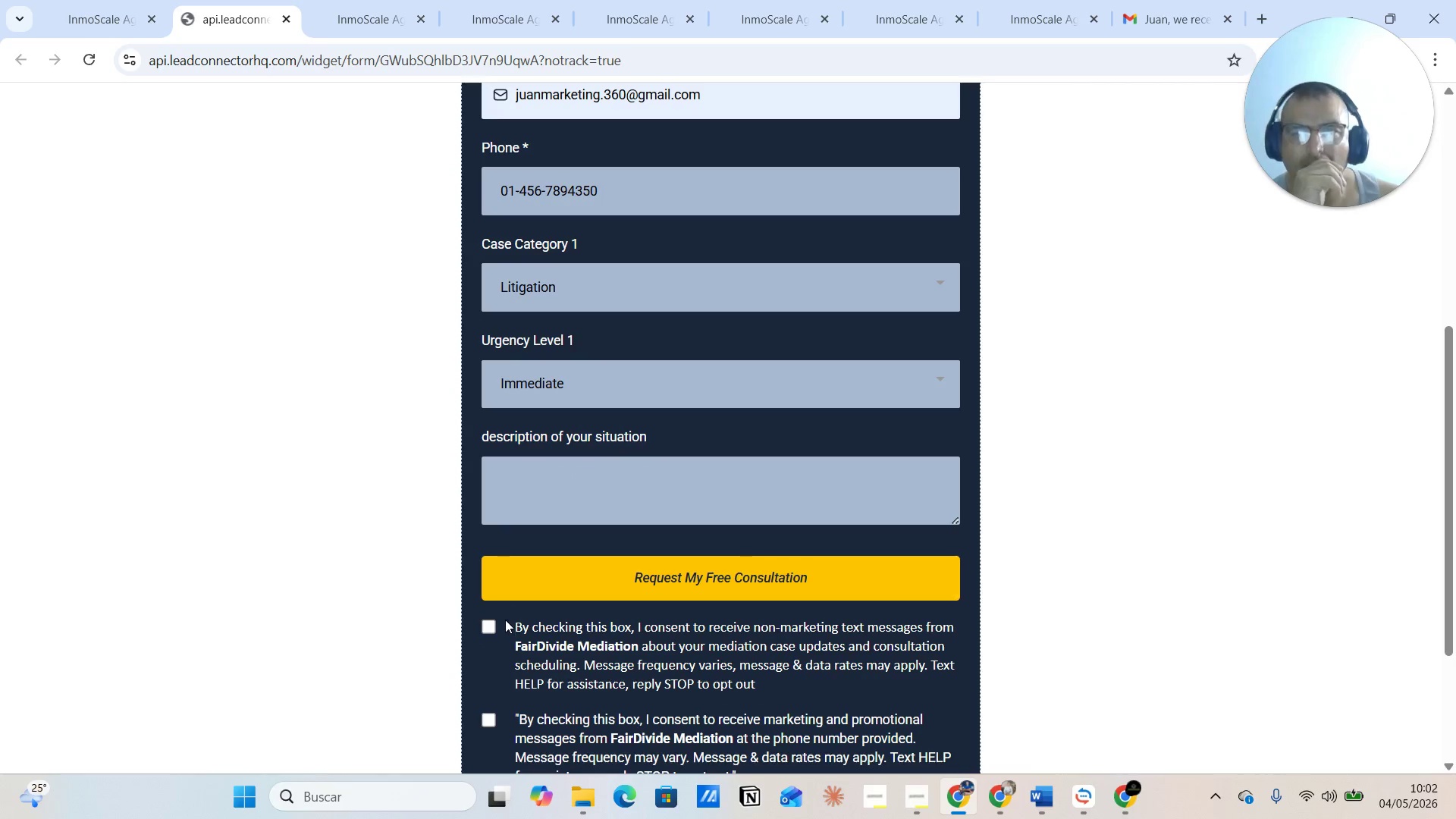 
left_click([490, 631])
 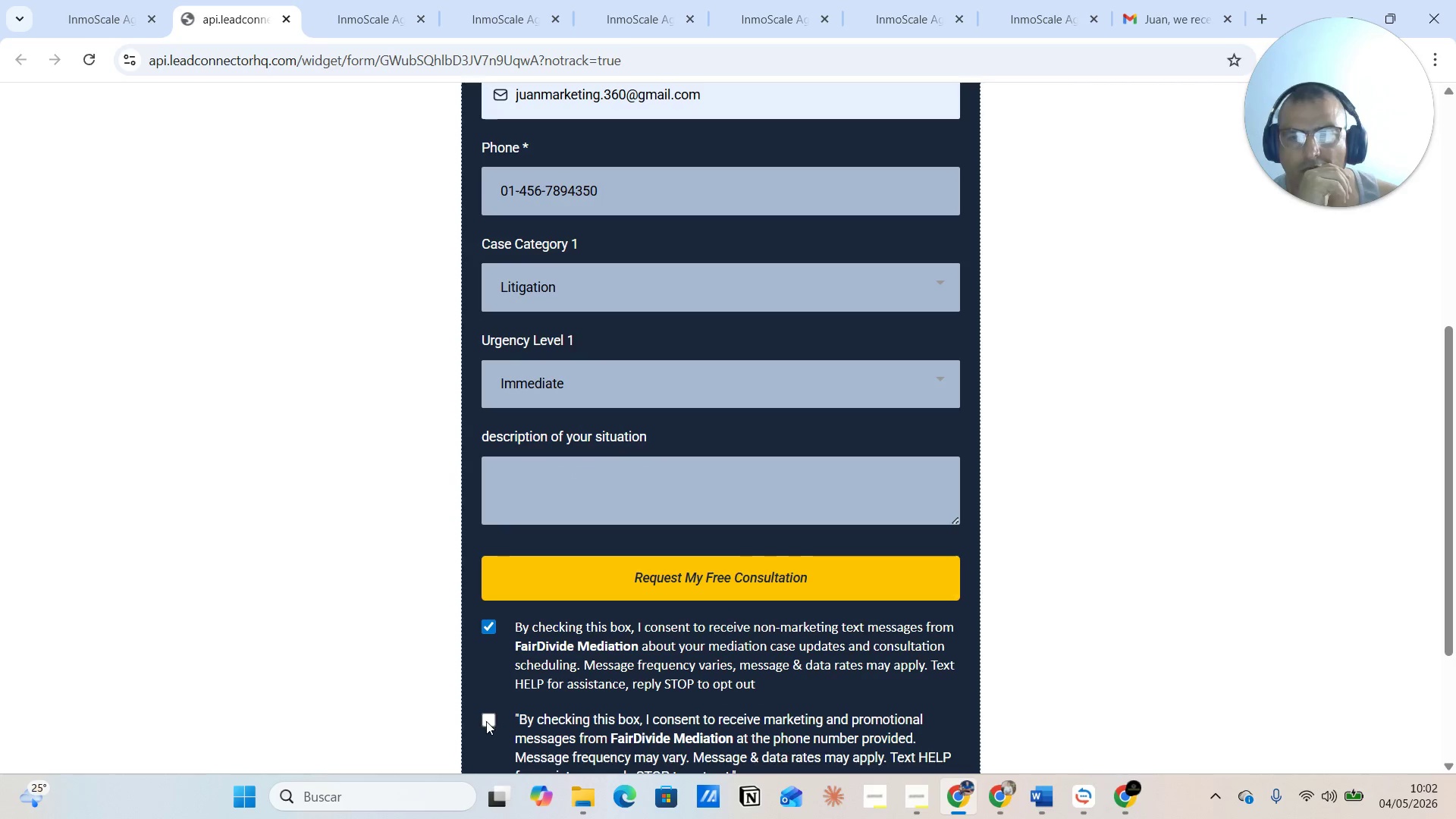 
left_click([484, 722])
 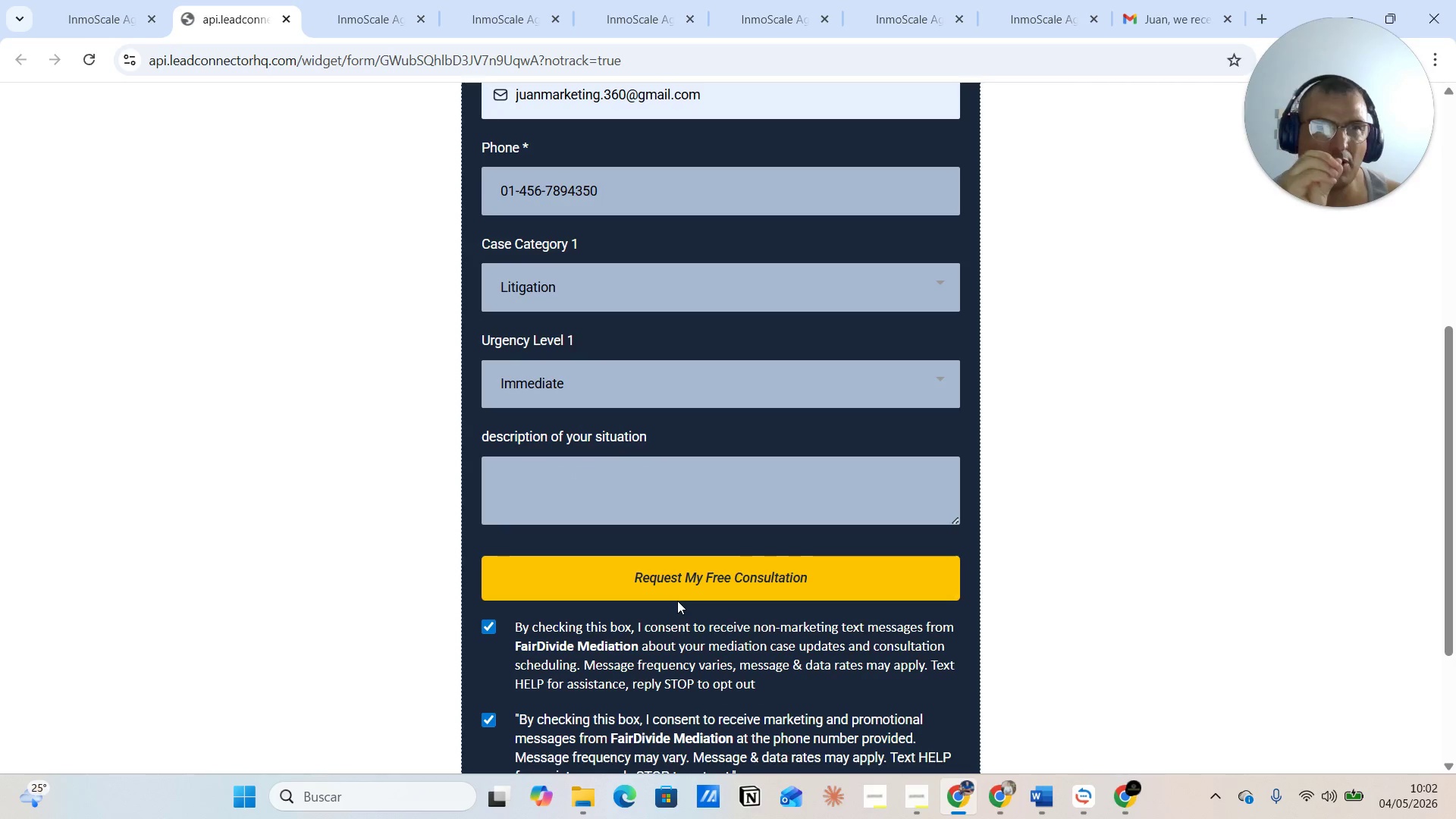 
wait(10.41)
 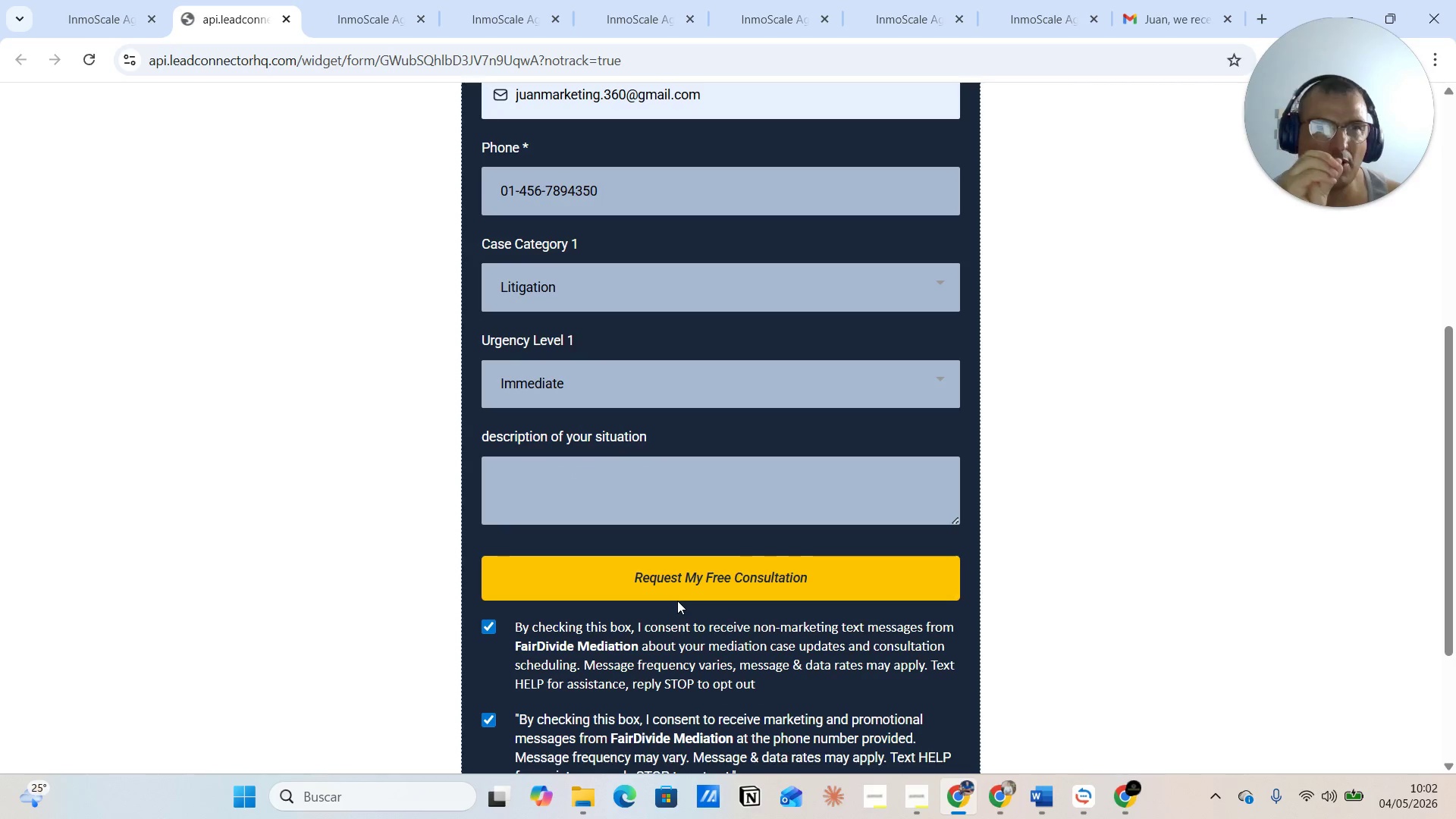 
left_click([687, 578])
 